 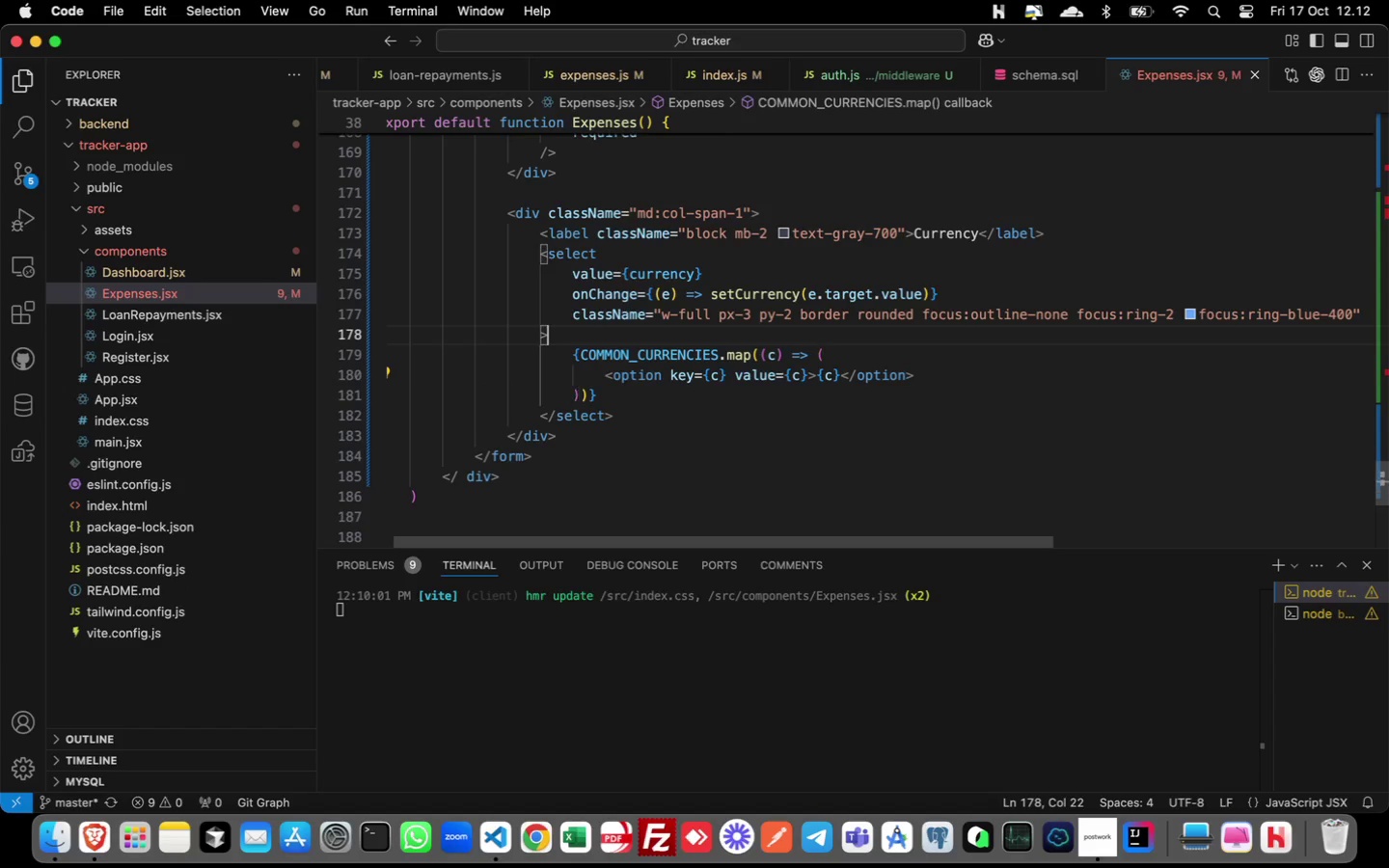 
key(ArrowUp)
 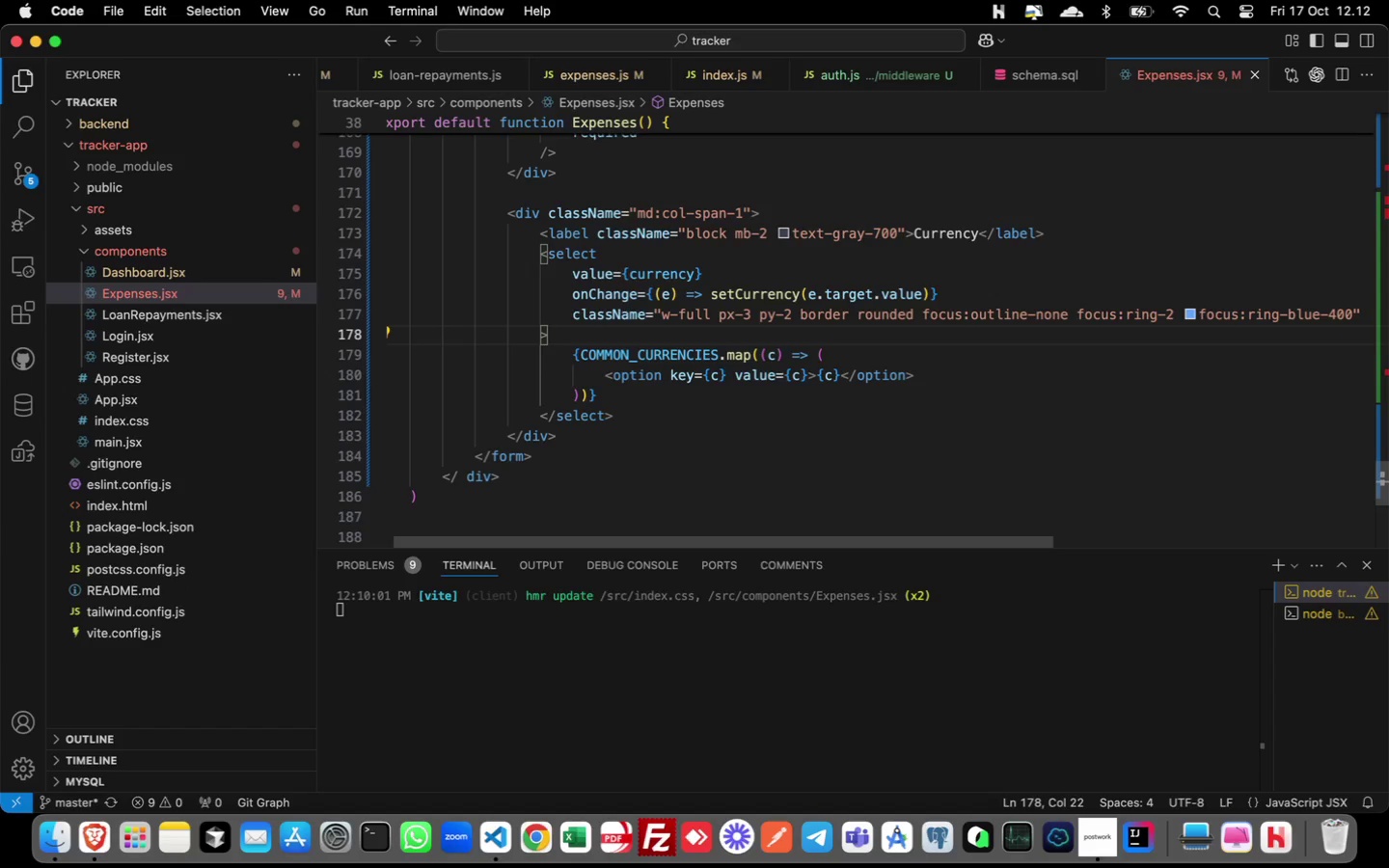 
wait(18.64)
 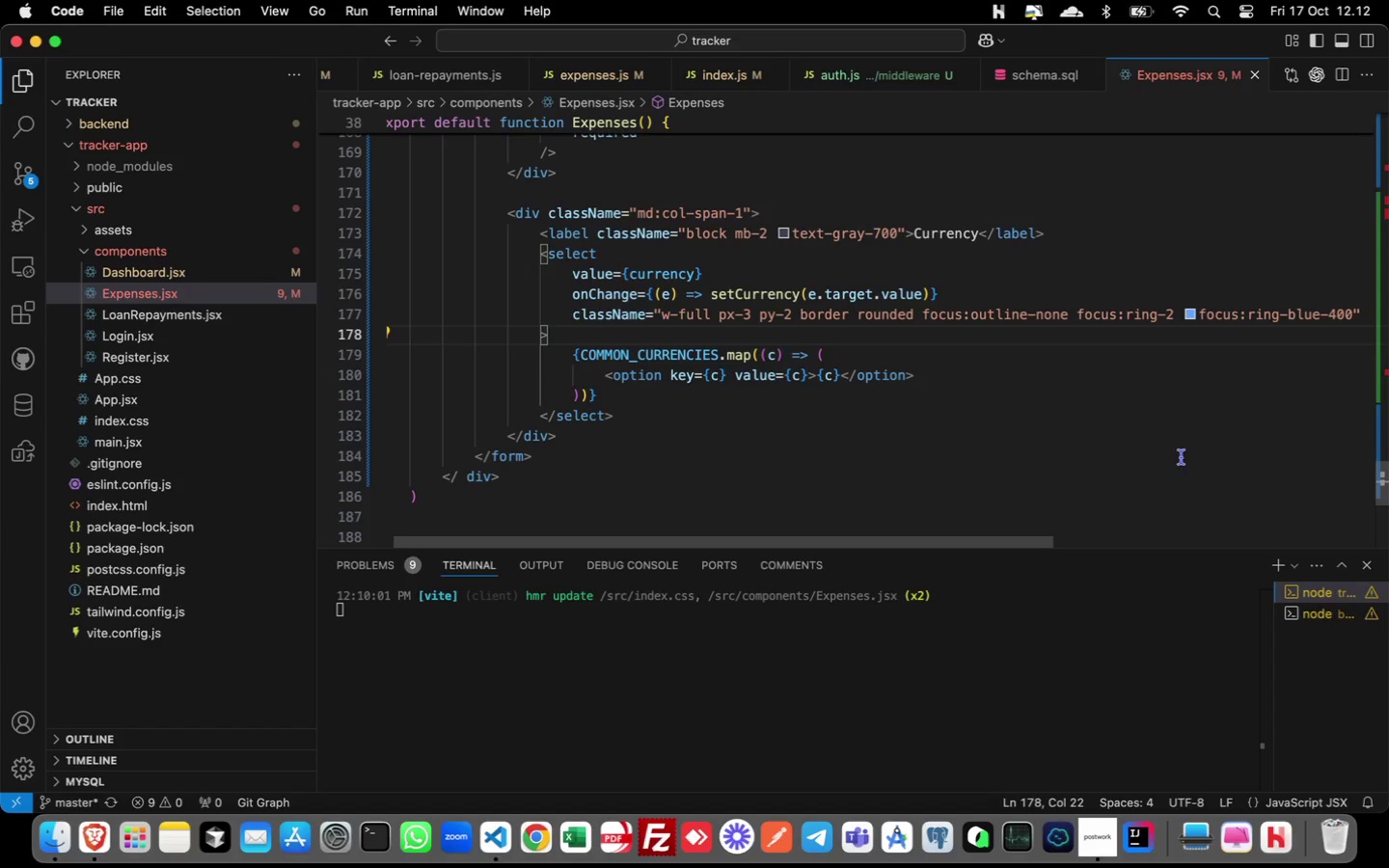 
key(Meta+S)
 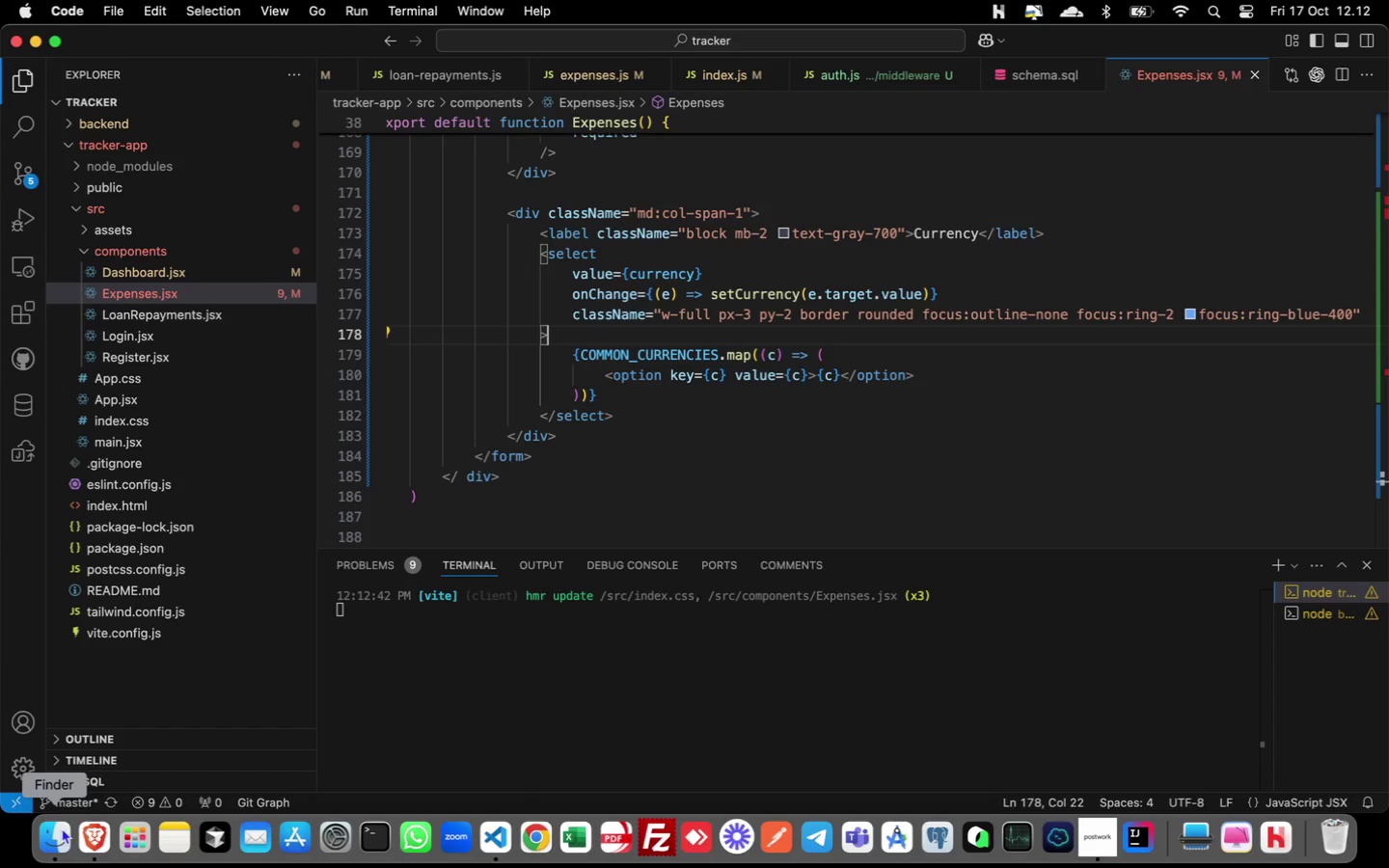 
left_click([88, 838])
 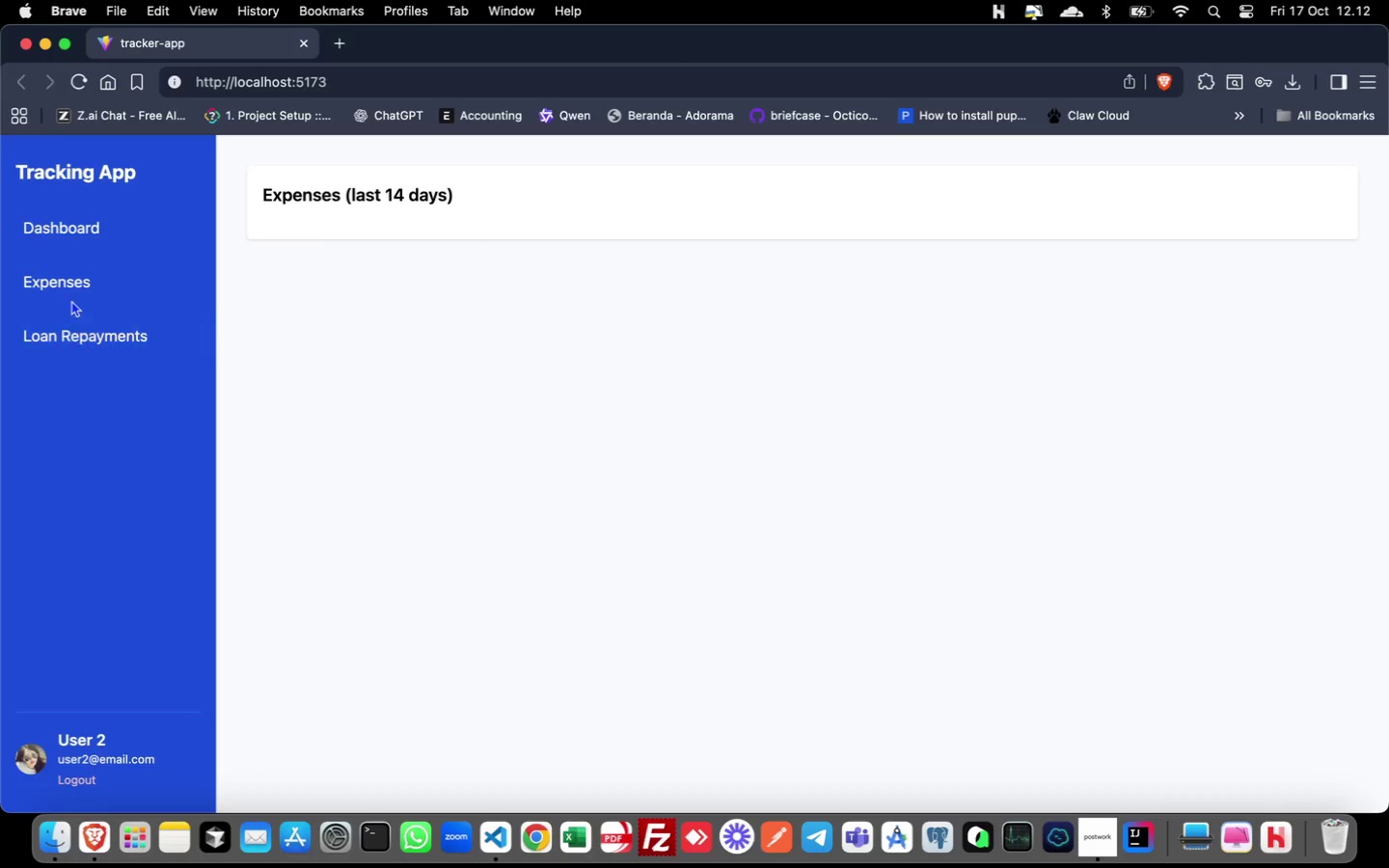 
left_click([69, 288])
 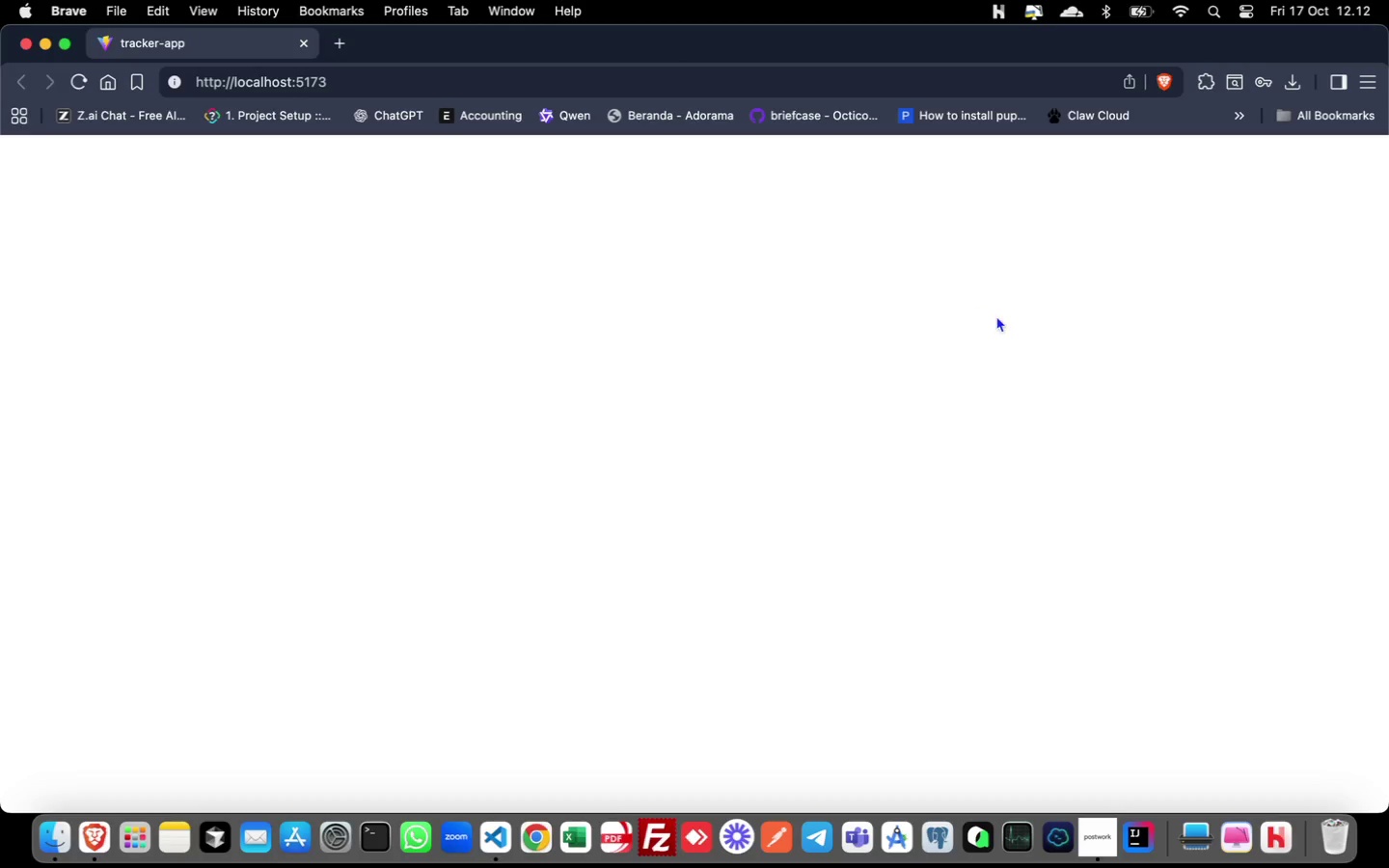 
right_click([998, 317])
 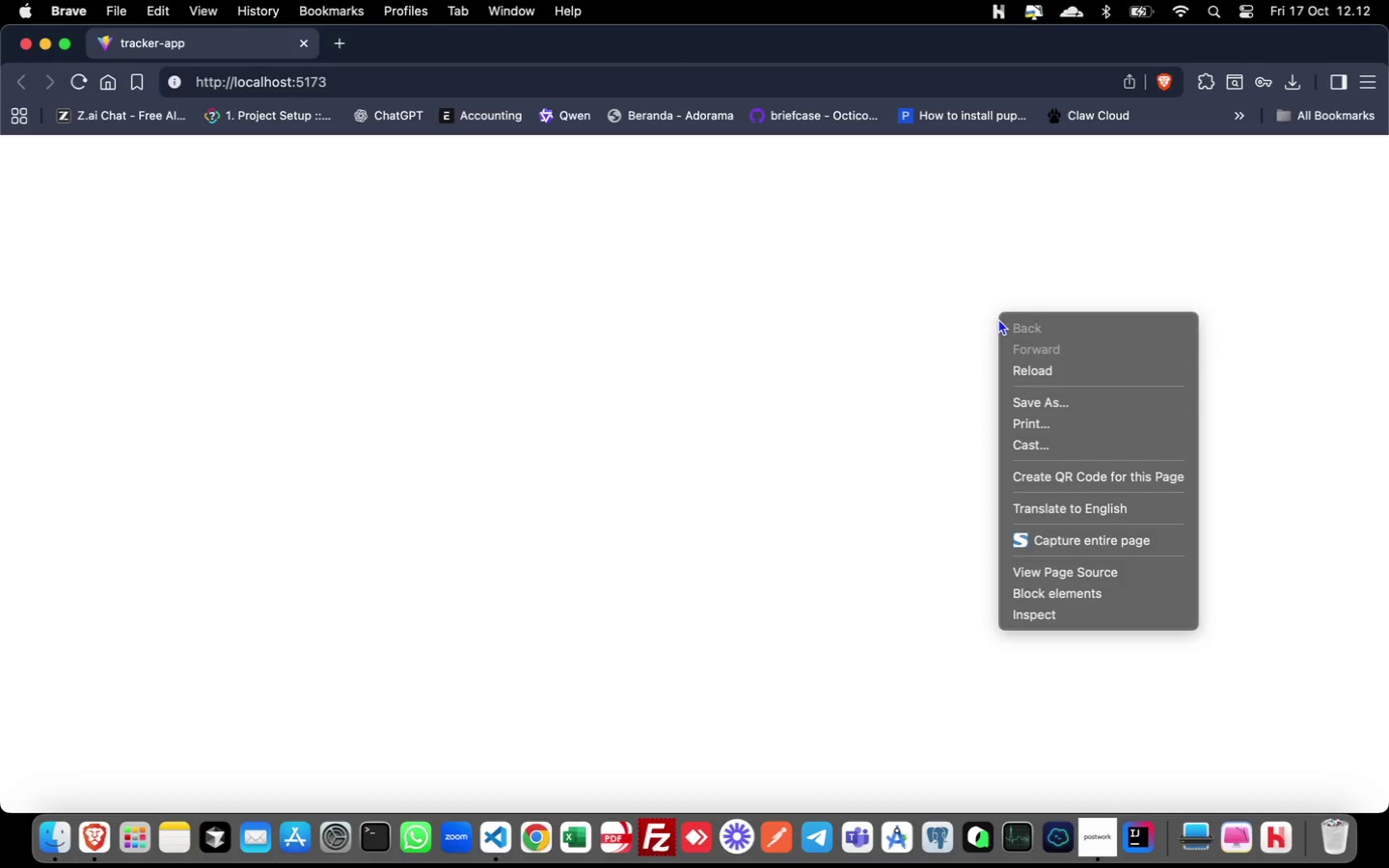 
key(Meta+CommandLeft)
 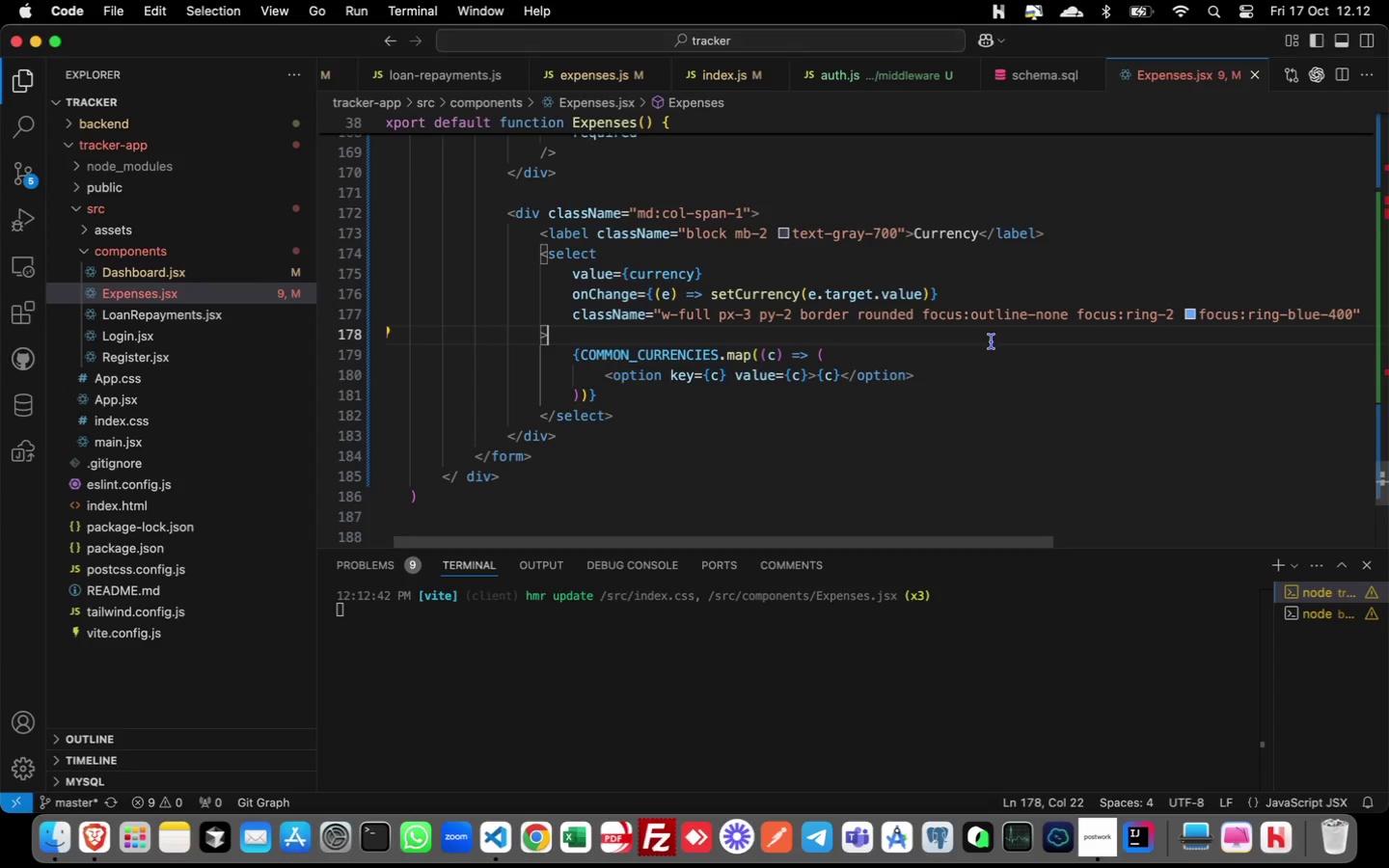 
hold_key(key=Tab, duration=0.31)
 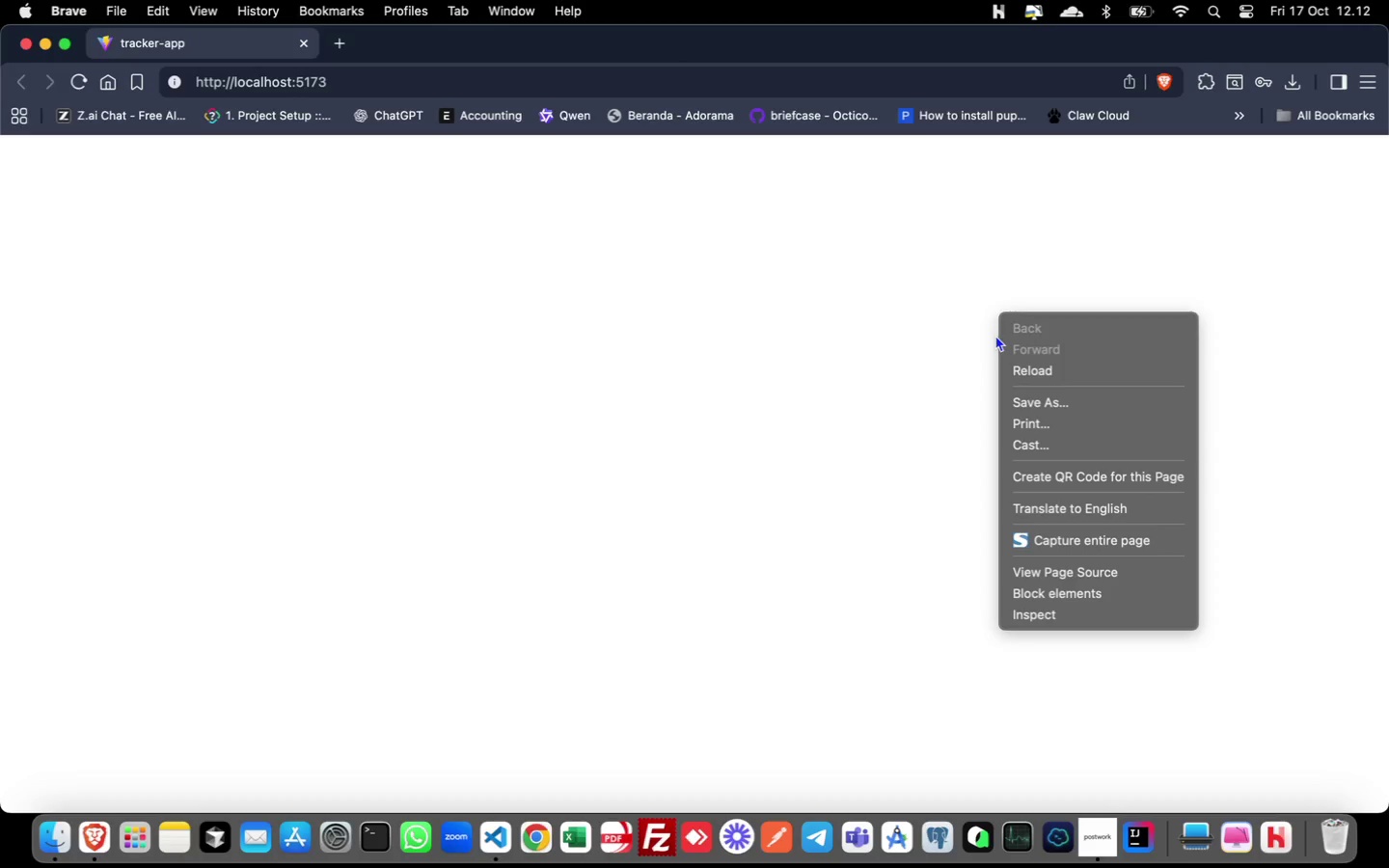 
key(Meta+Tab)
 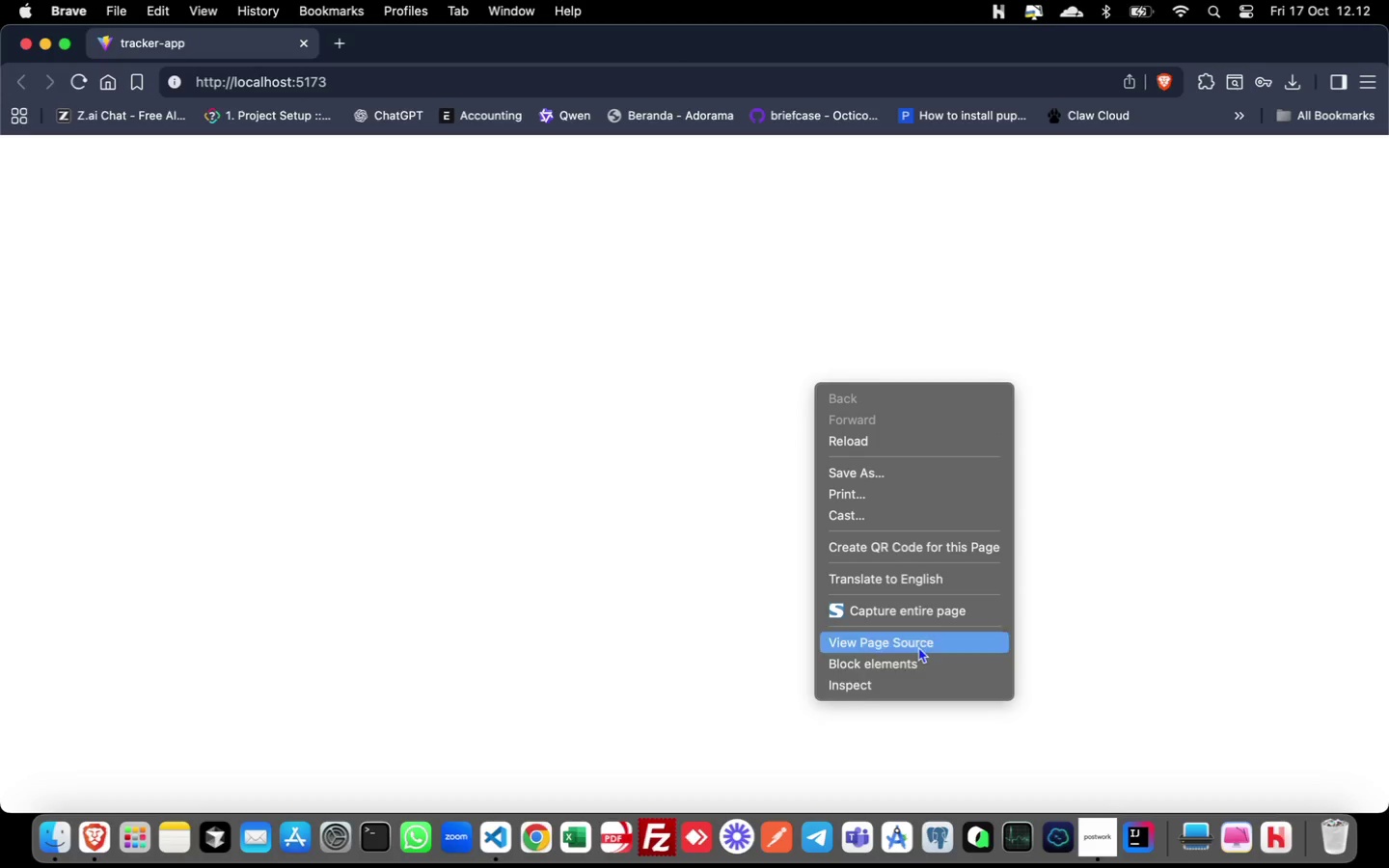 
left_click([922, 680])
 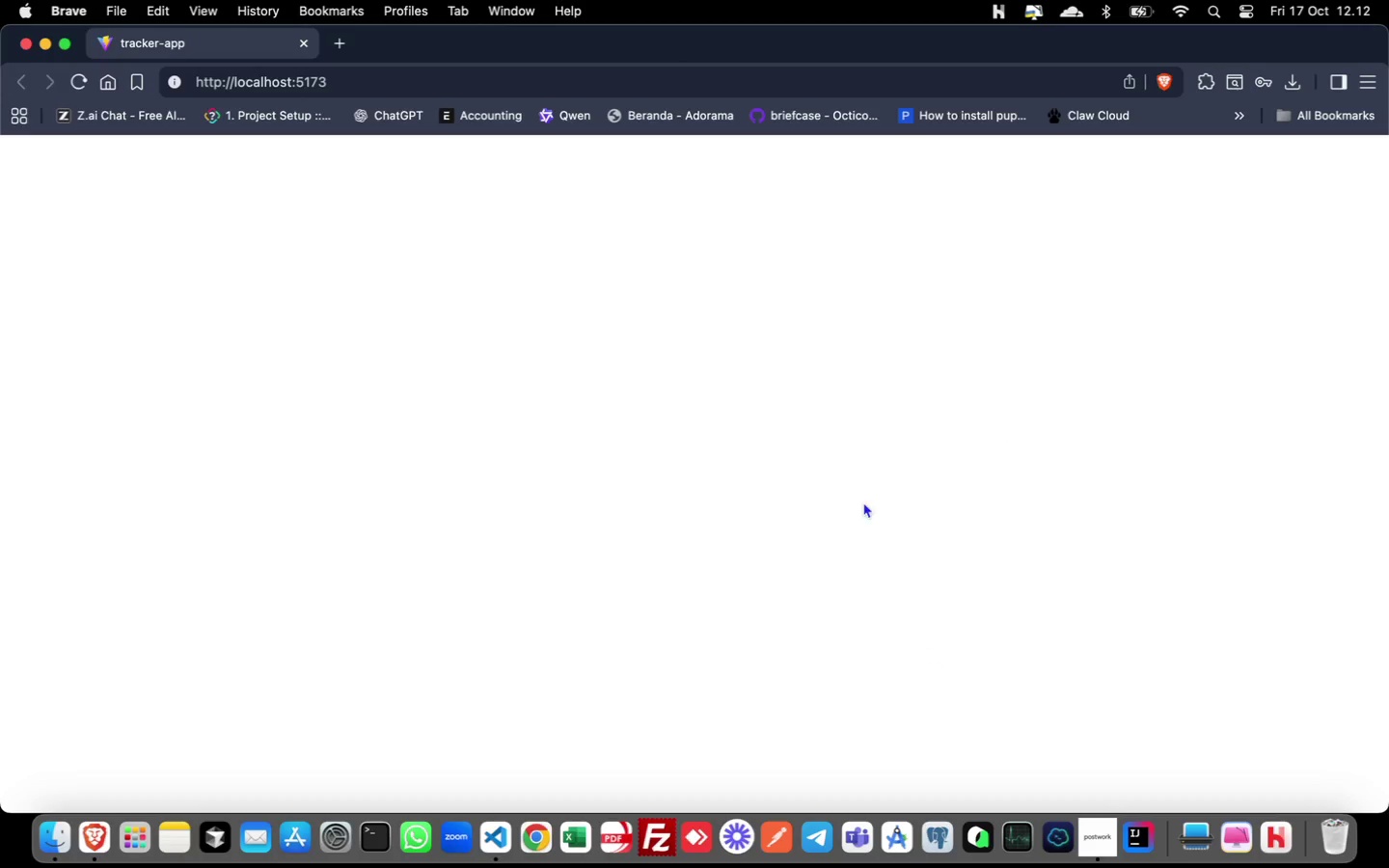 
mouse_move([847, 467])
 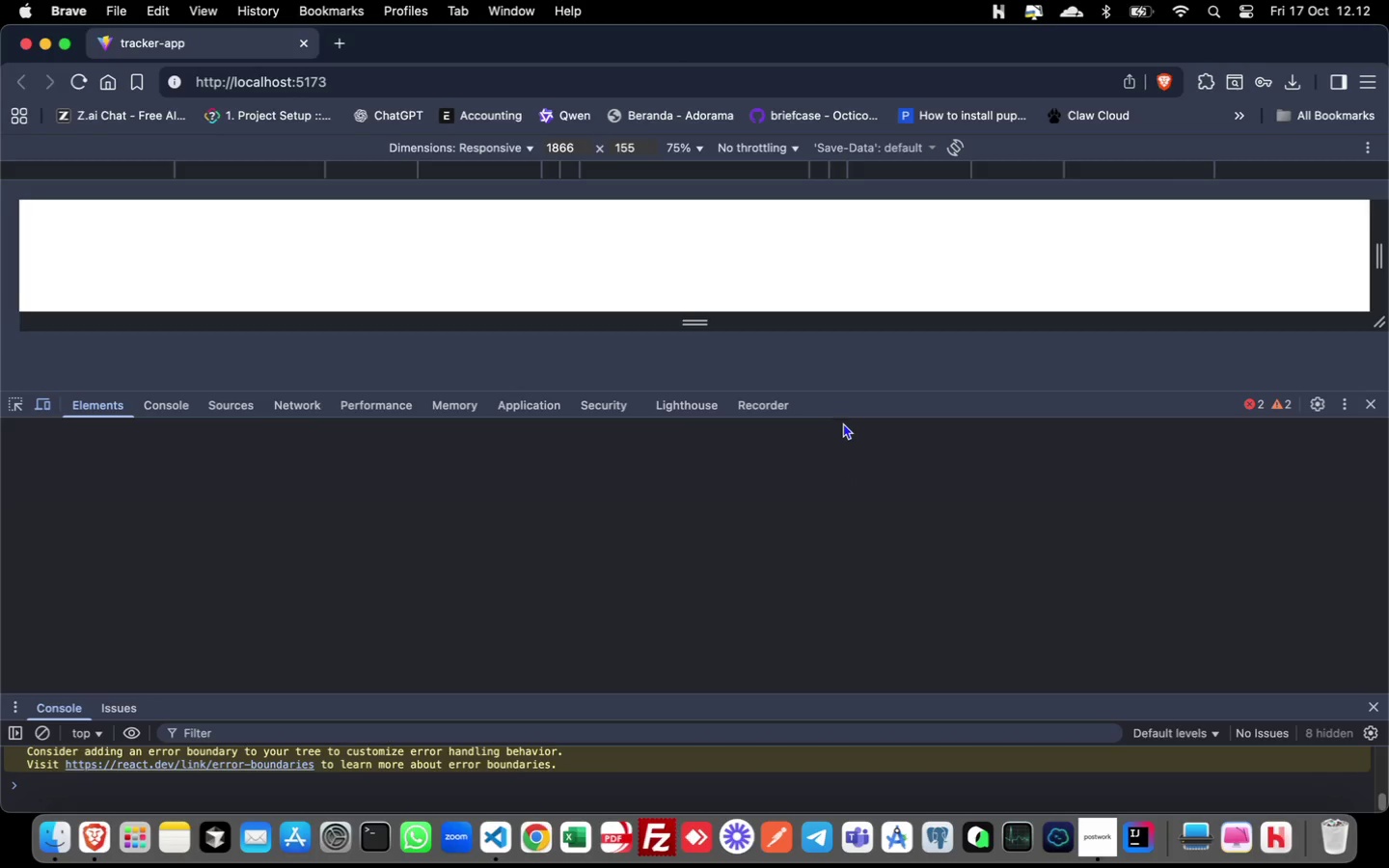 
mouse_move([892, 415])
 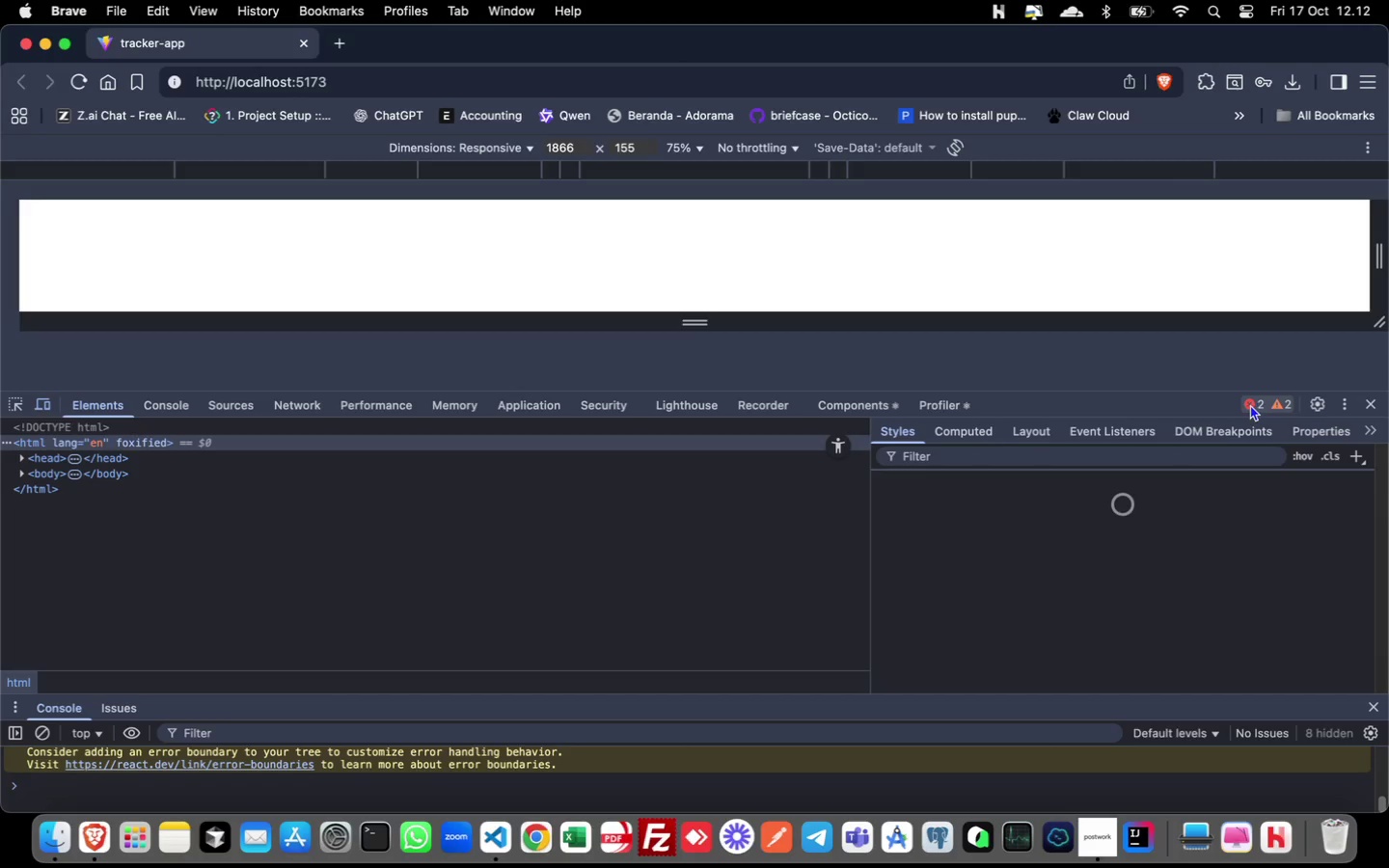 
left_click([1249, 405])
 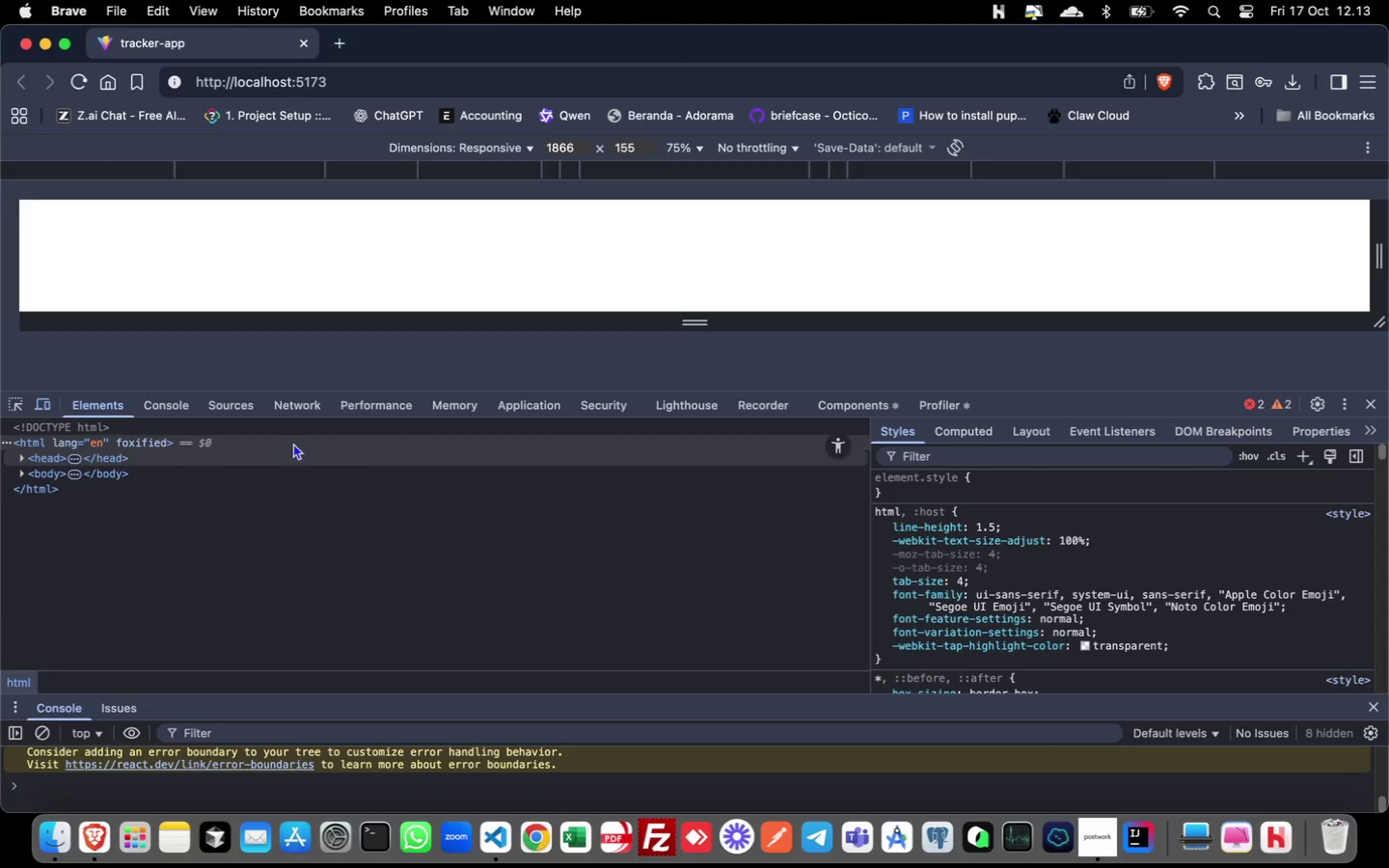 
left_click([167, 404])
 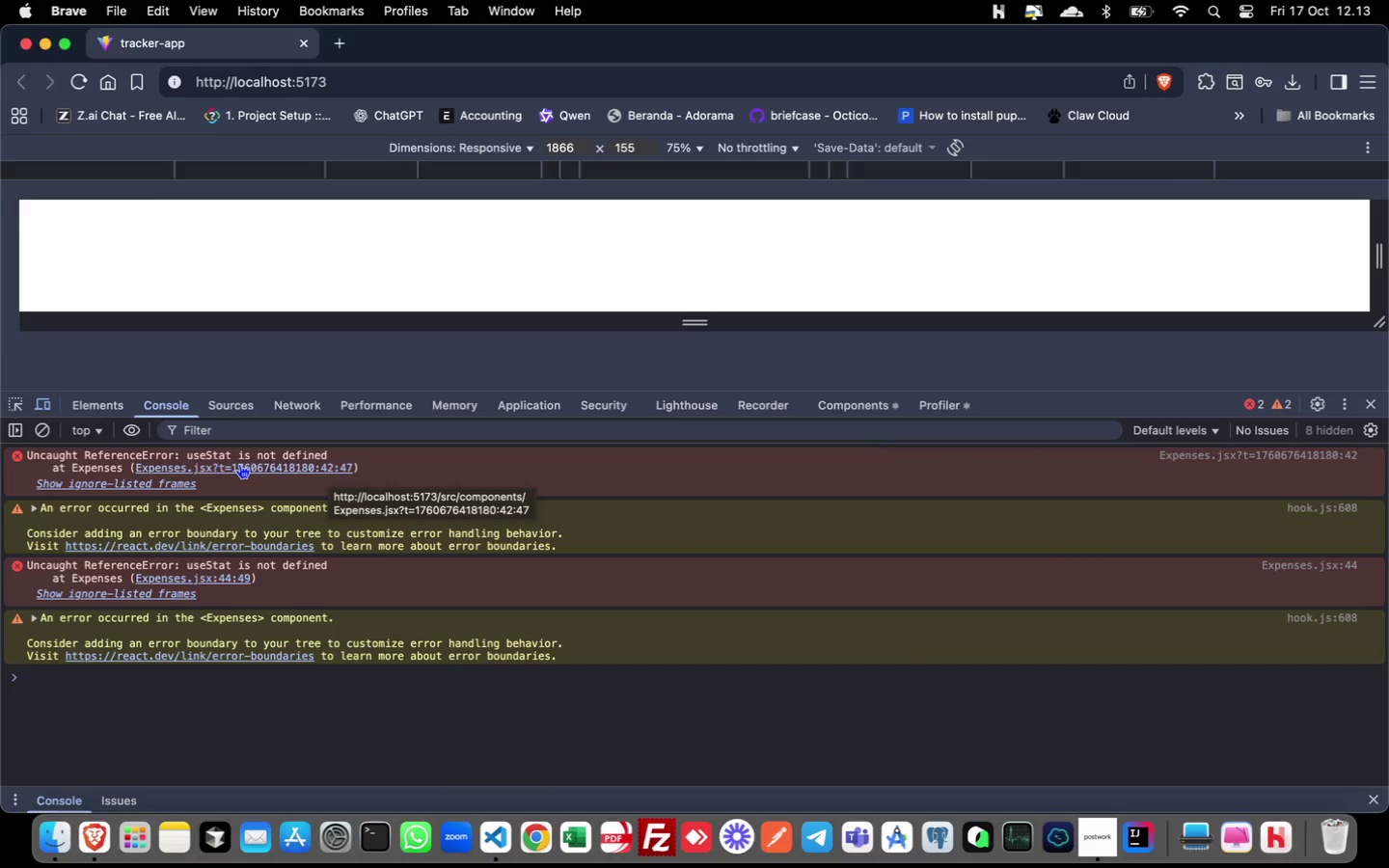 
wait(6.7)
 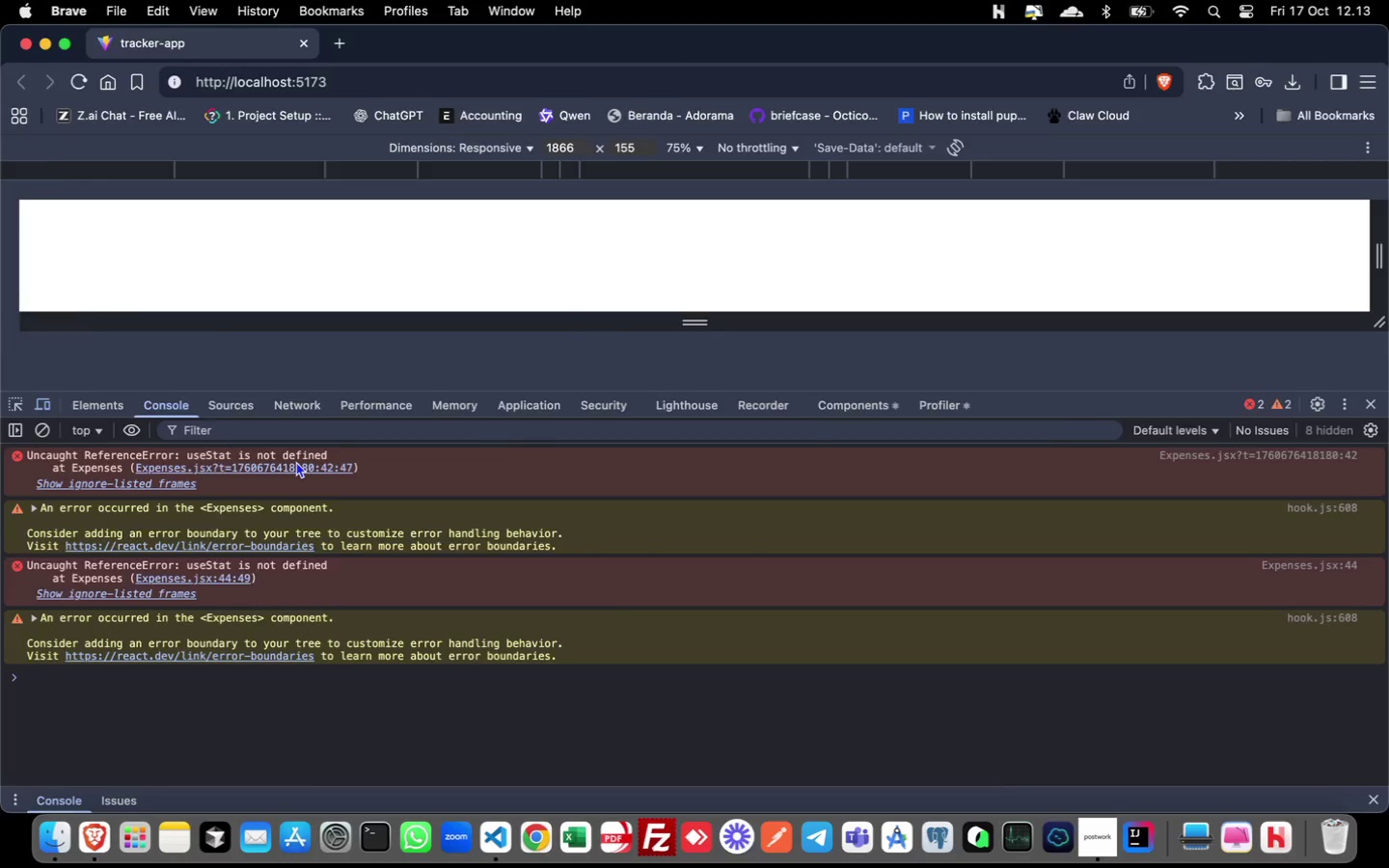 
key(Meta+Tab)
 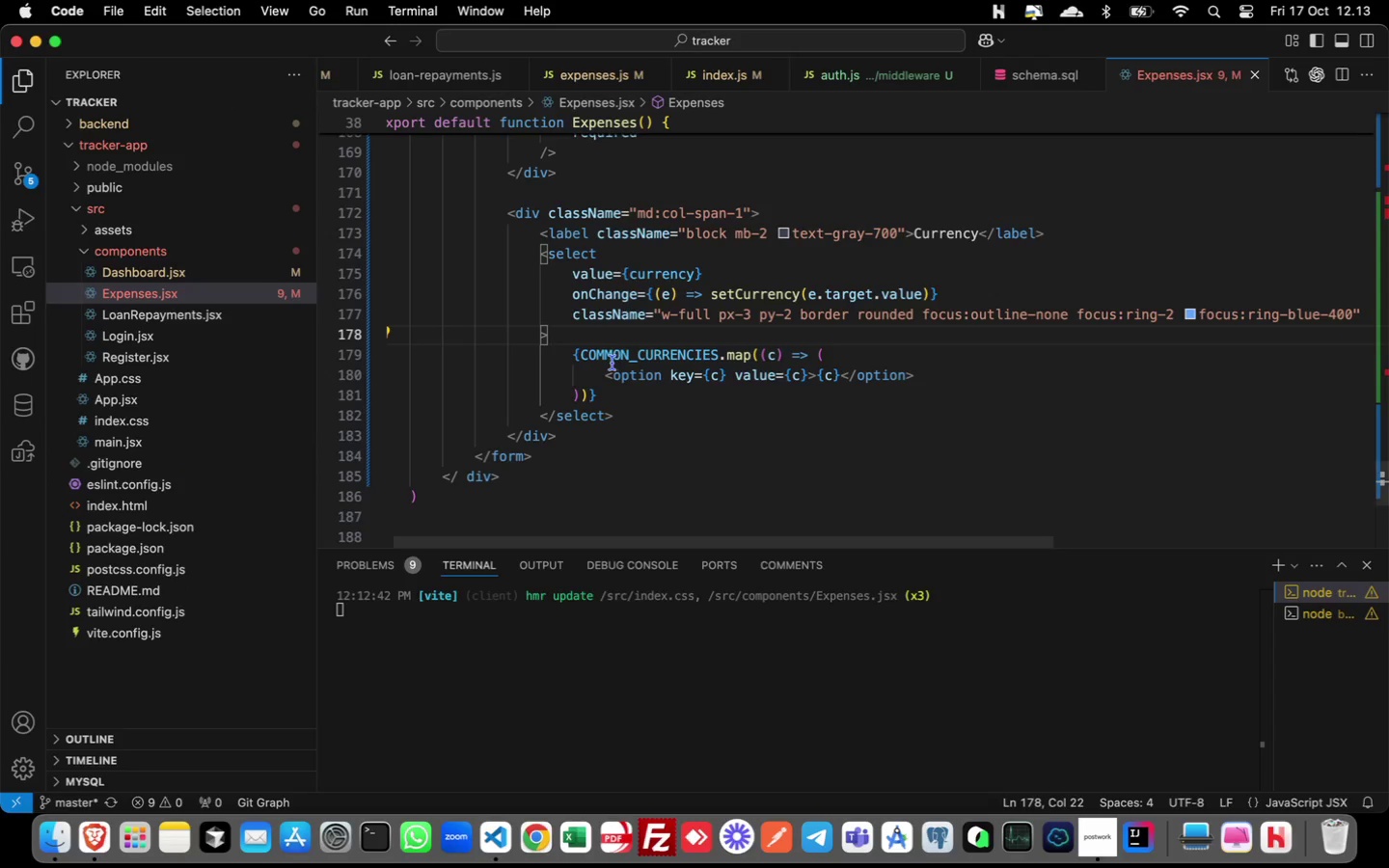 
key(Meta+F)
 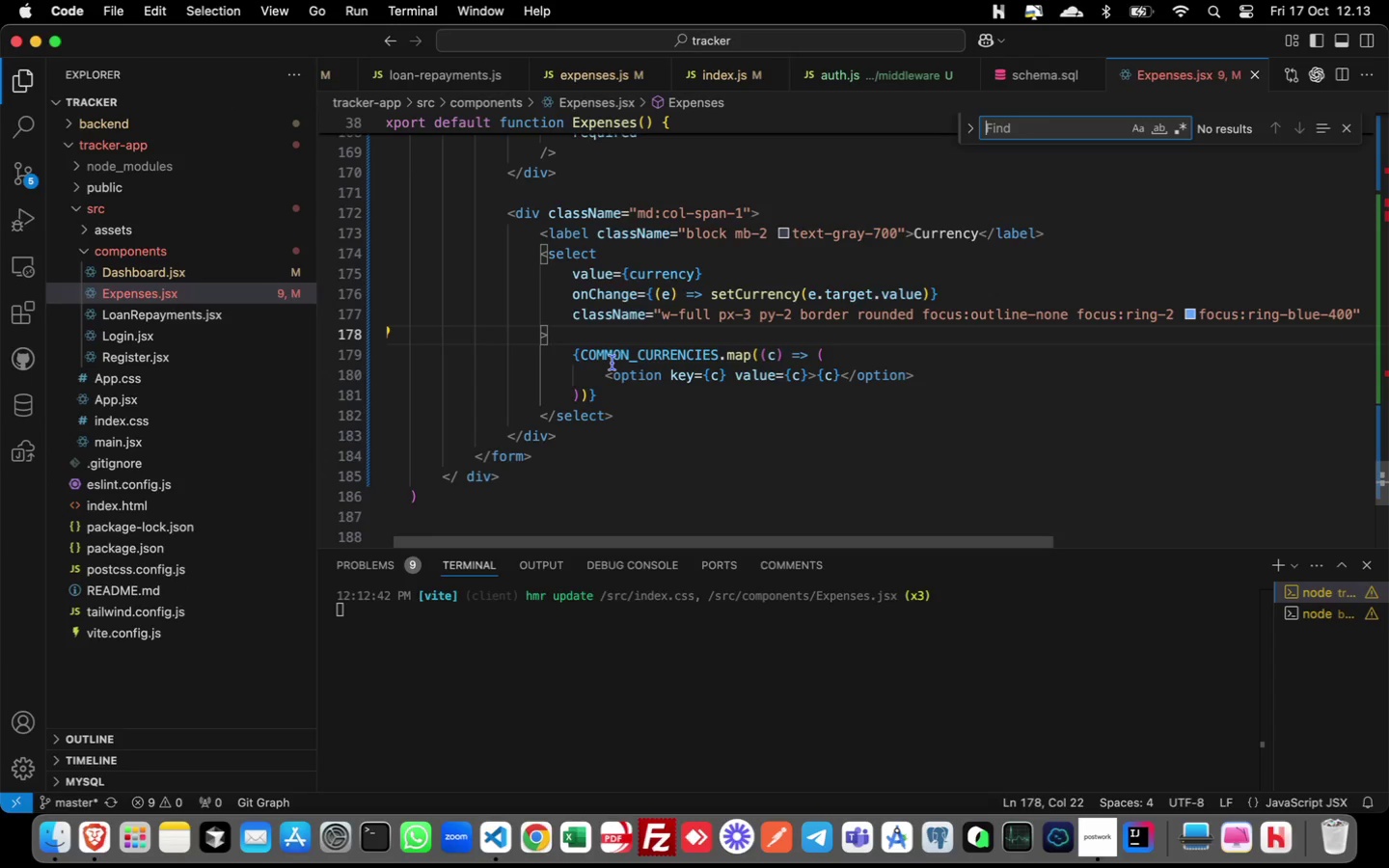 
type(useStat)
 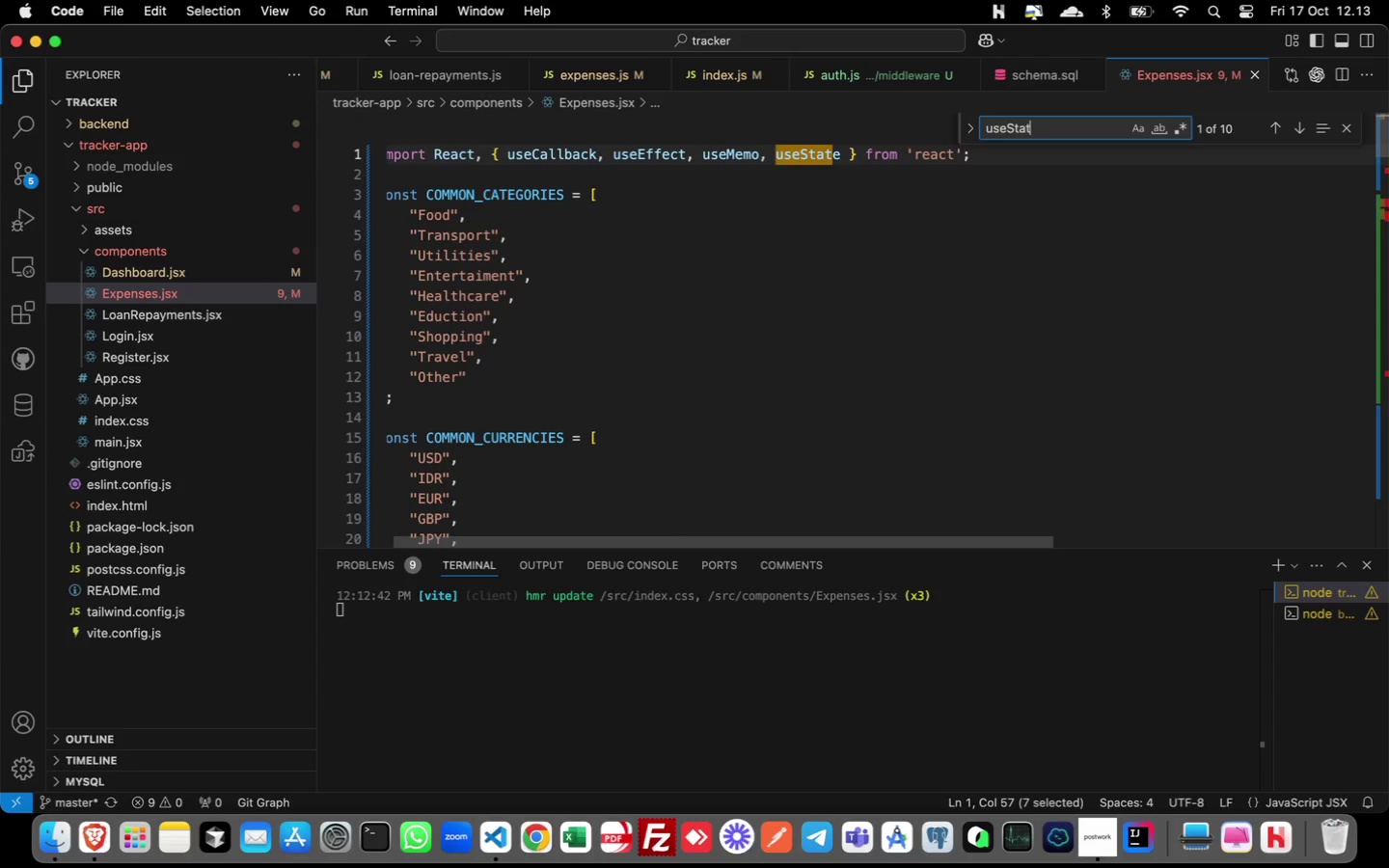 
key(Enter)
 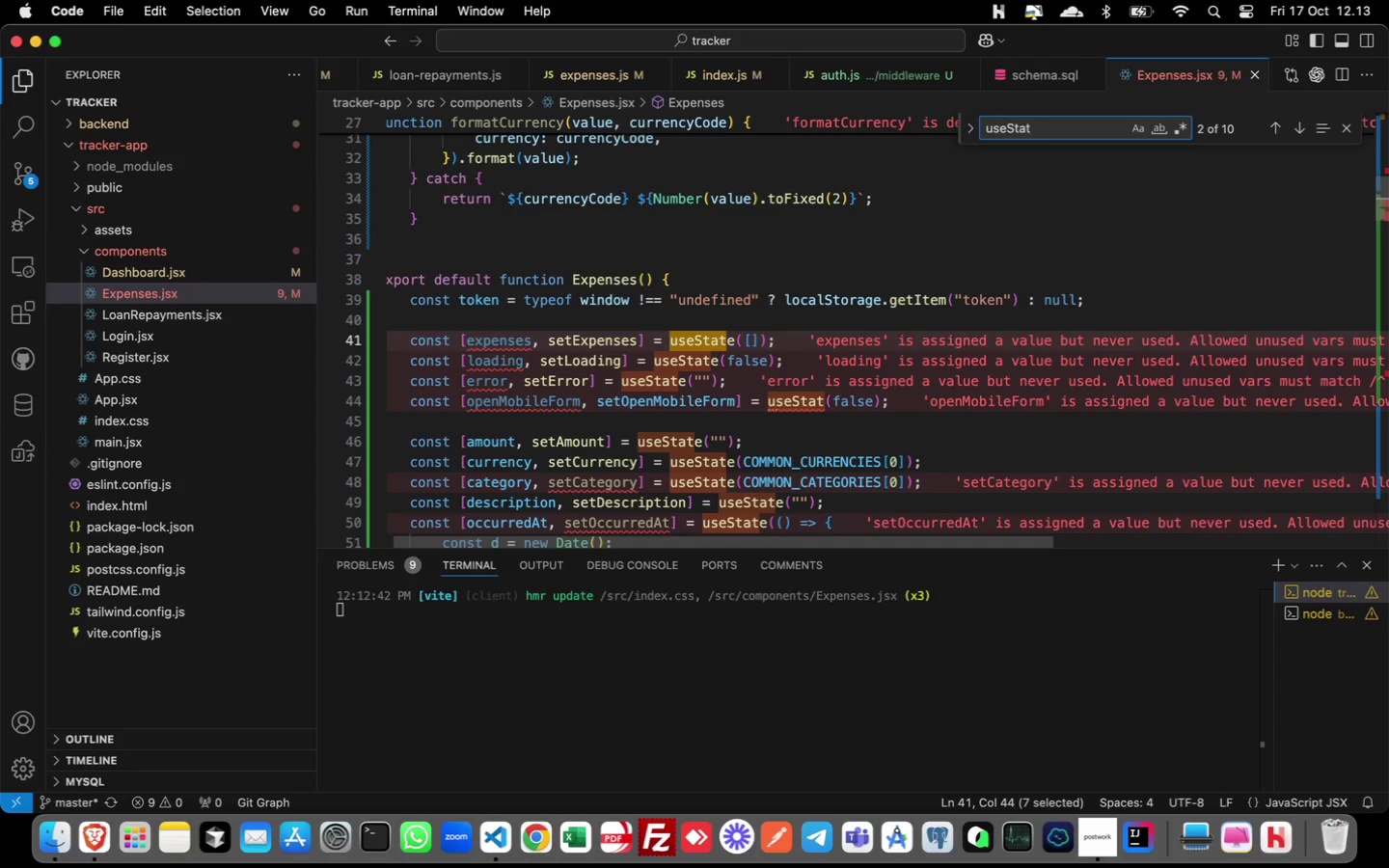 
key(Enter)
 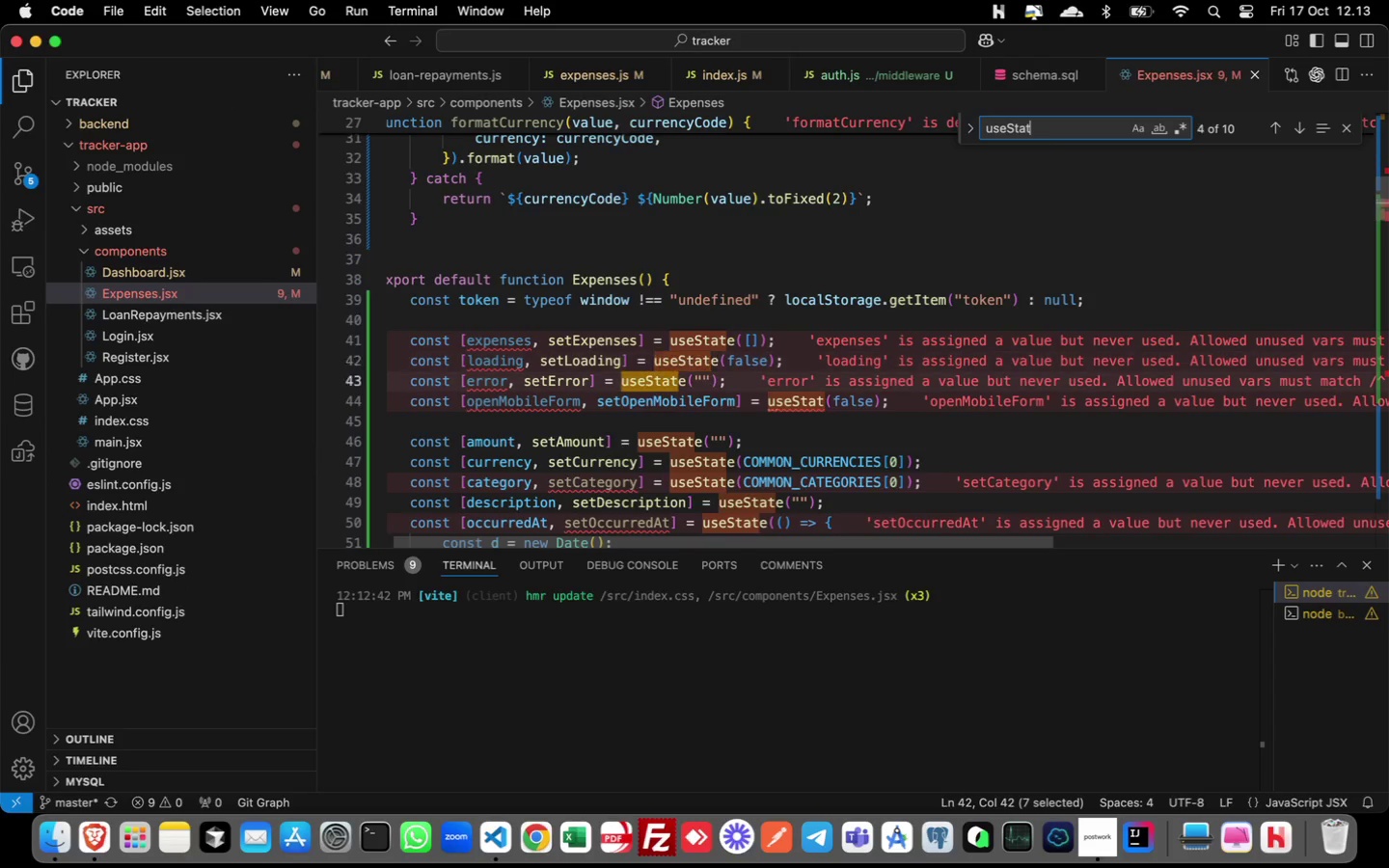 
key(Enter)
 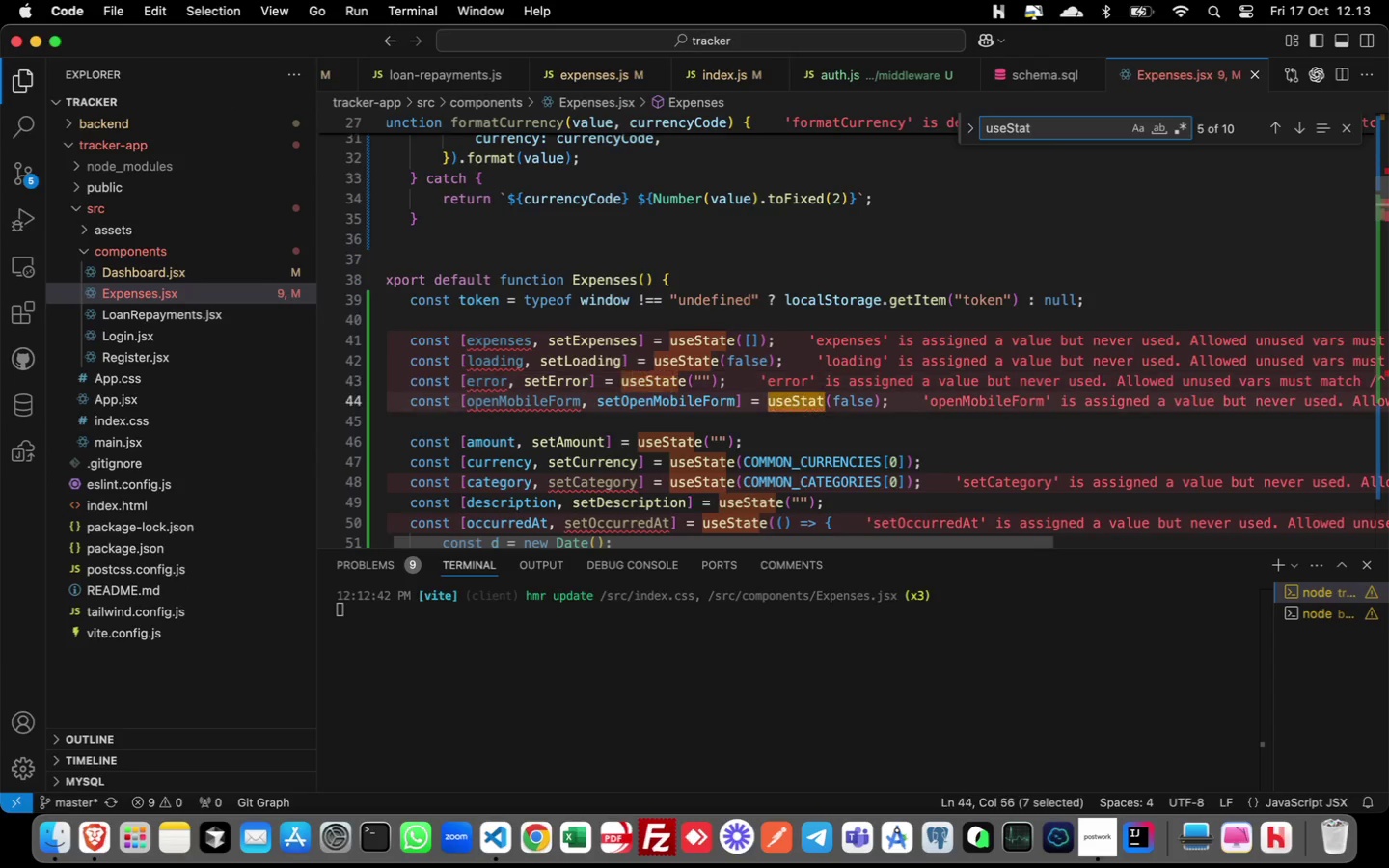 
key(Enter)
 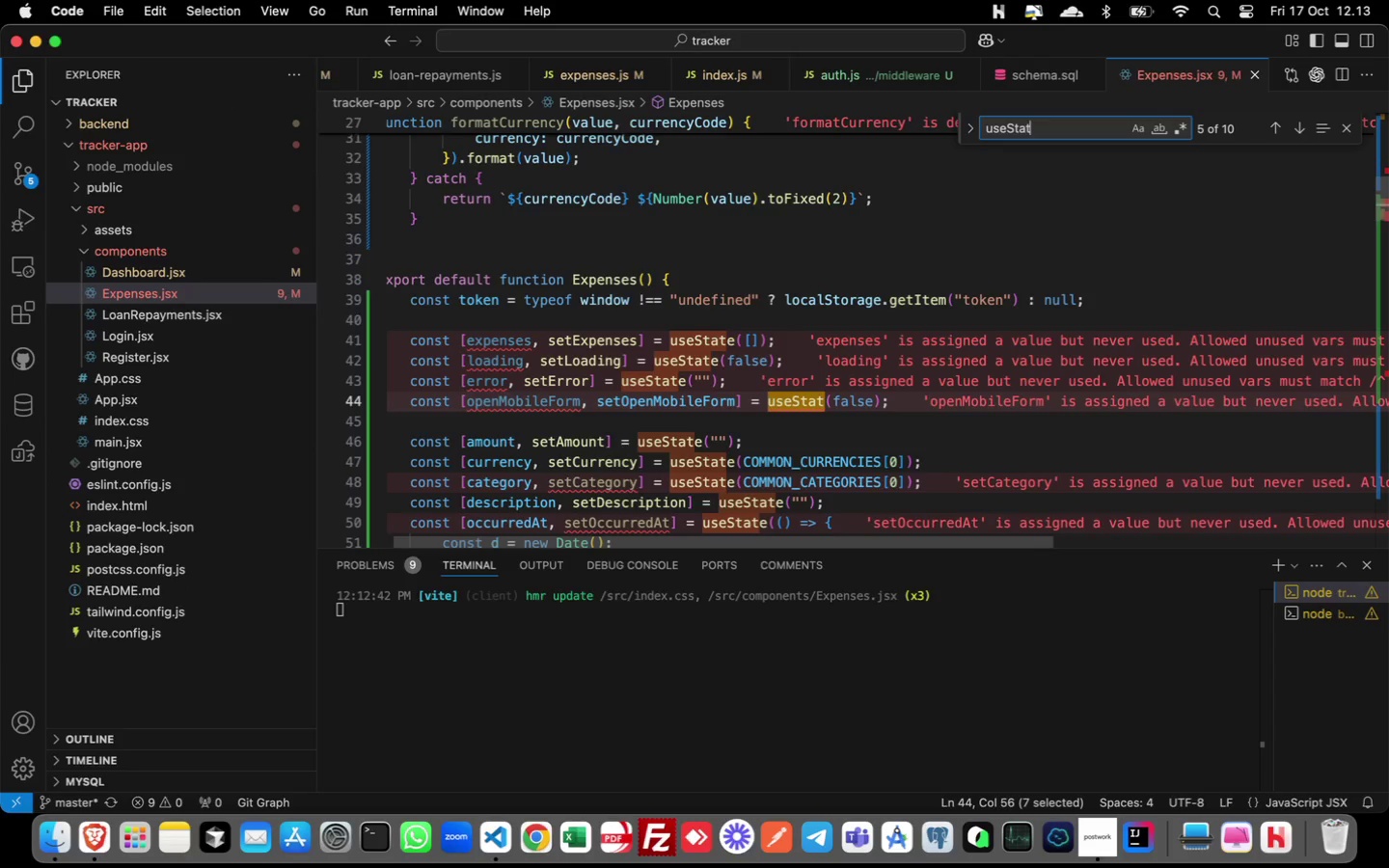 
key(Escape)
 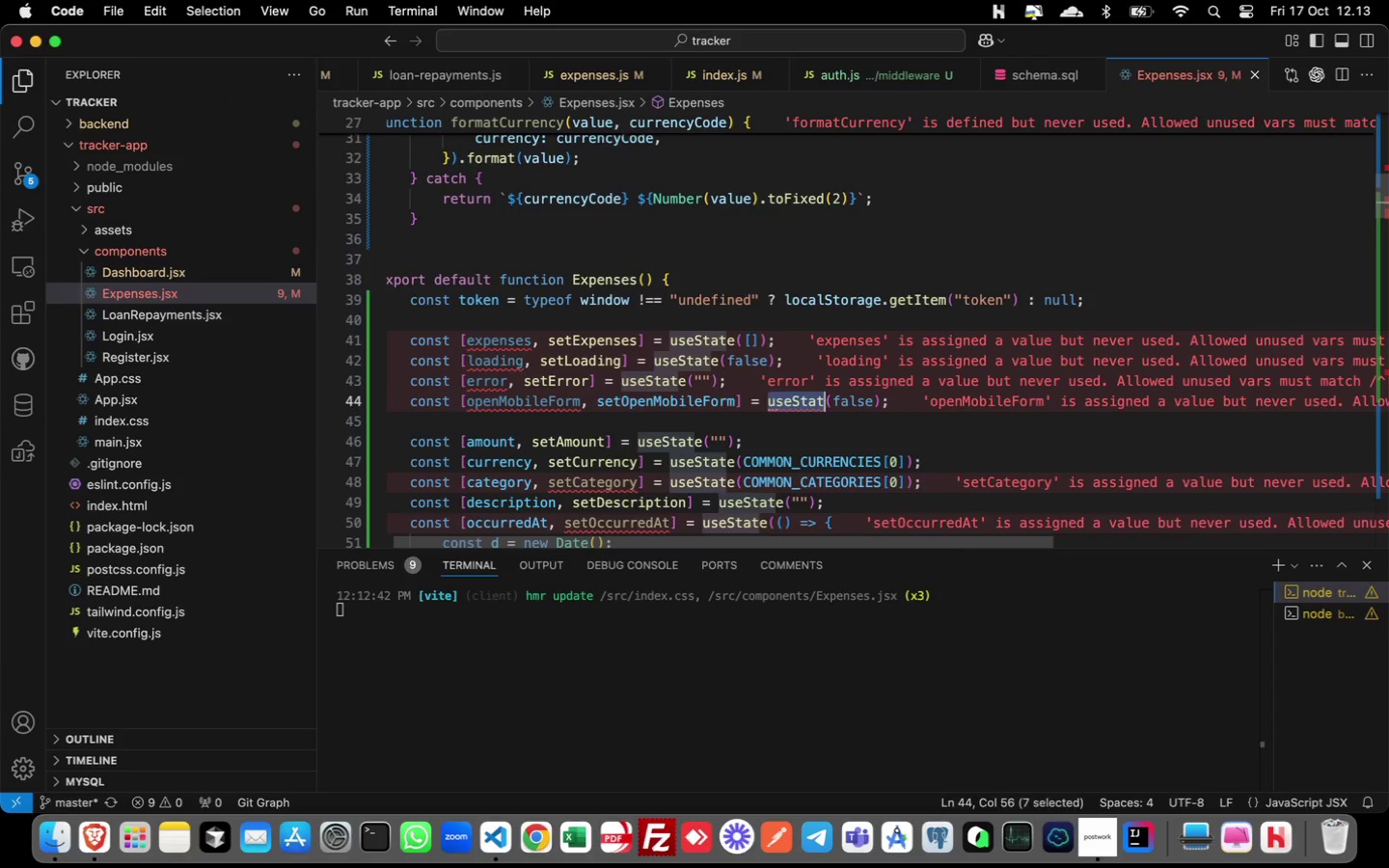 
key(ArrowRight)
 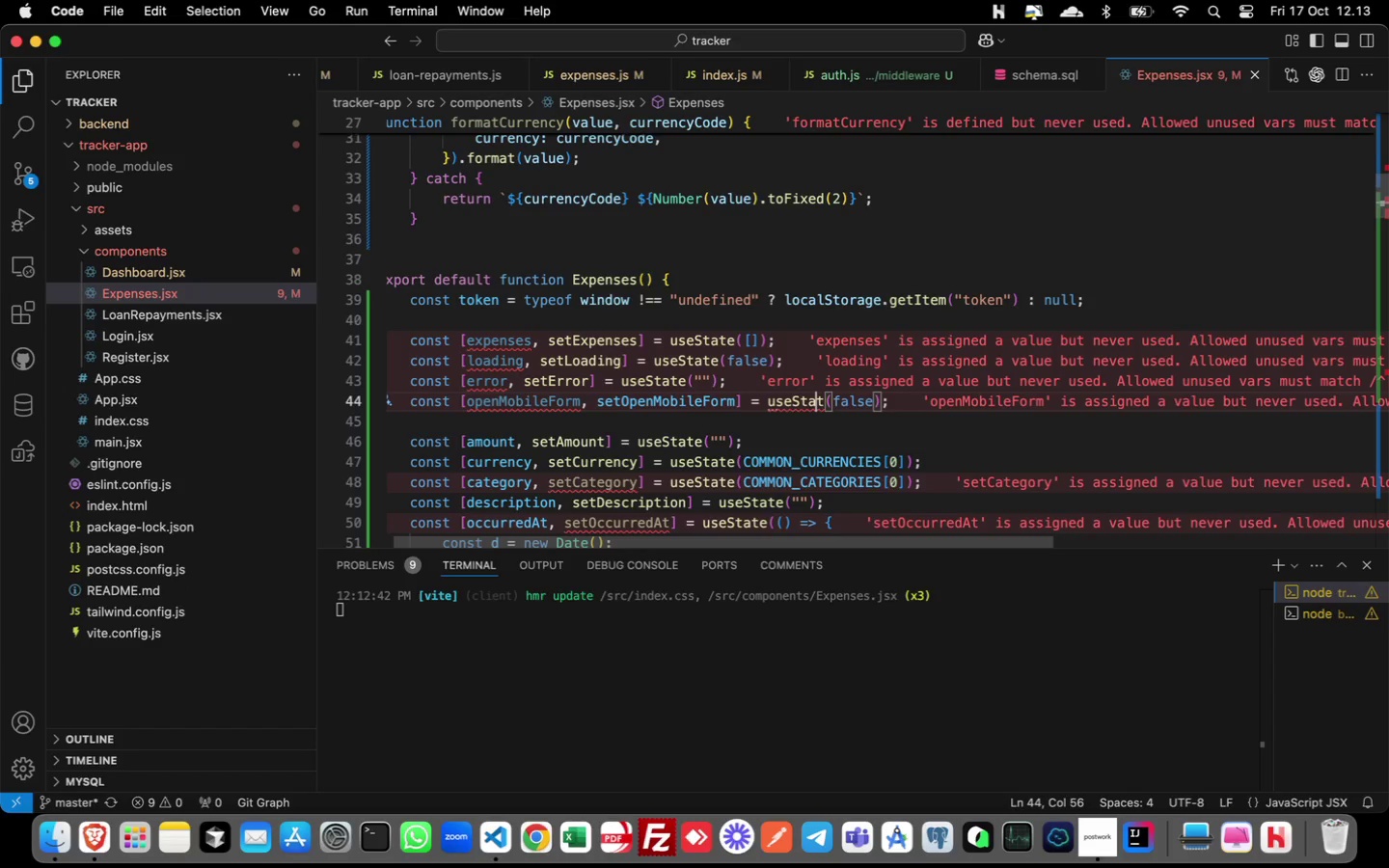 
key(ArrowLeft)
 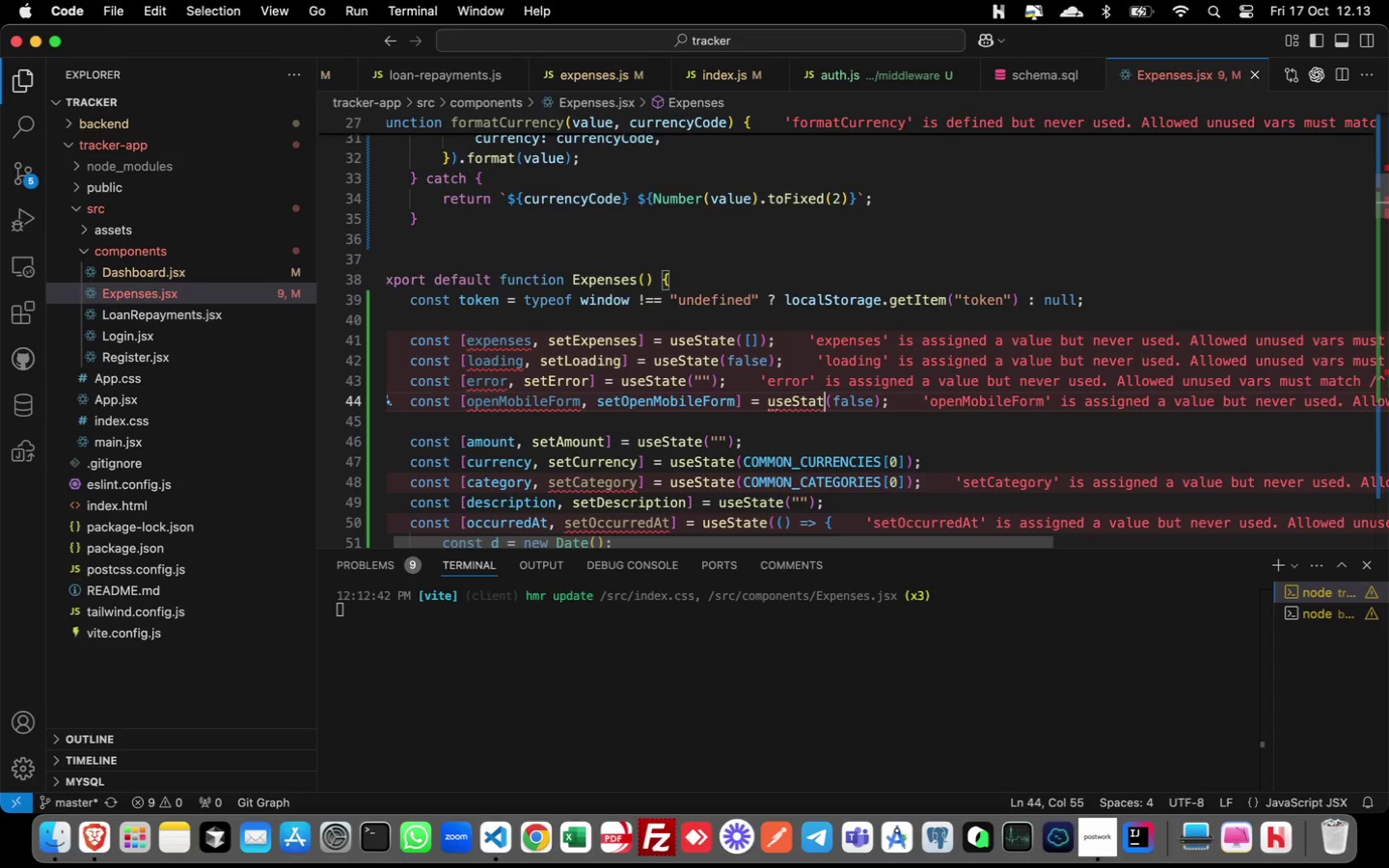 
key(ArrowRight)
 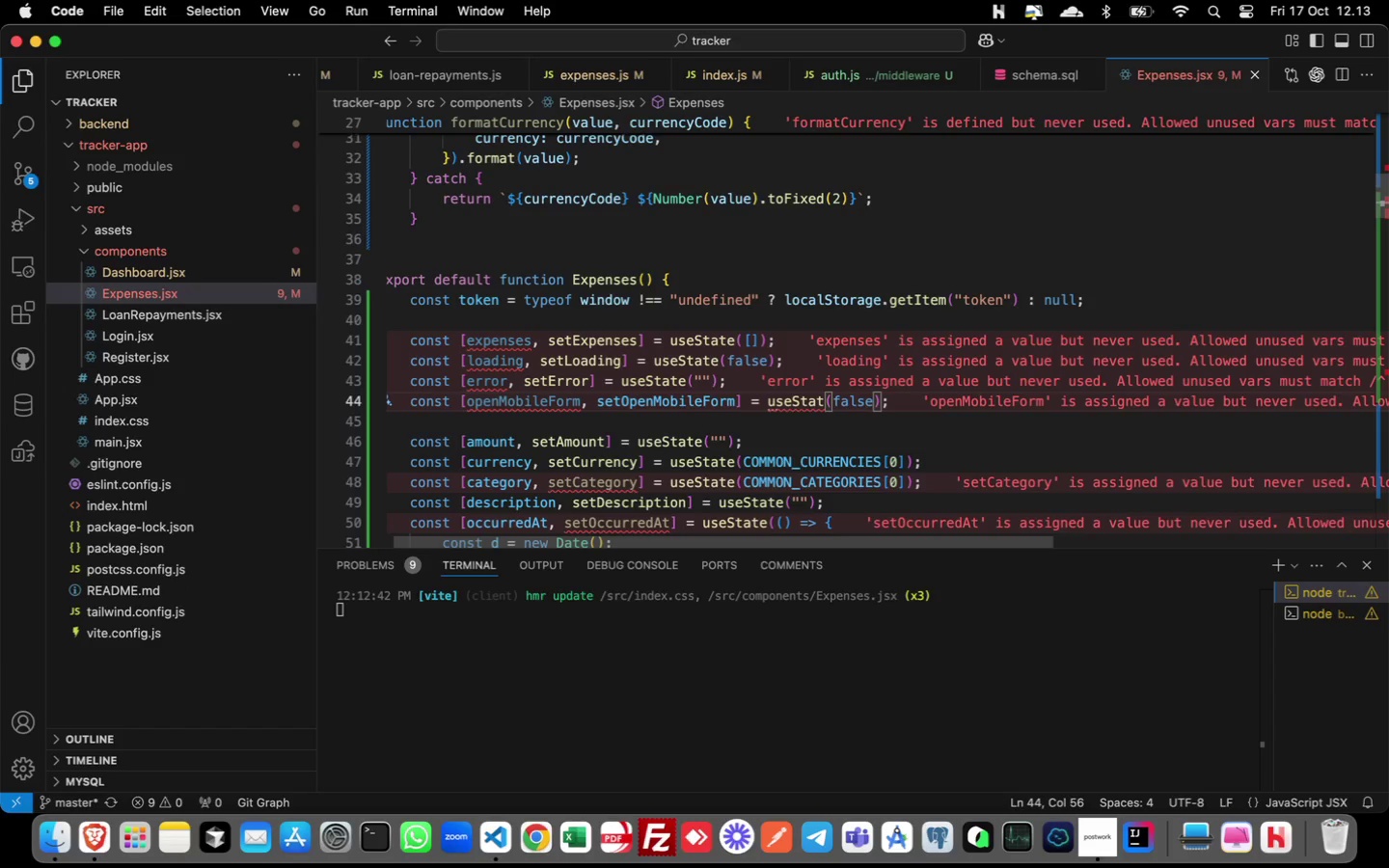 
key(E)
 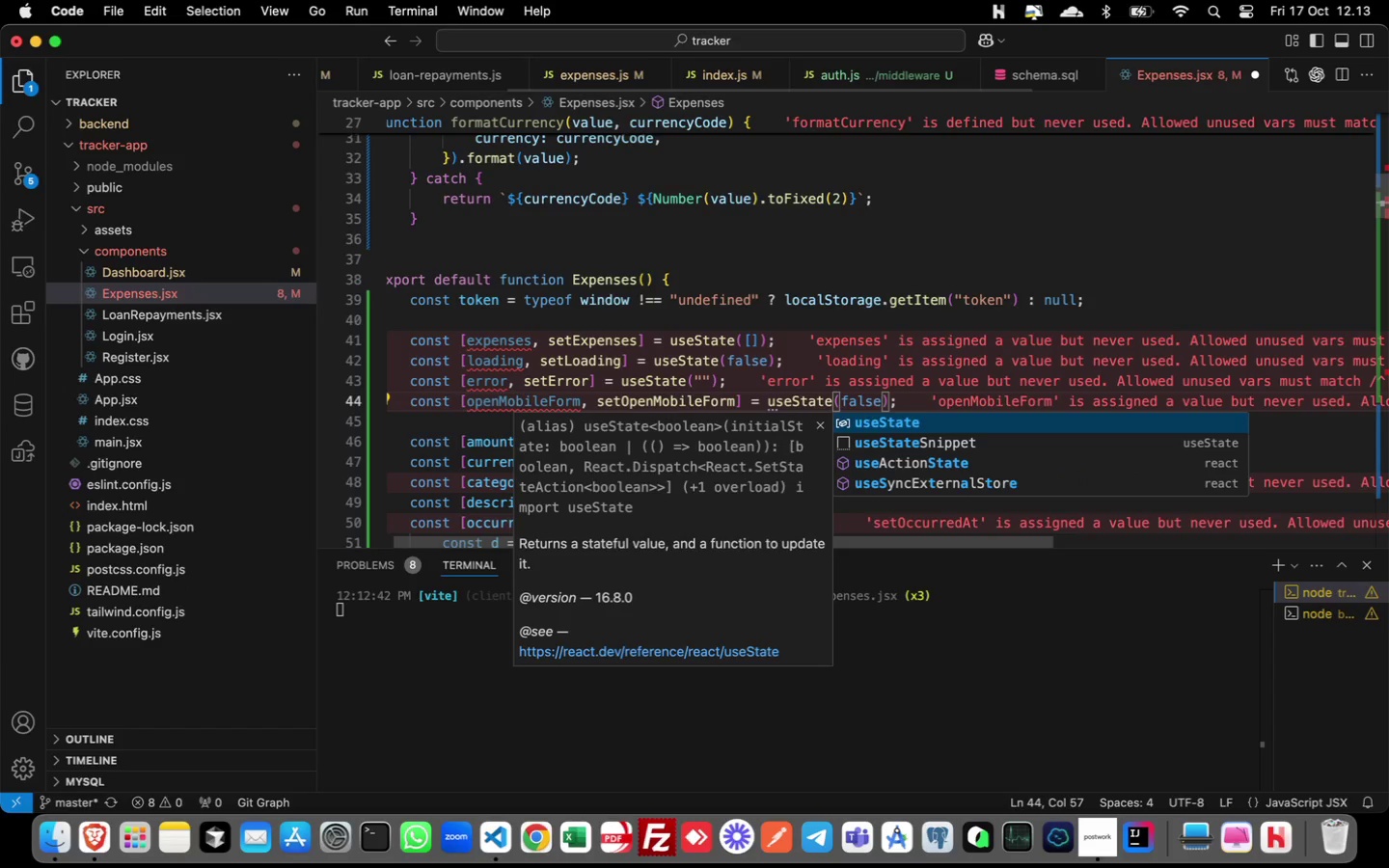 
key(Escape)
 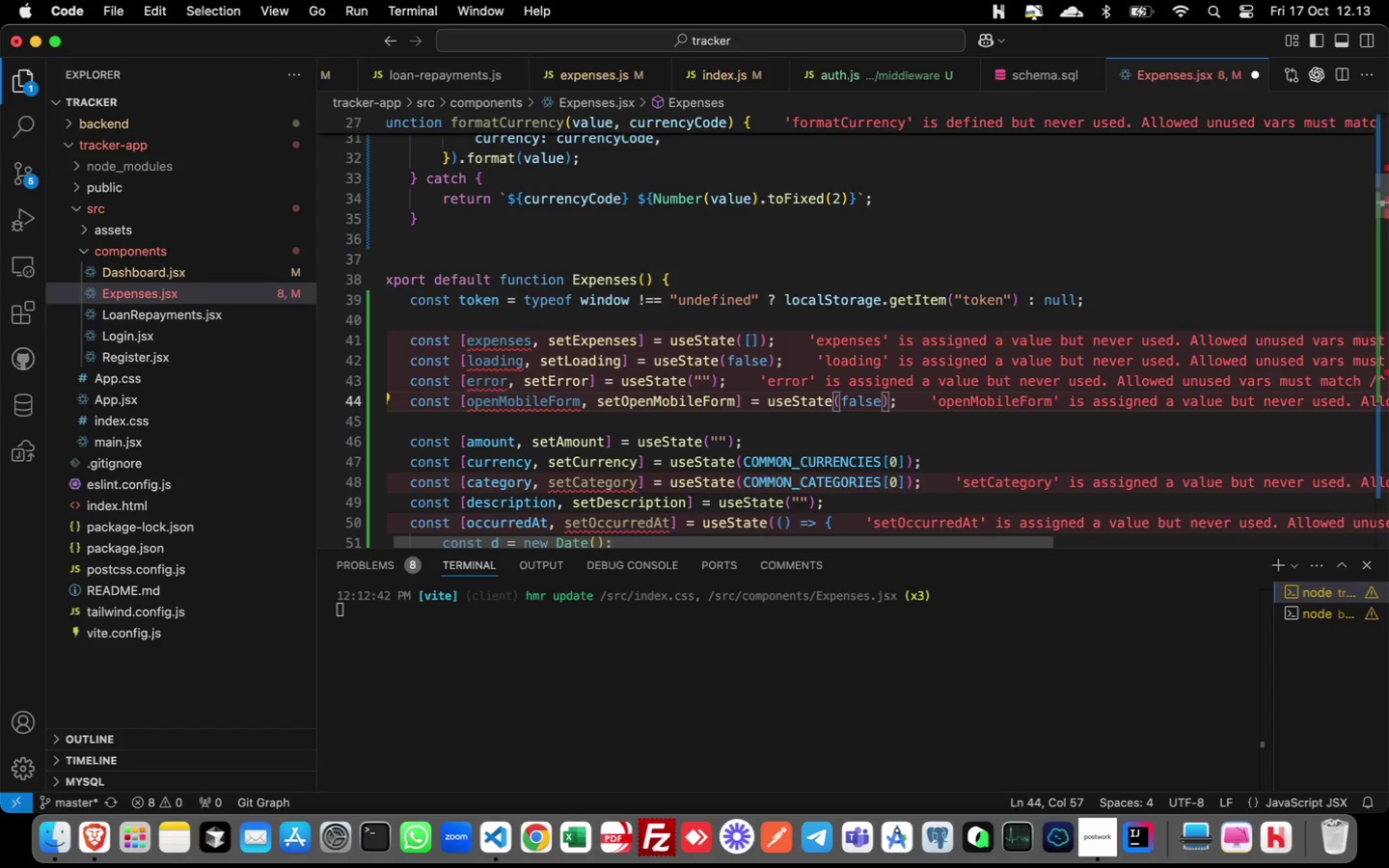 
key(ArrowDown)
 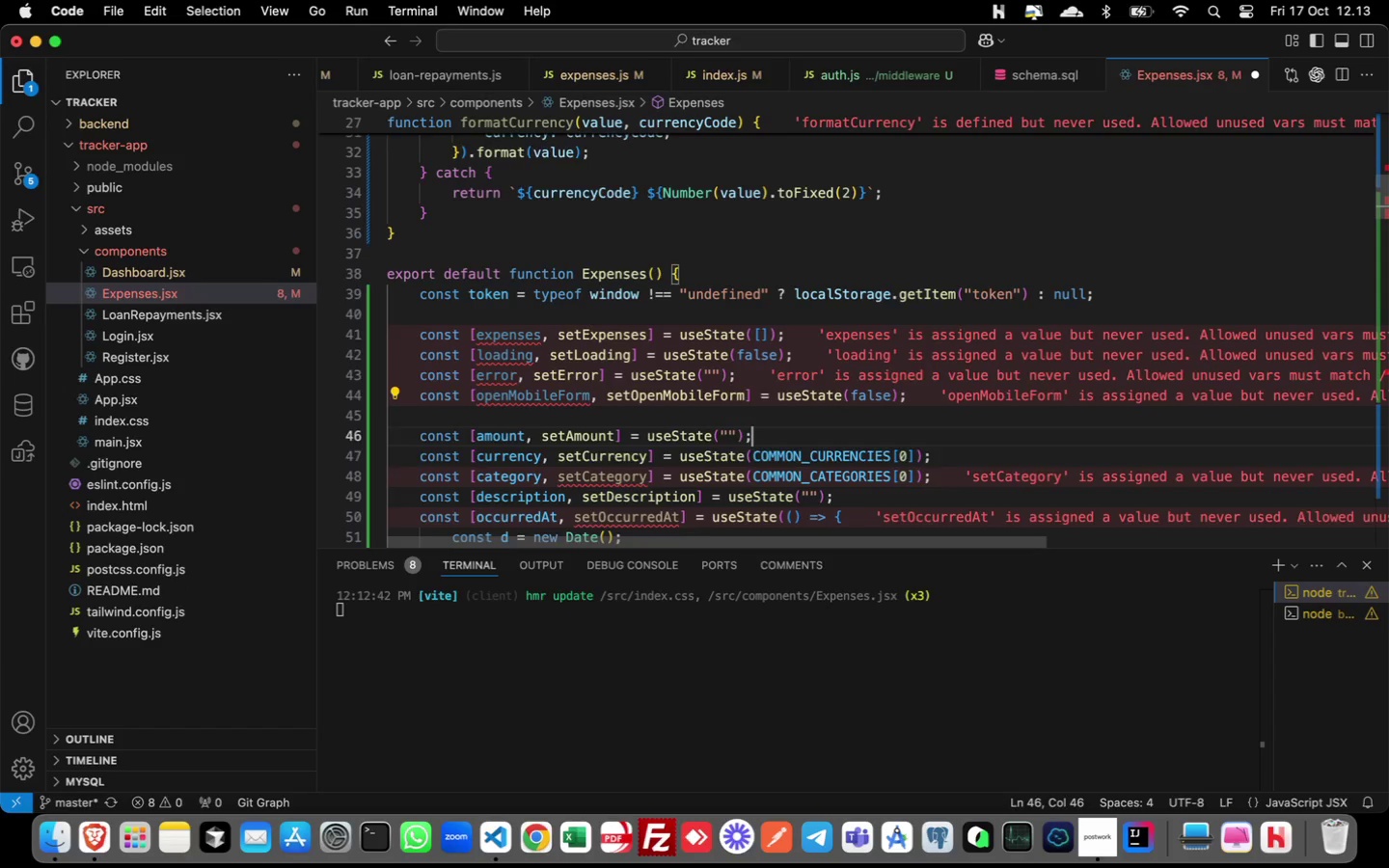 
key(ArrowDown)
 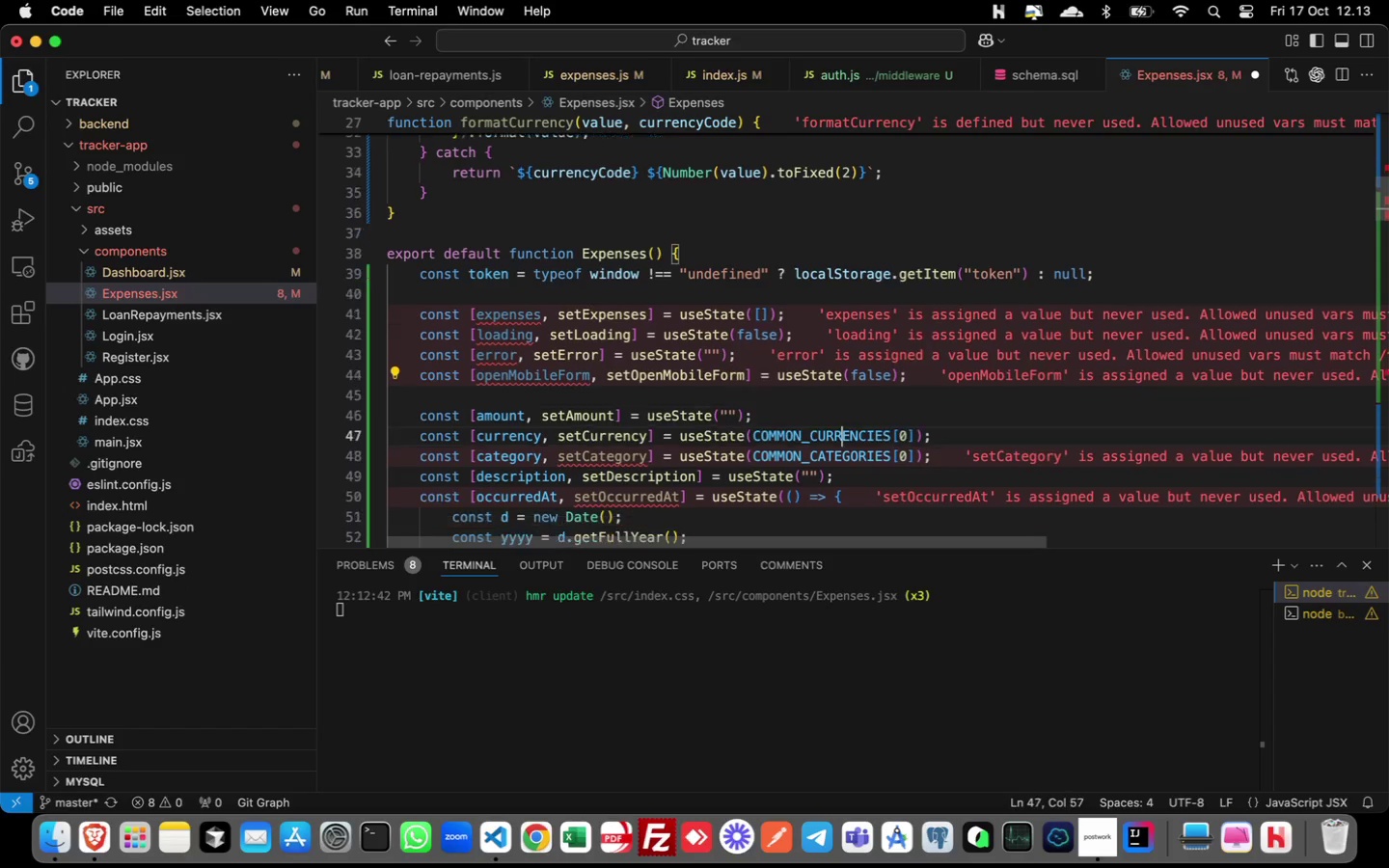 
key(ArrowDown)
 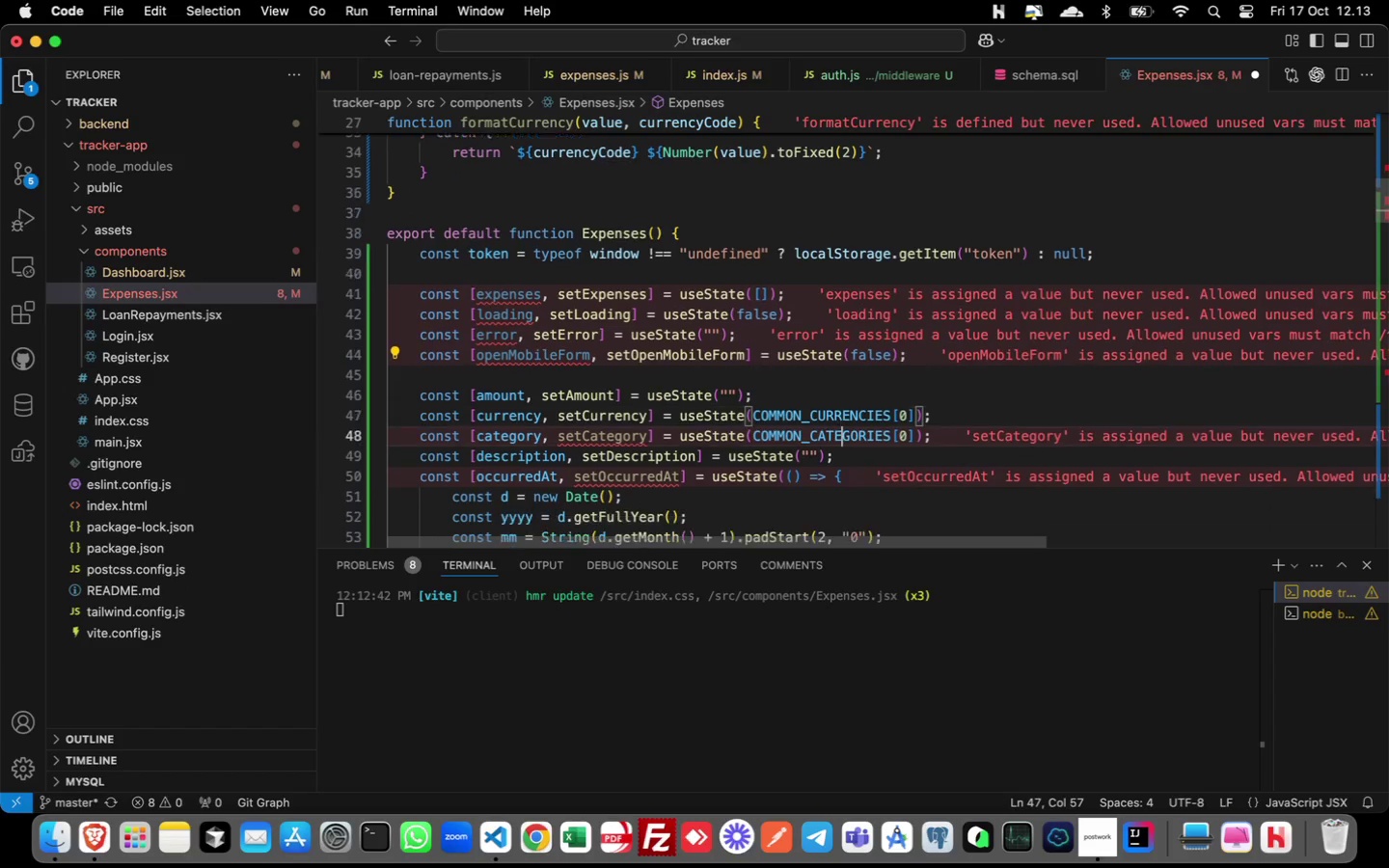 
key(ArrowDown)
 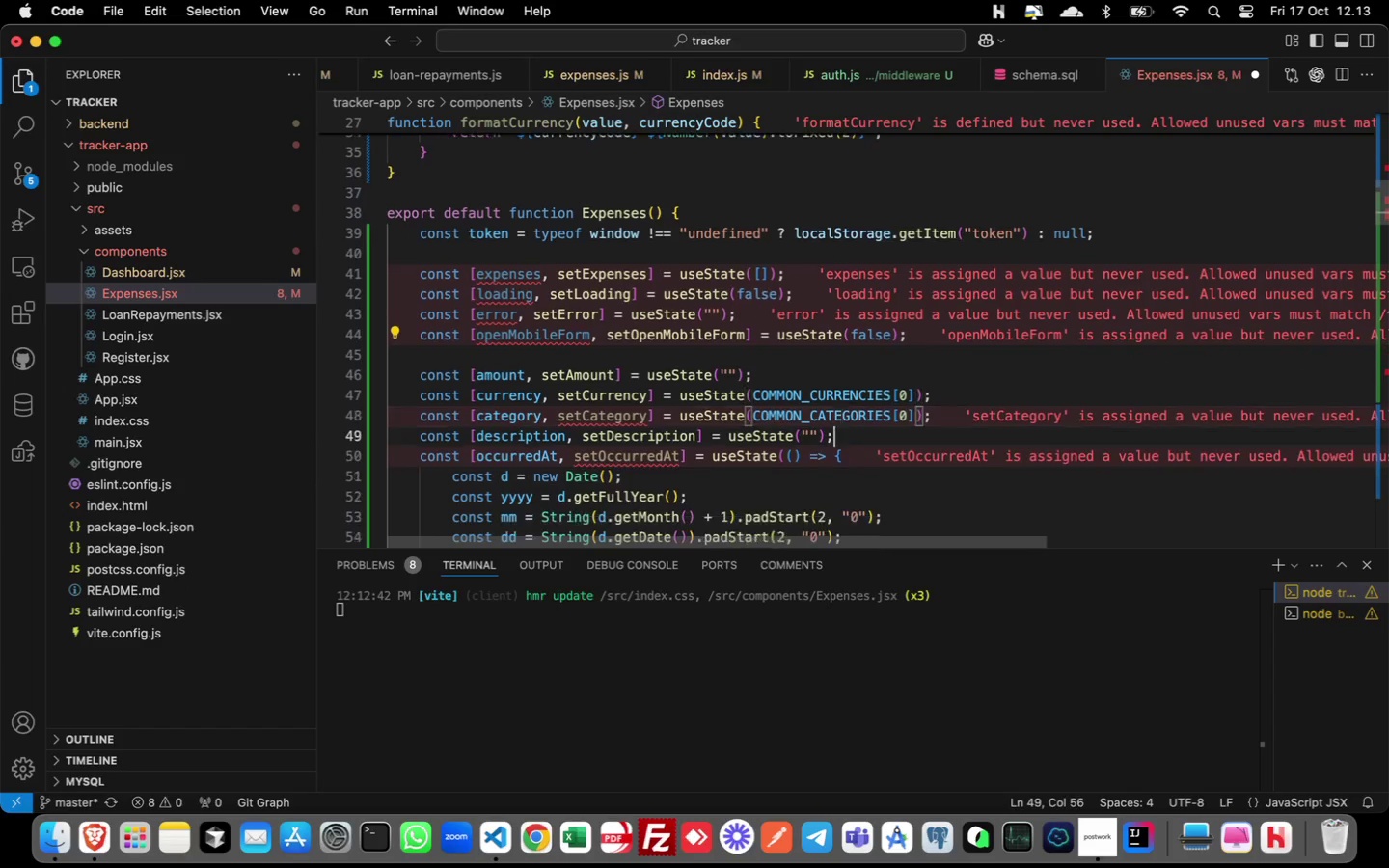 
key(ArrowDown)
 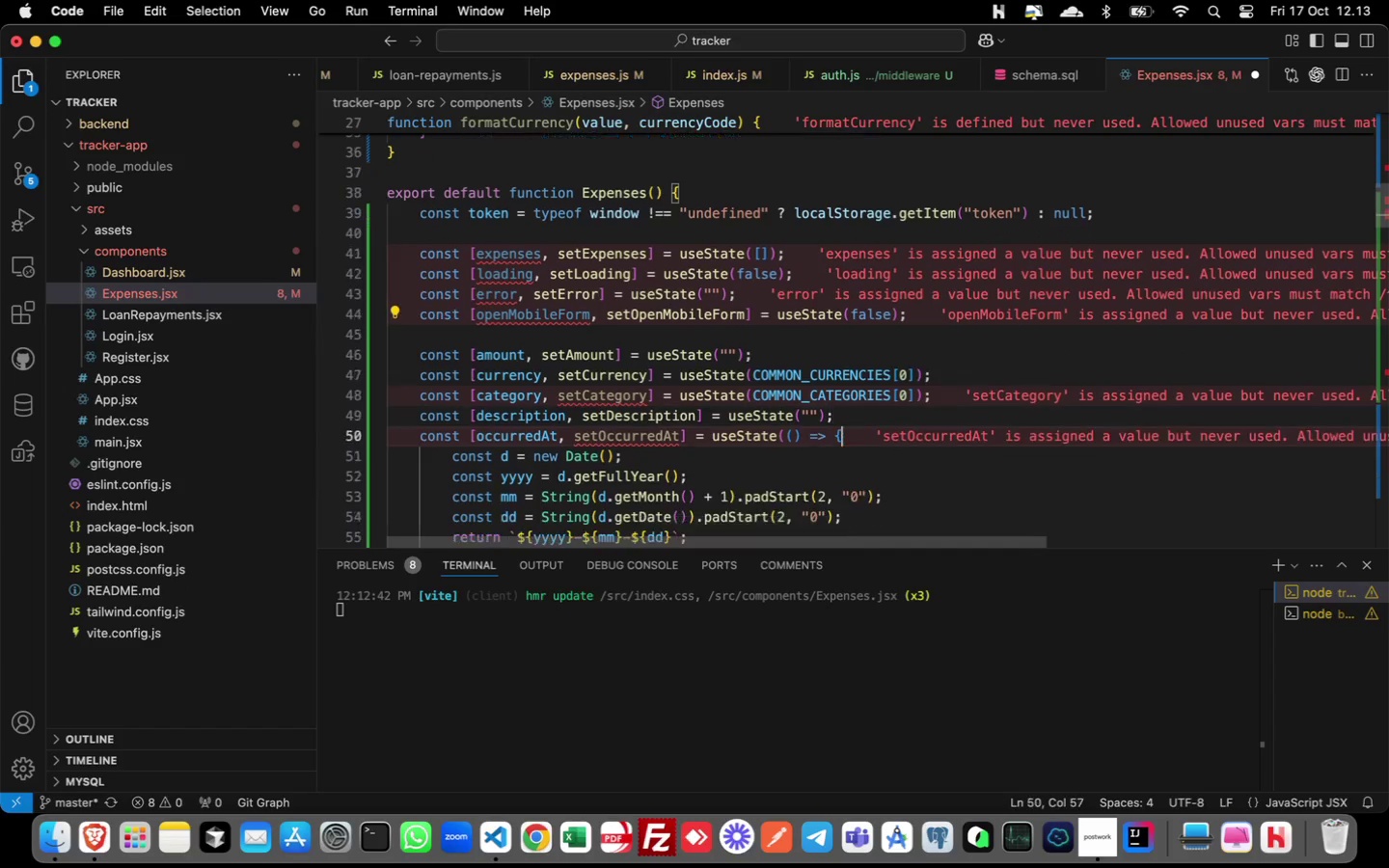 
key(ArrowDown)
 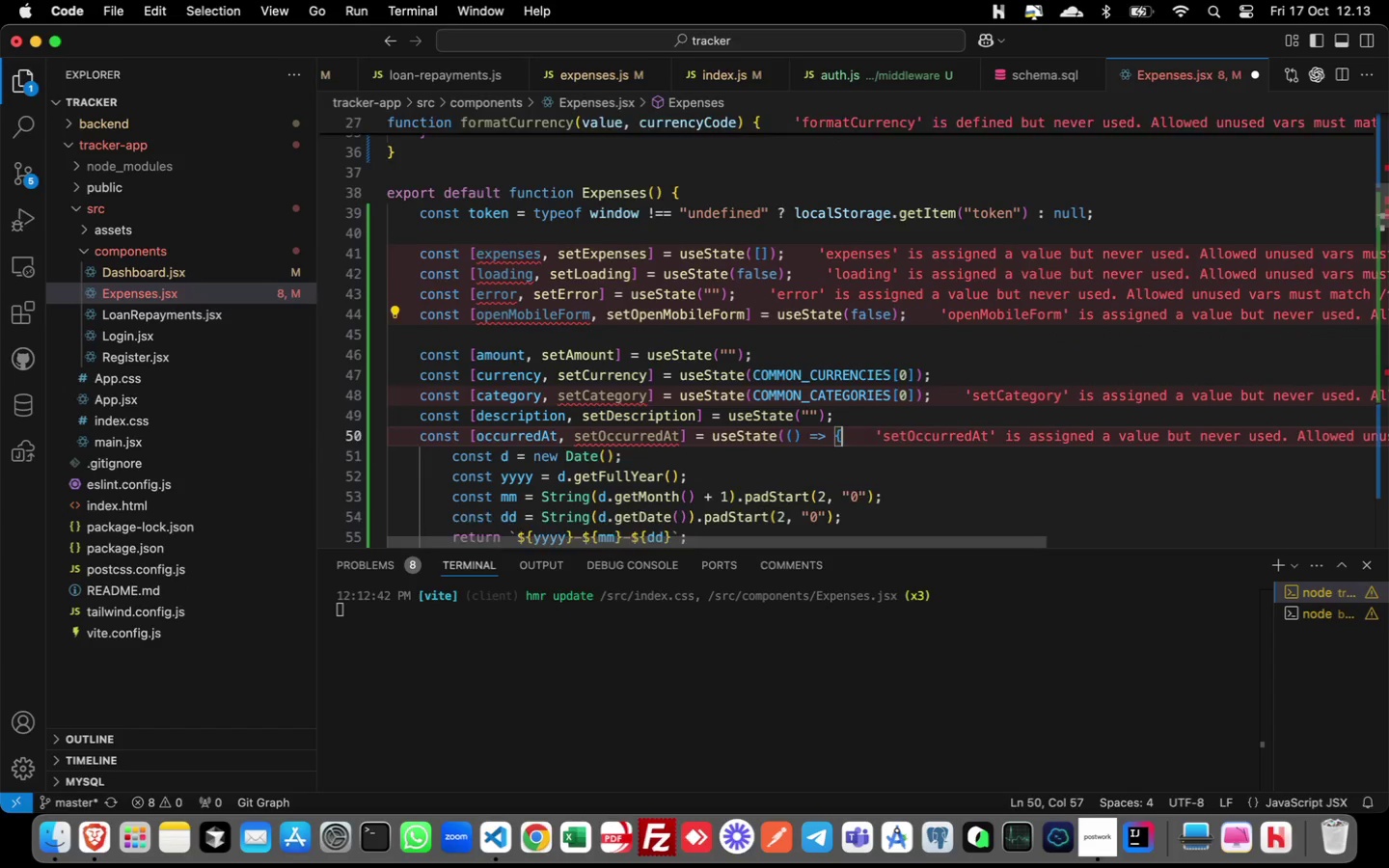 
key(ArrowDown)
 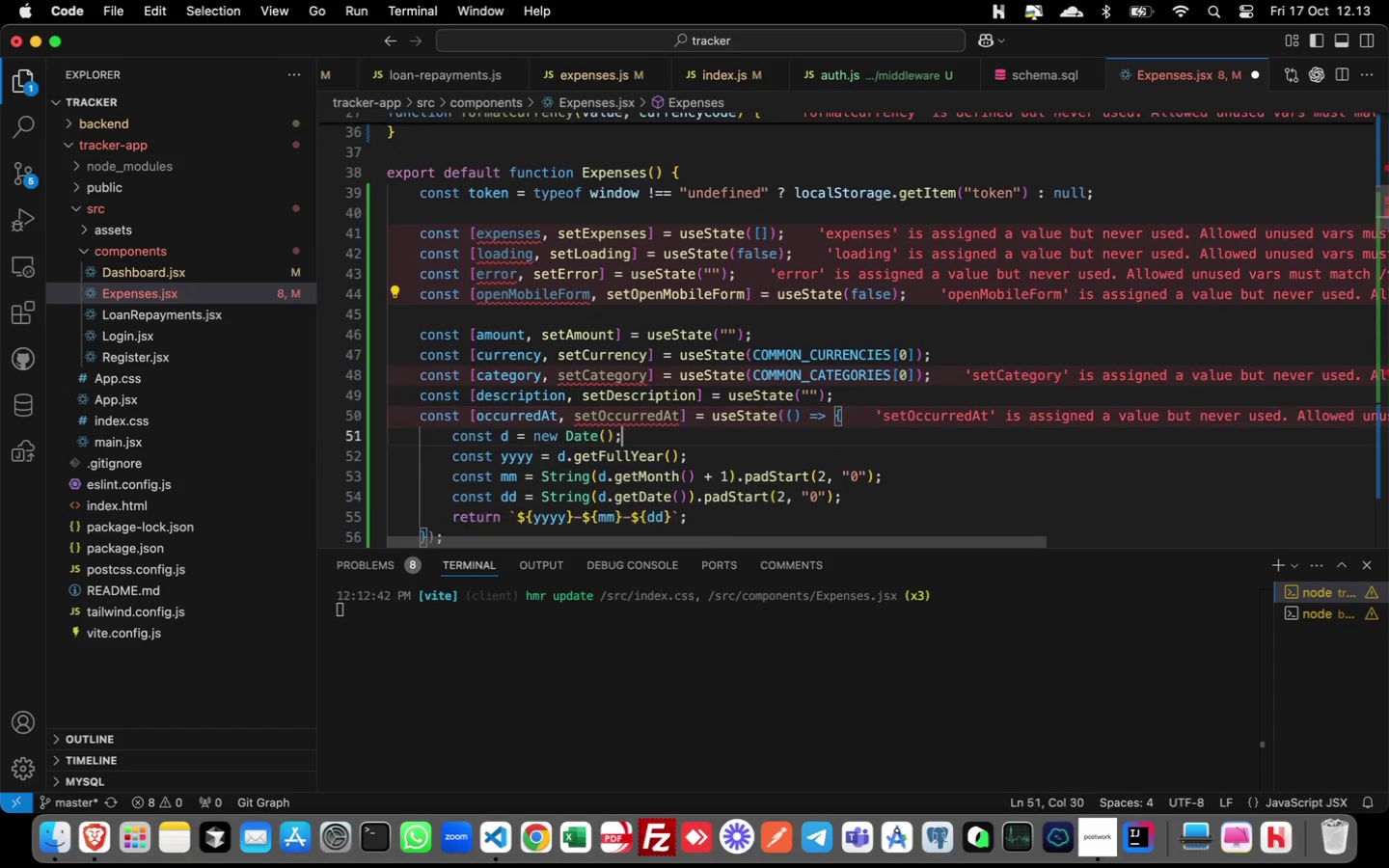 
key(Meta+S)
 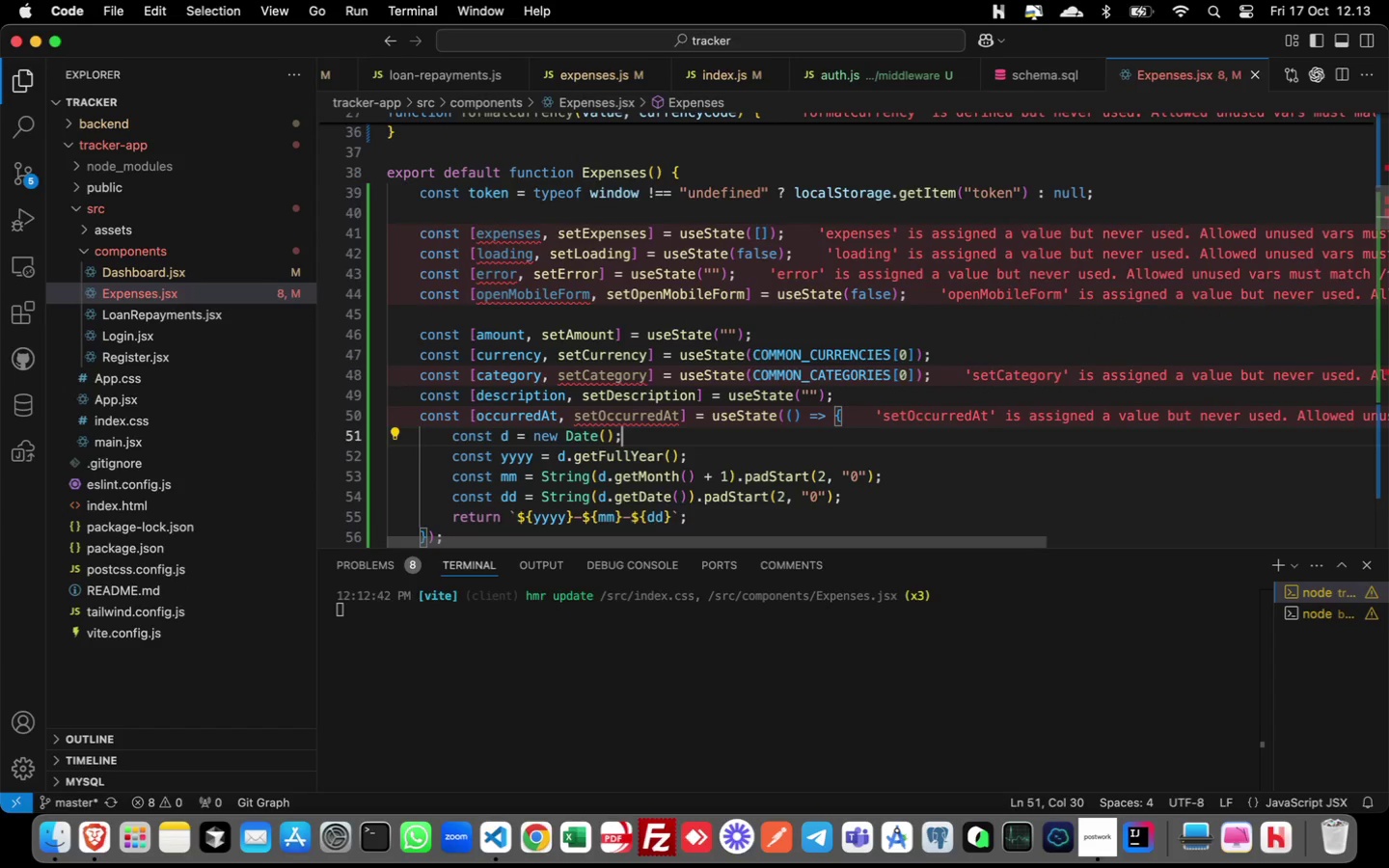 
key(Meta+Tab)
 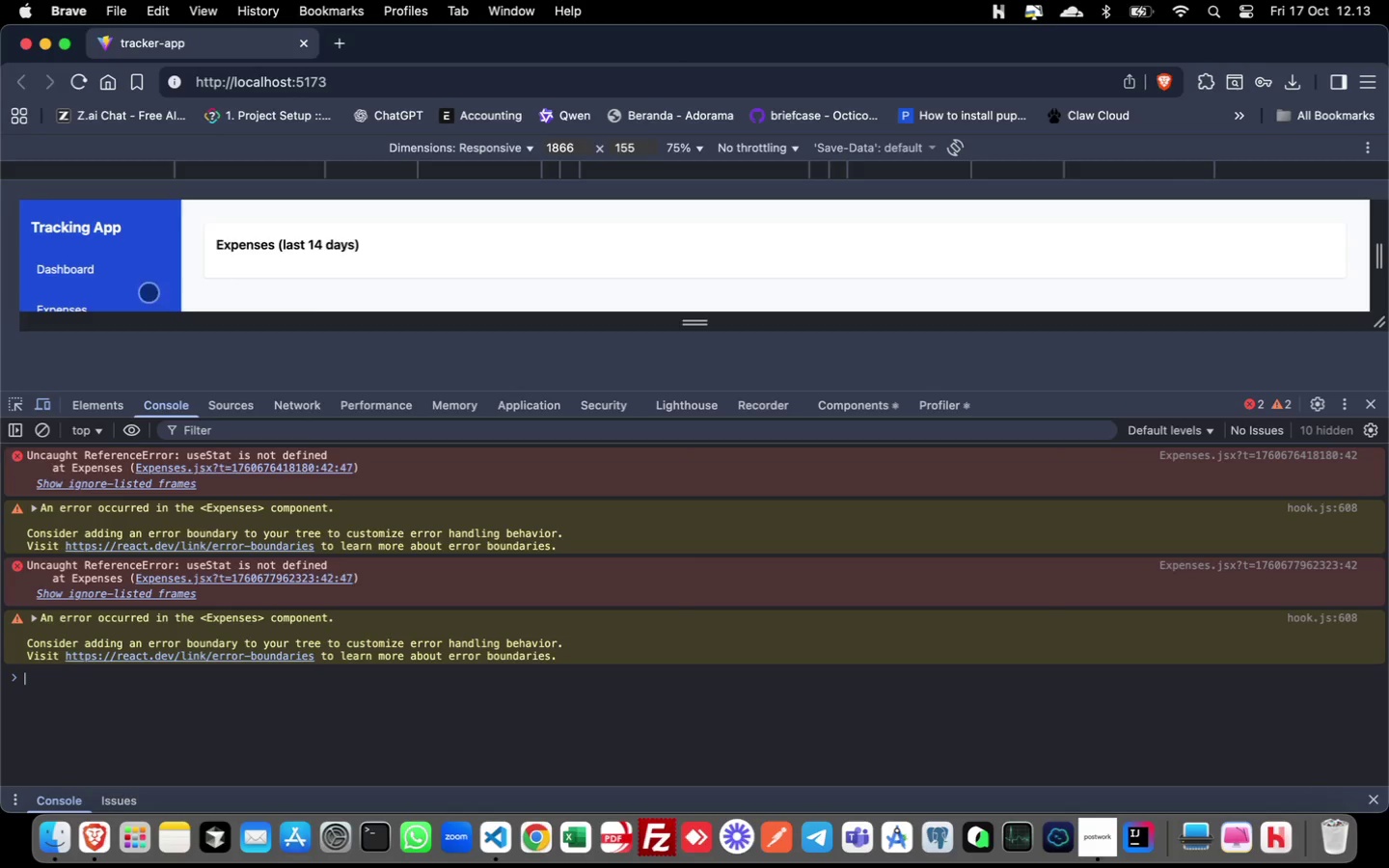 
left_click([72, 308])
 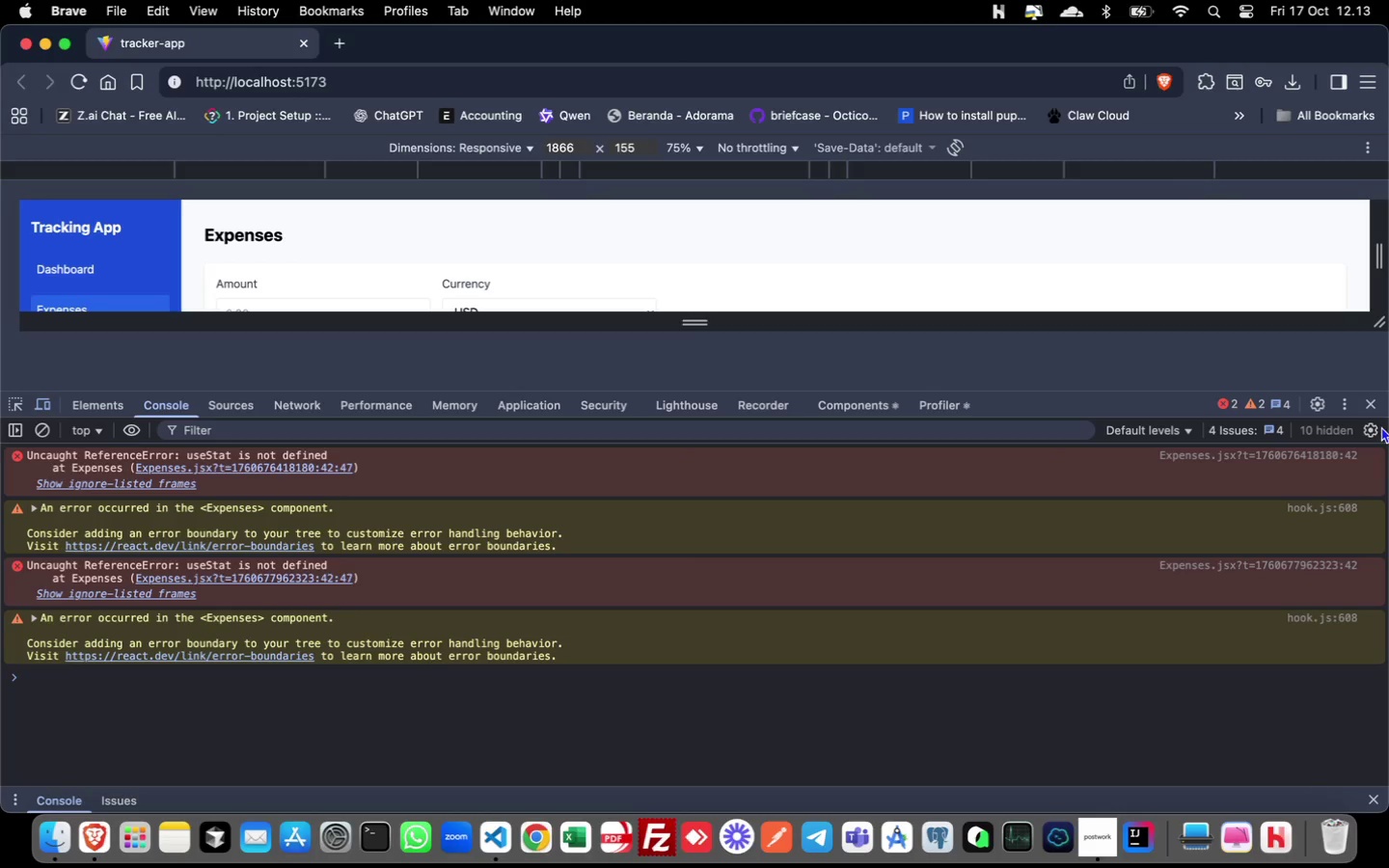 
left_click([1370, 401])
 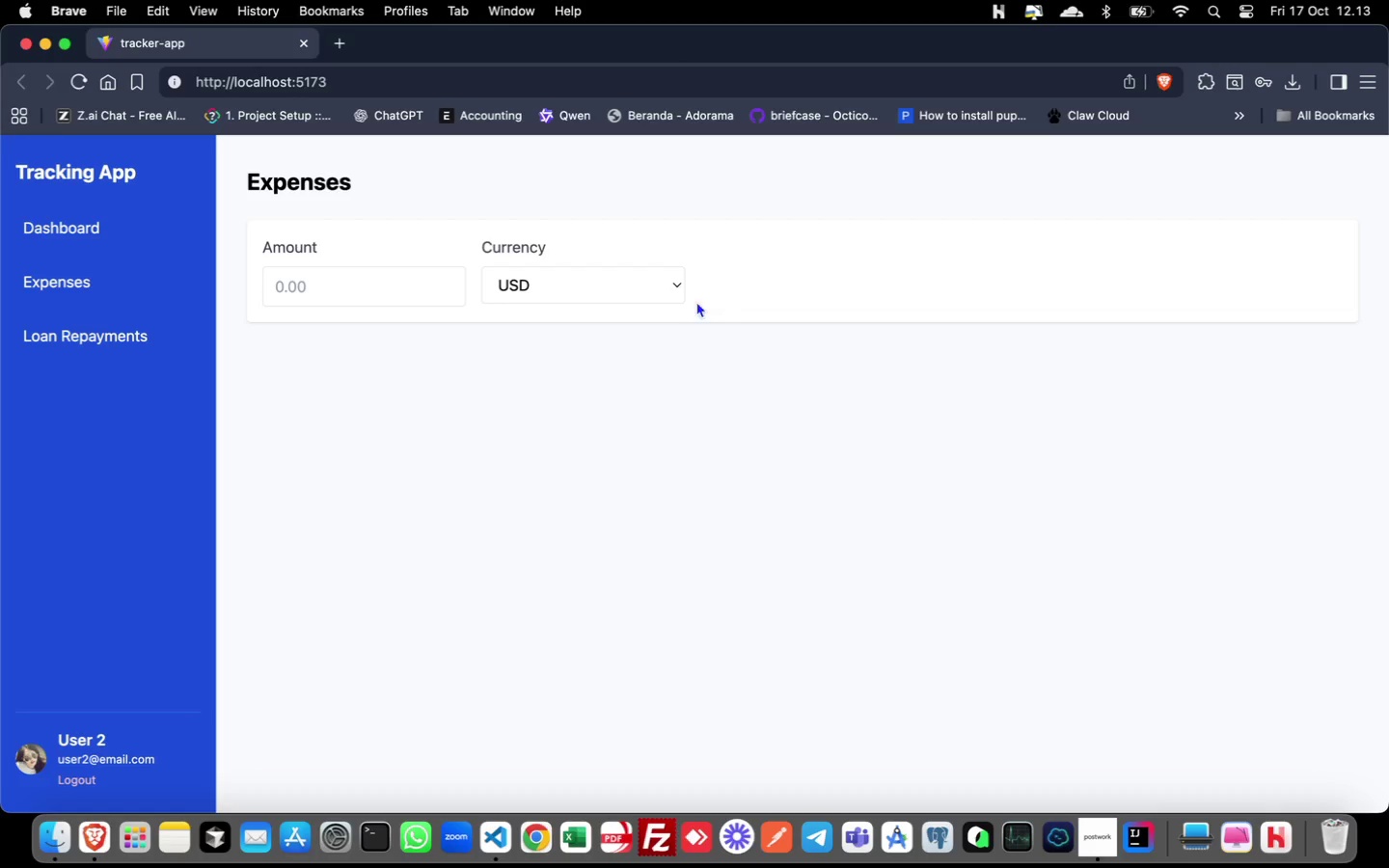 
left_click([670, 285])
 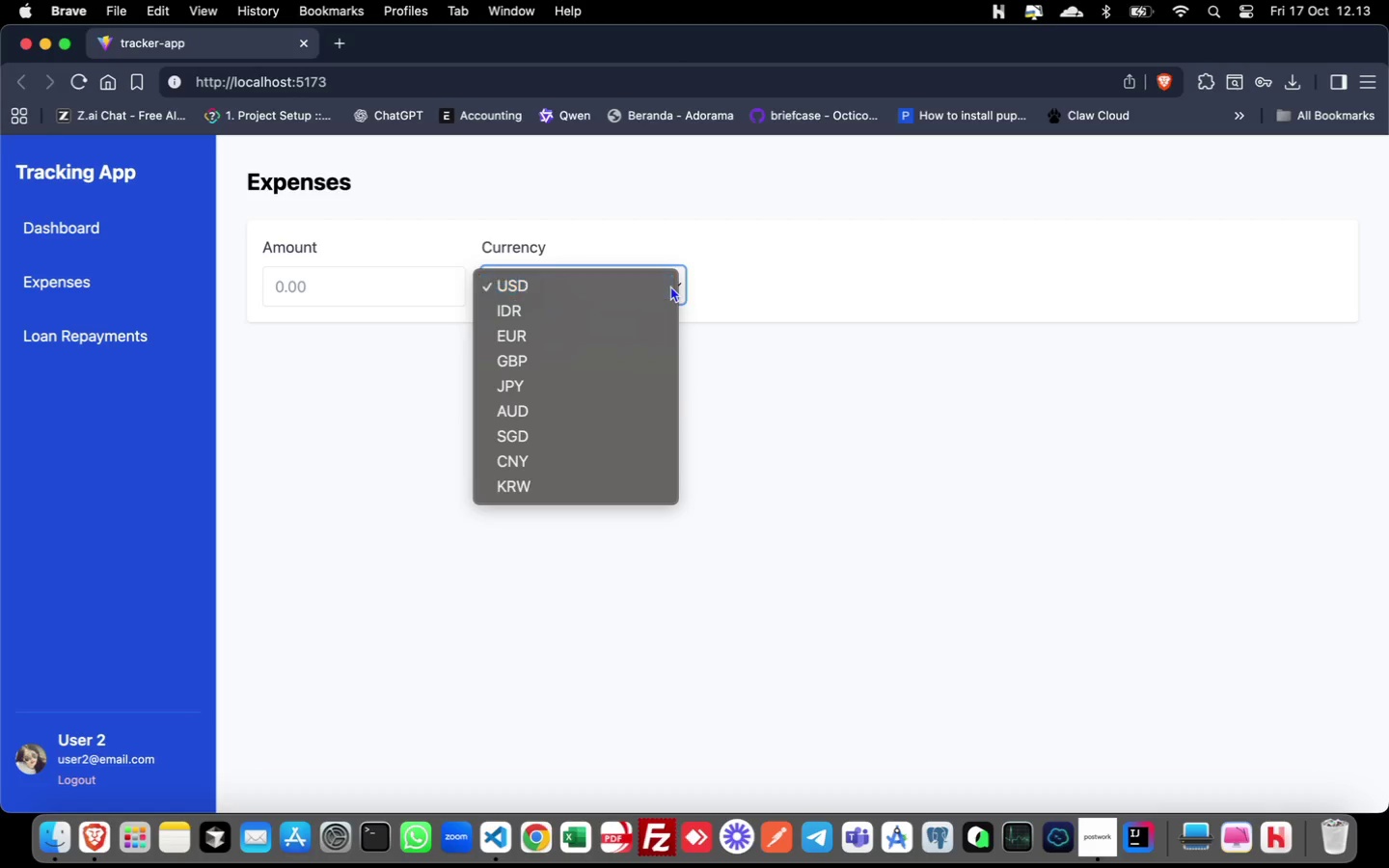 
left_click([670, 285])
 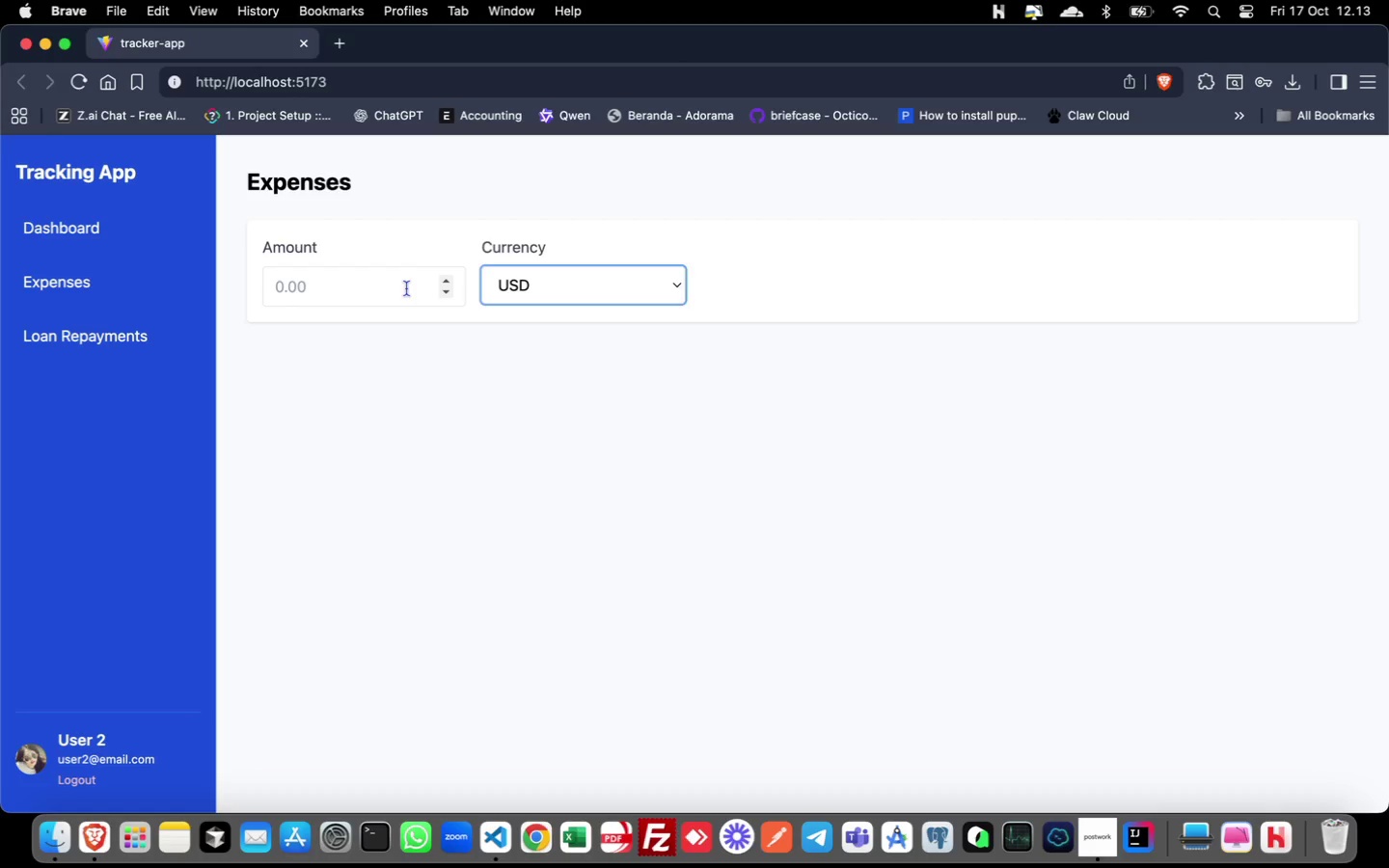 
left_click([407, 288])
 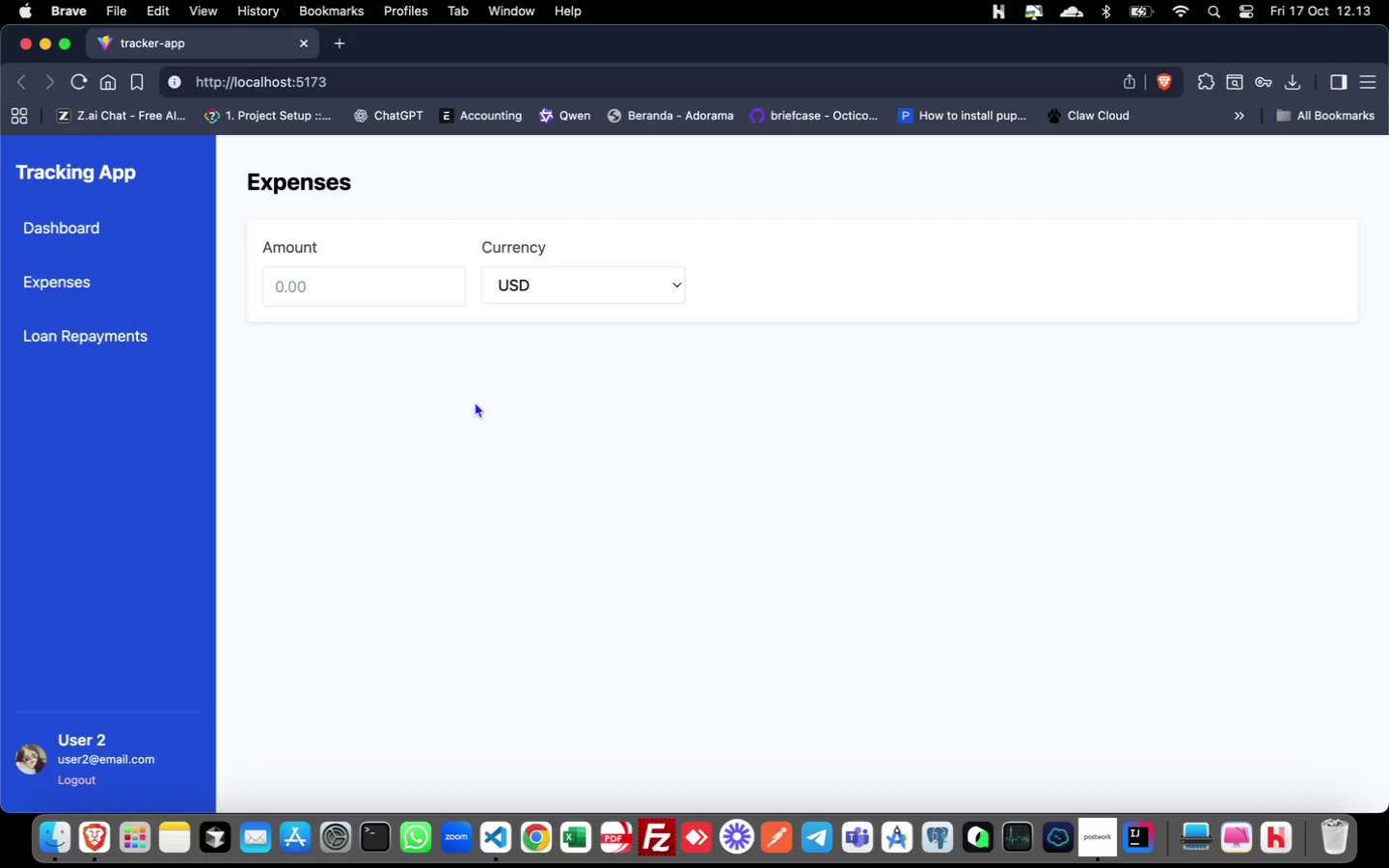 
hold_key(key=CommandLeft, duration=0.37)
 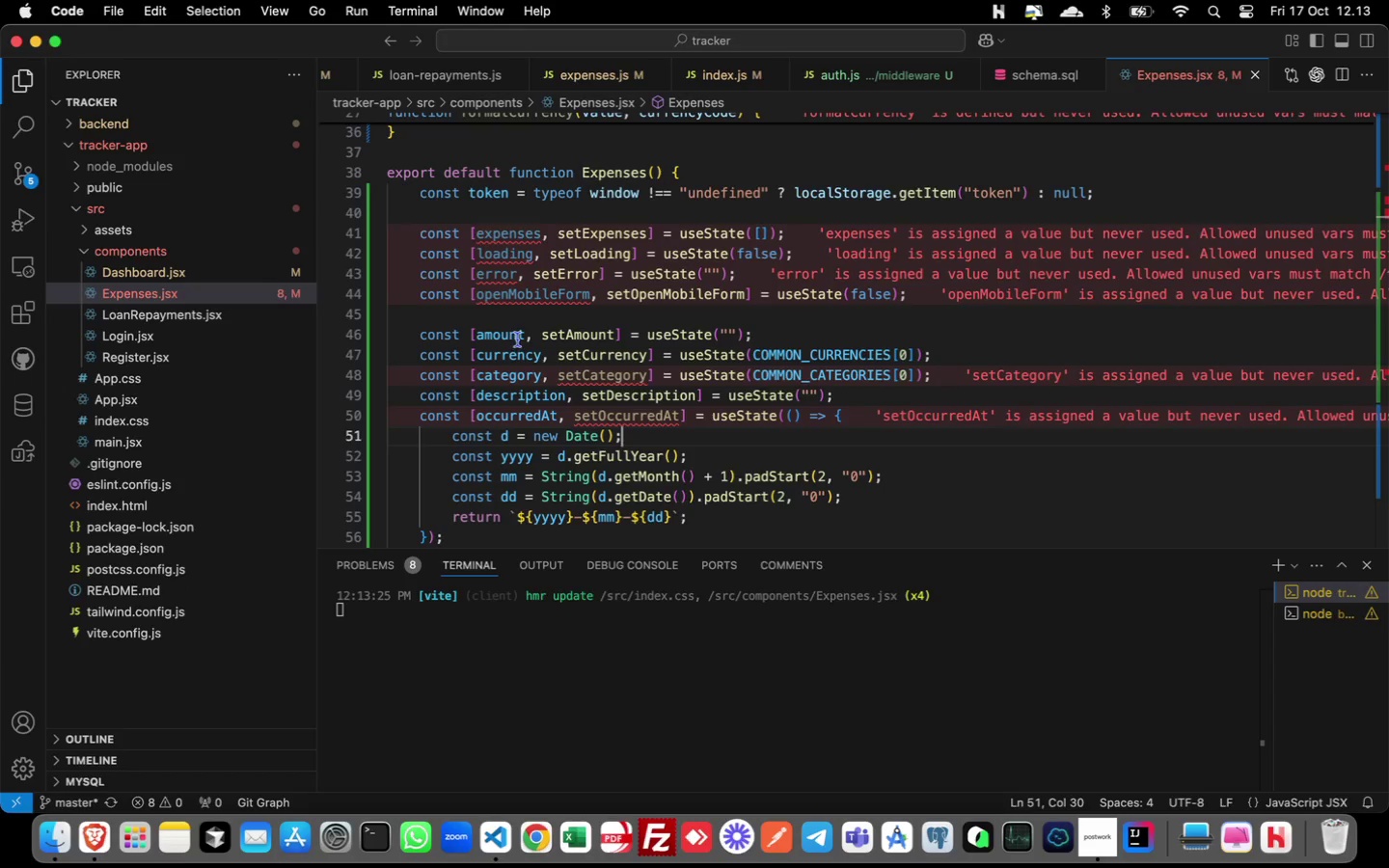 
hold_key(key=Tab, duration=0.36)
 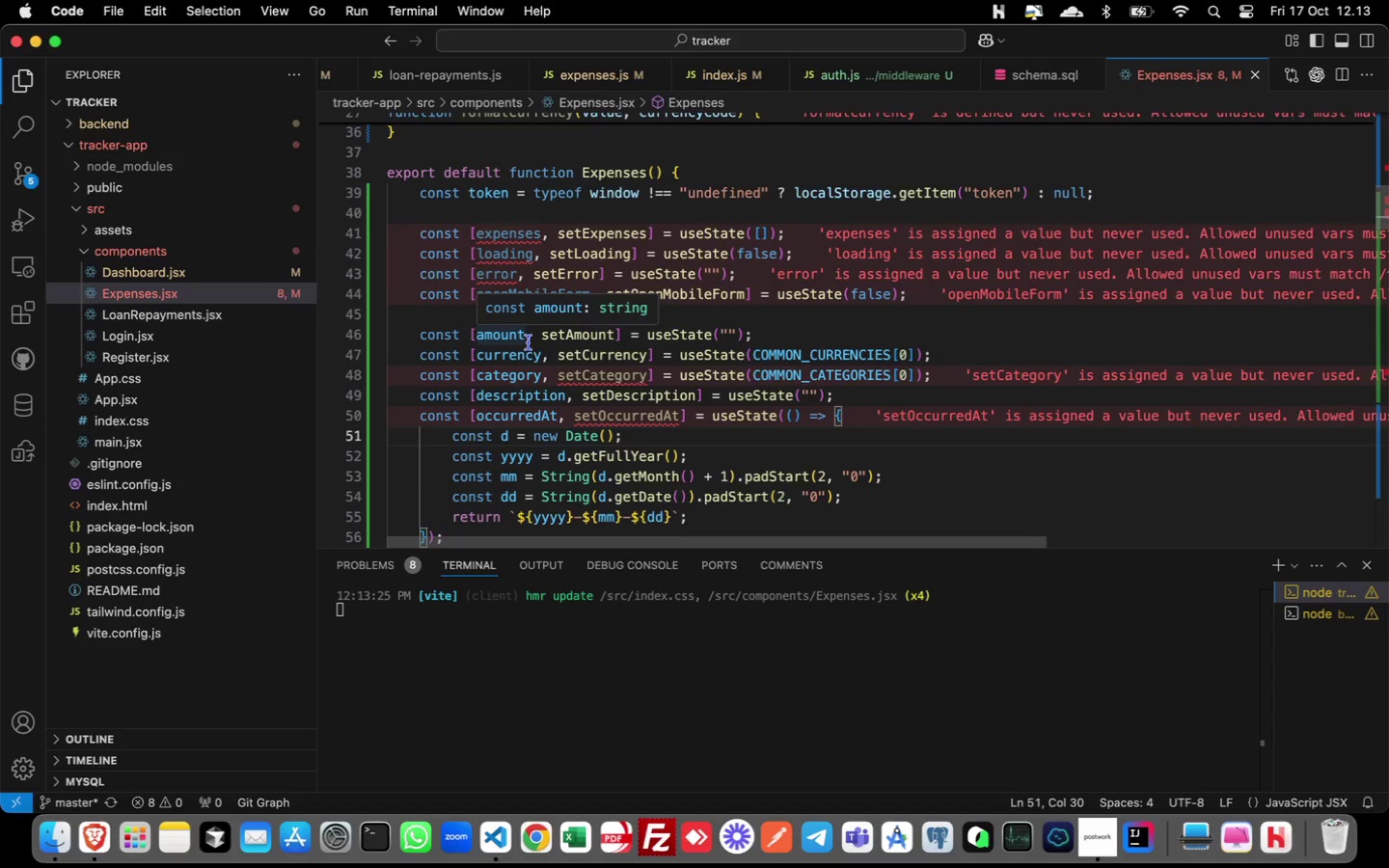 
scroll: coordinate [690, 368], scroll_direction: down, amount: 45.0
 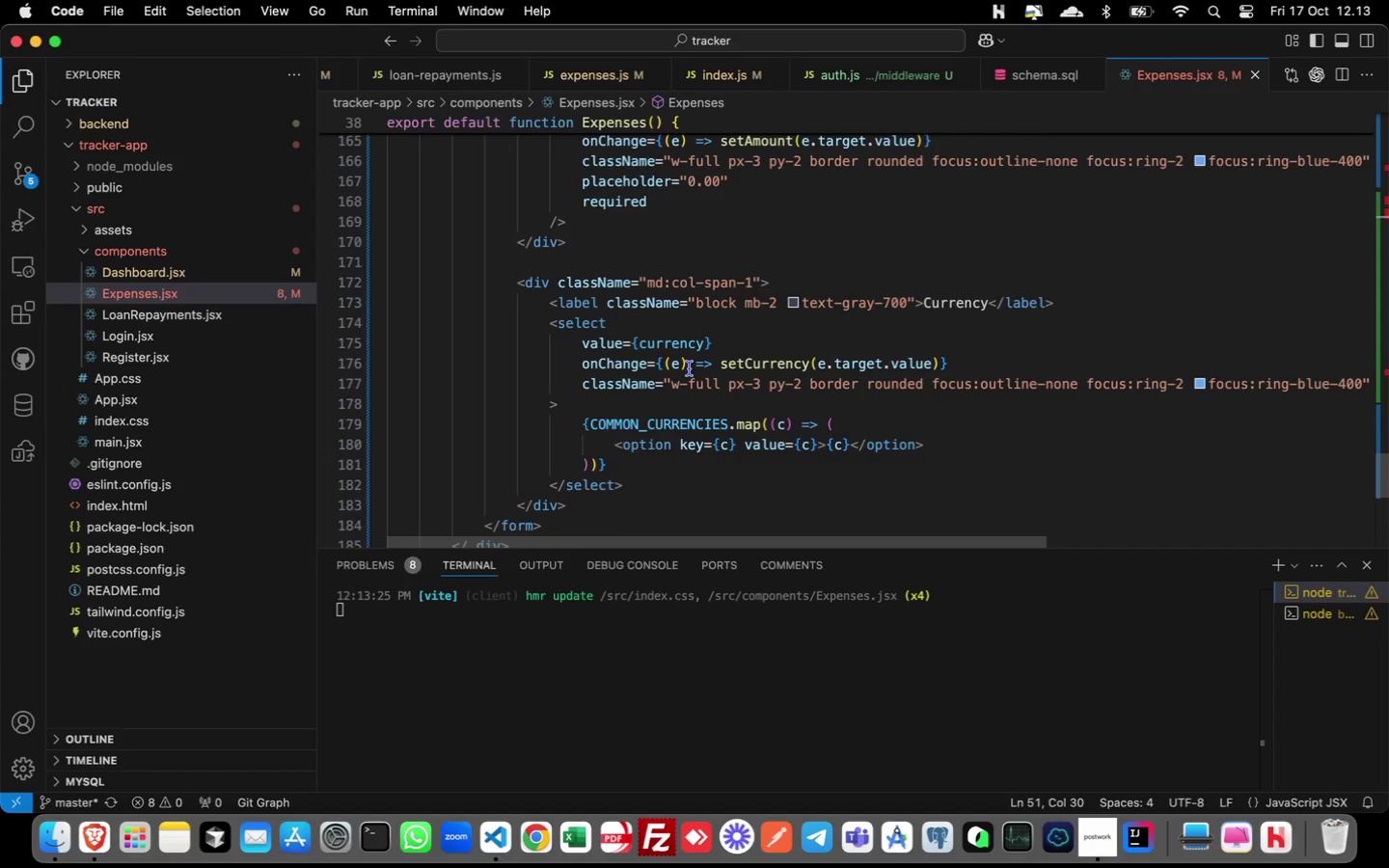 
wait(19.62)
 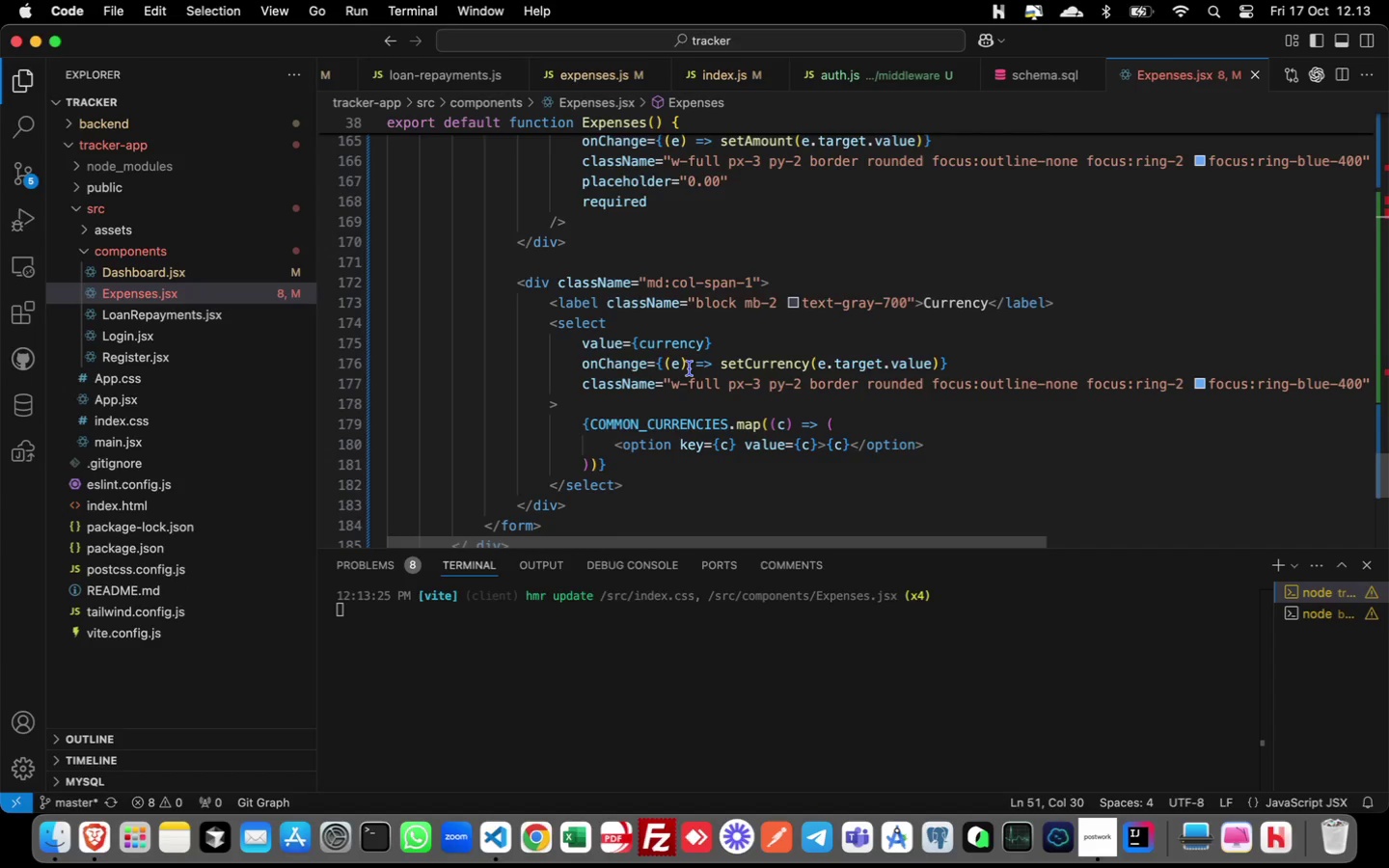 
left_click_drag(start_coordinate=[516, 283], to_coordinate=[604, 498])
 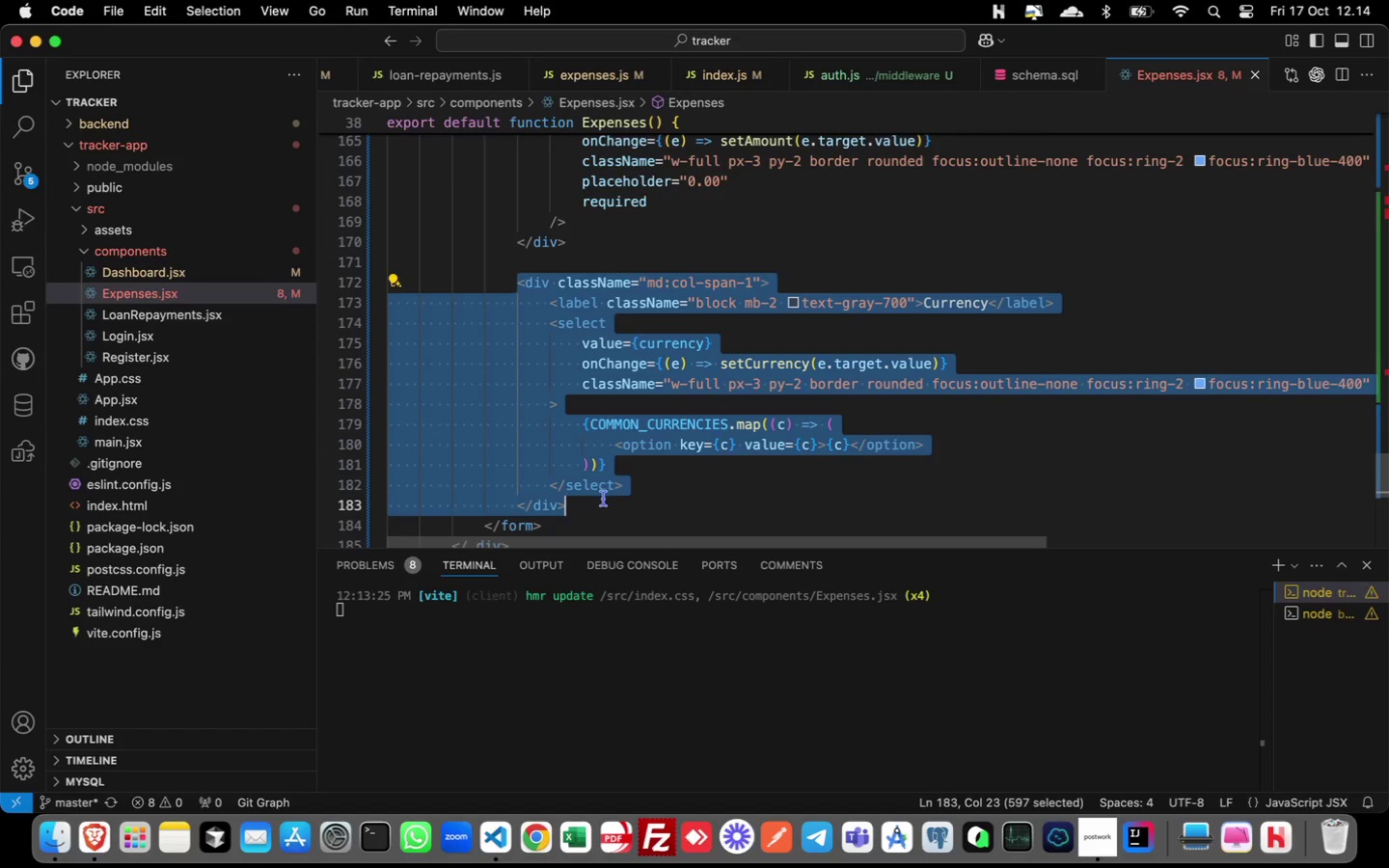 
key(Meta+C)
 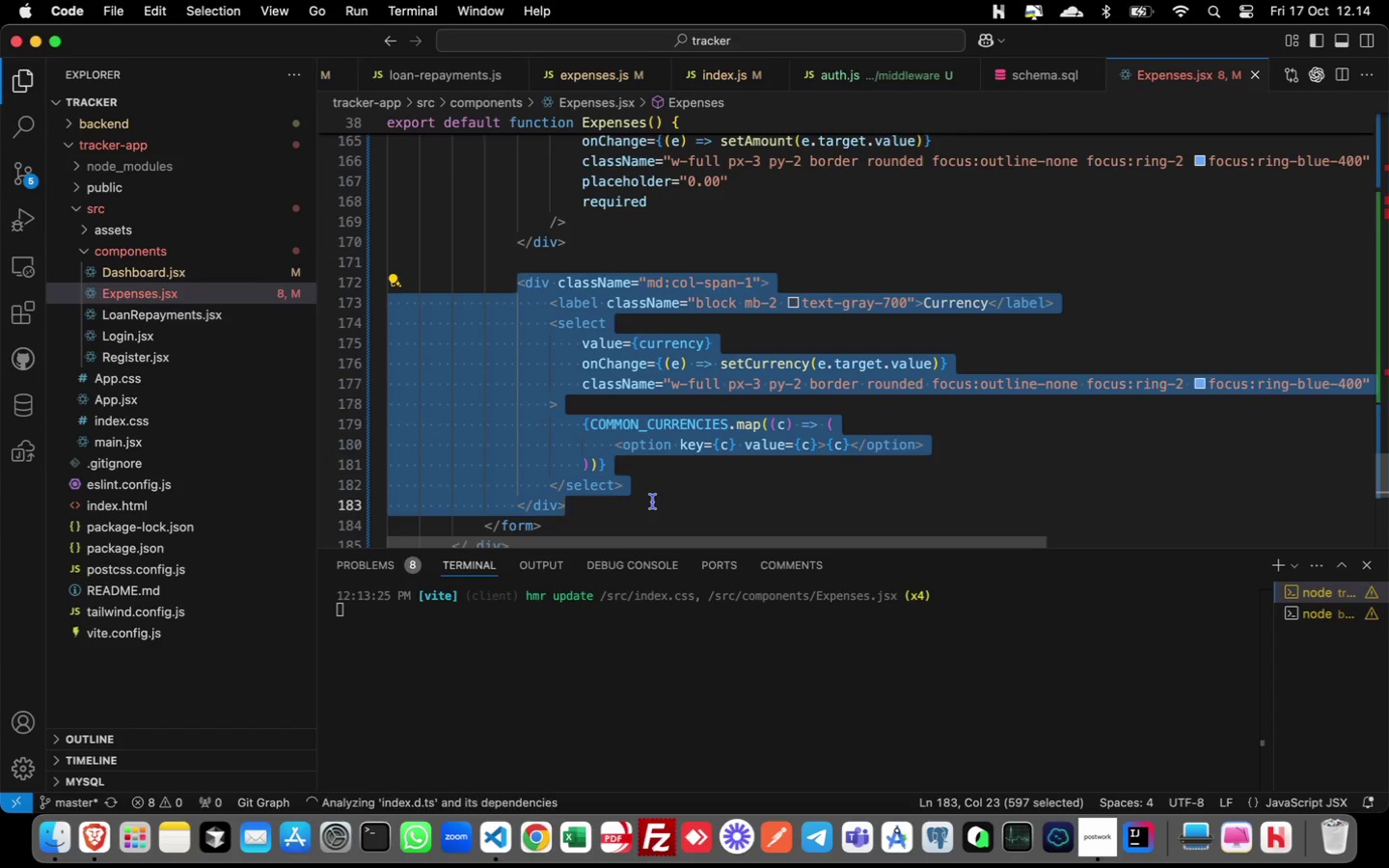 
left_click([653, 502])
 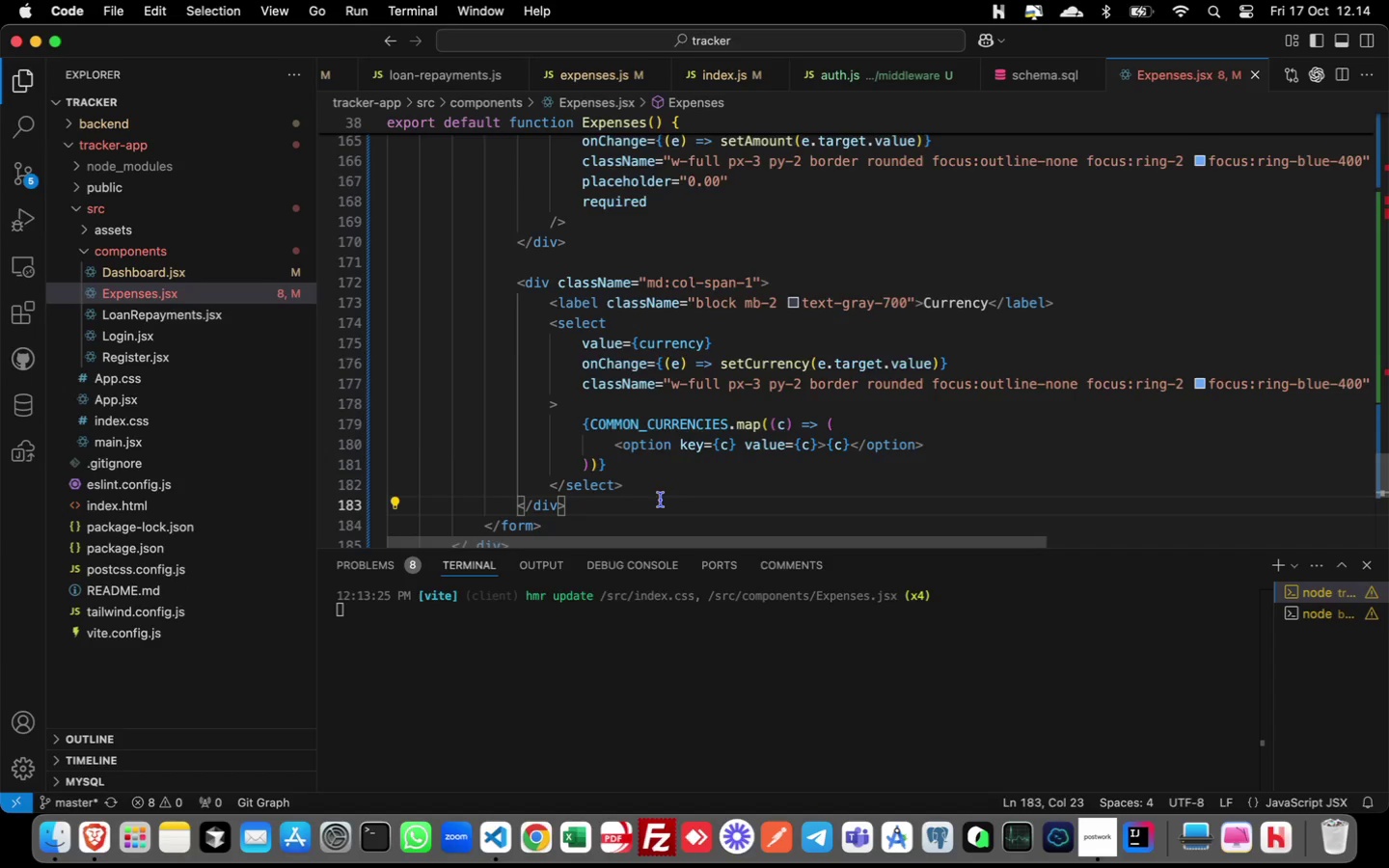 
key(Enter)
 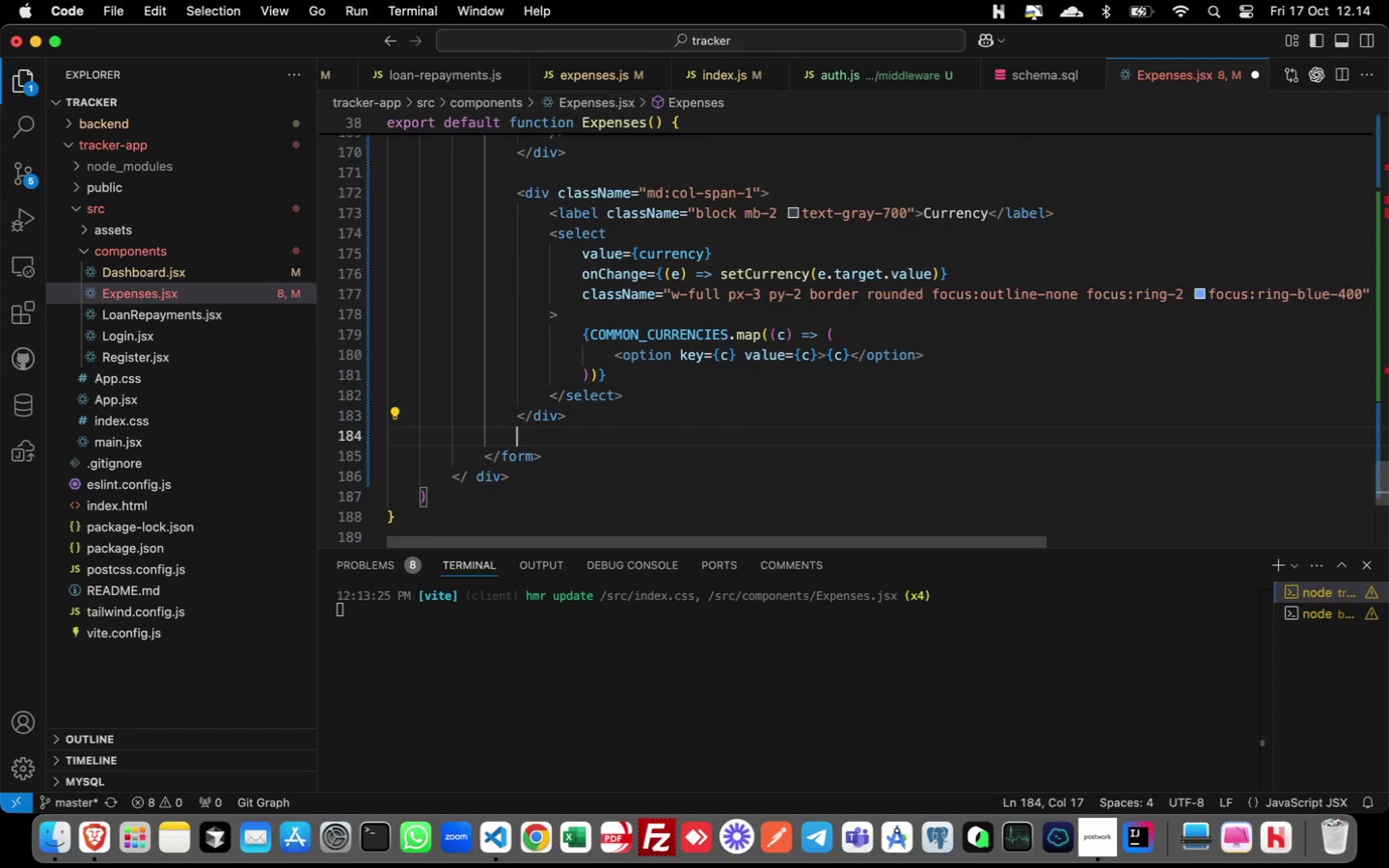 
key(Enter)
 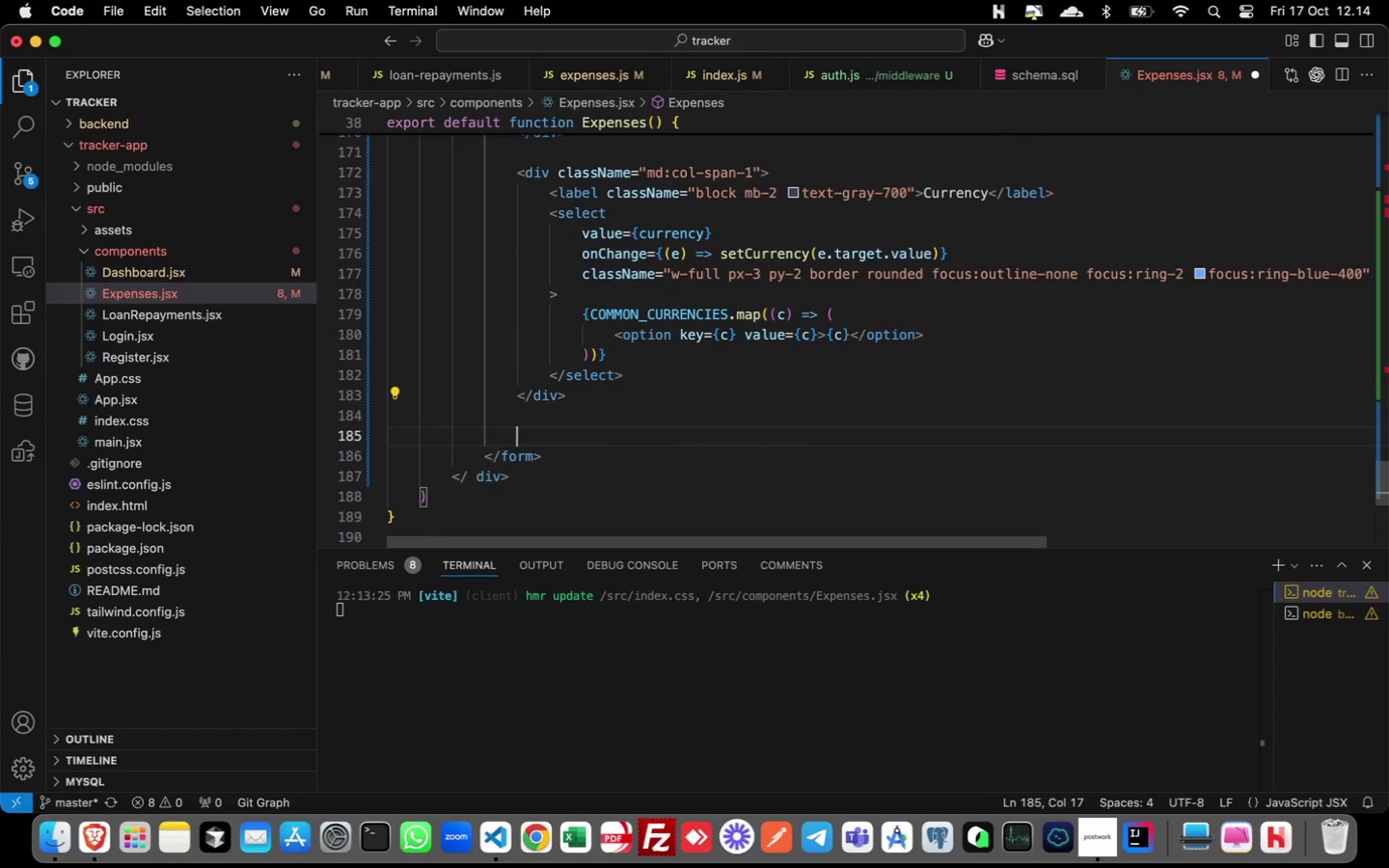 
key(Meta+V)
 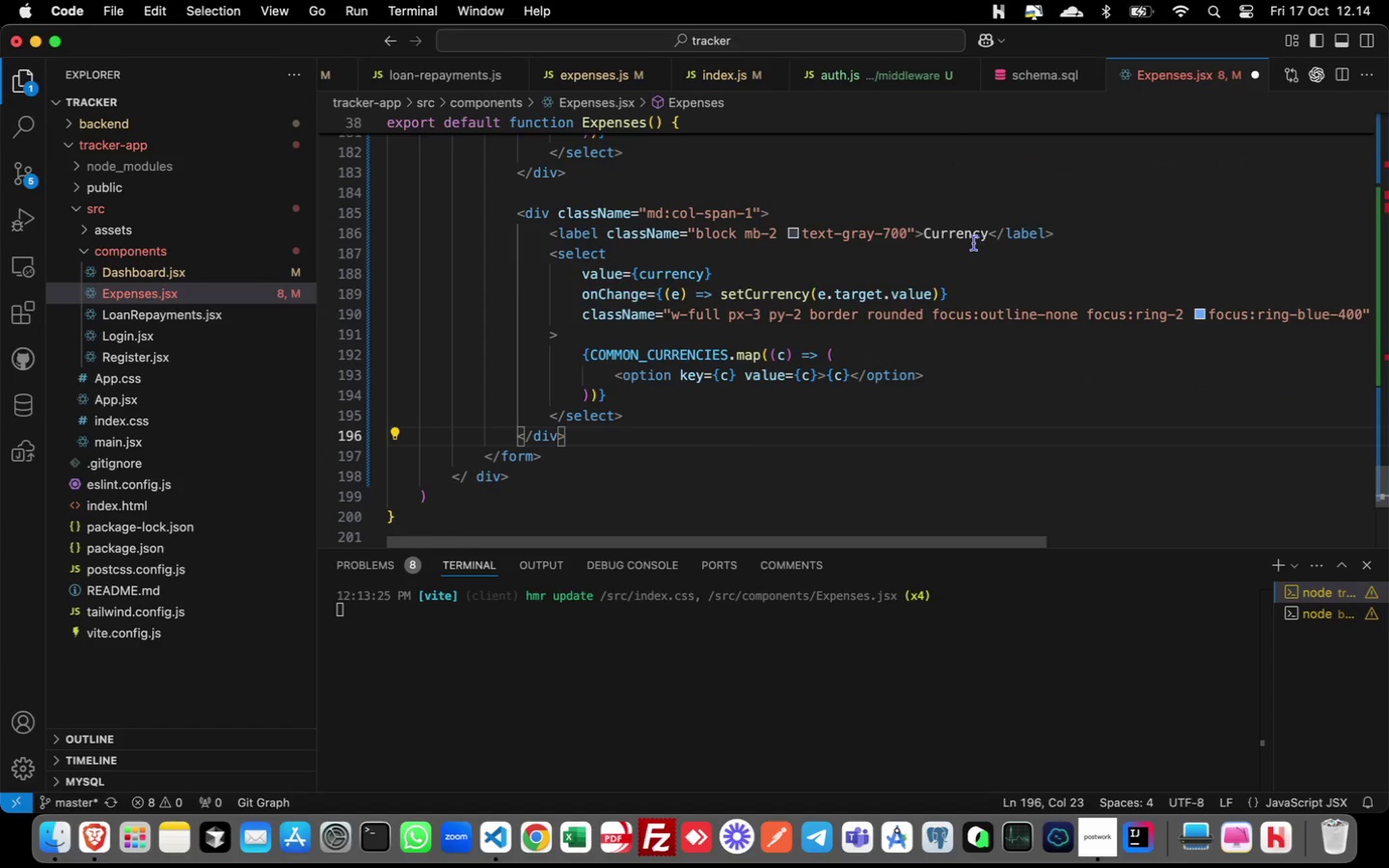 
double_click([961, 228])
 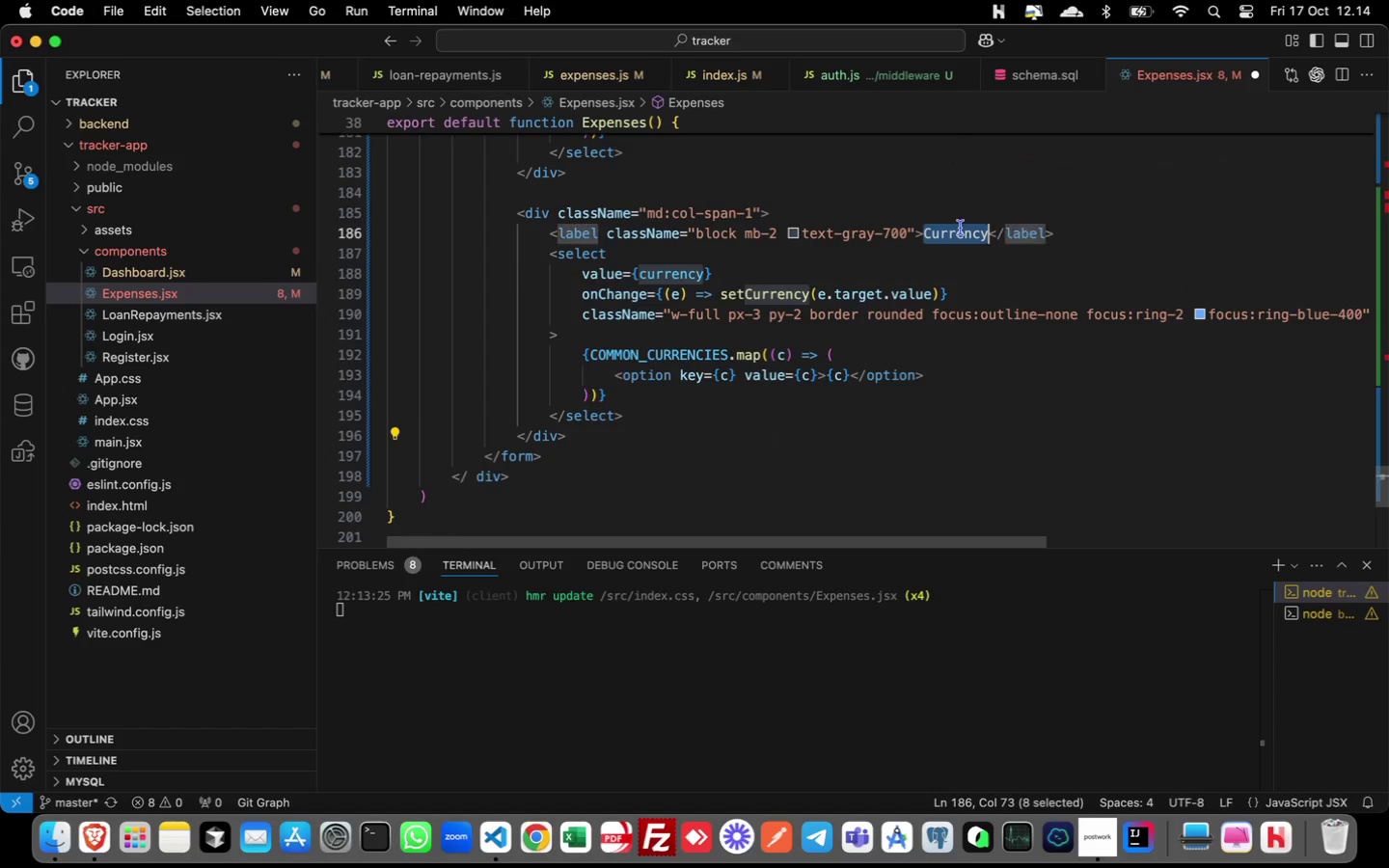 
type(Category)
 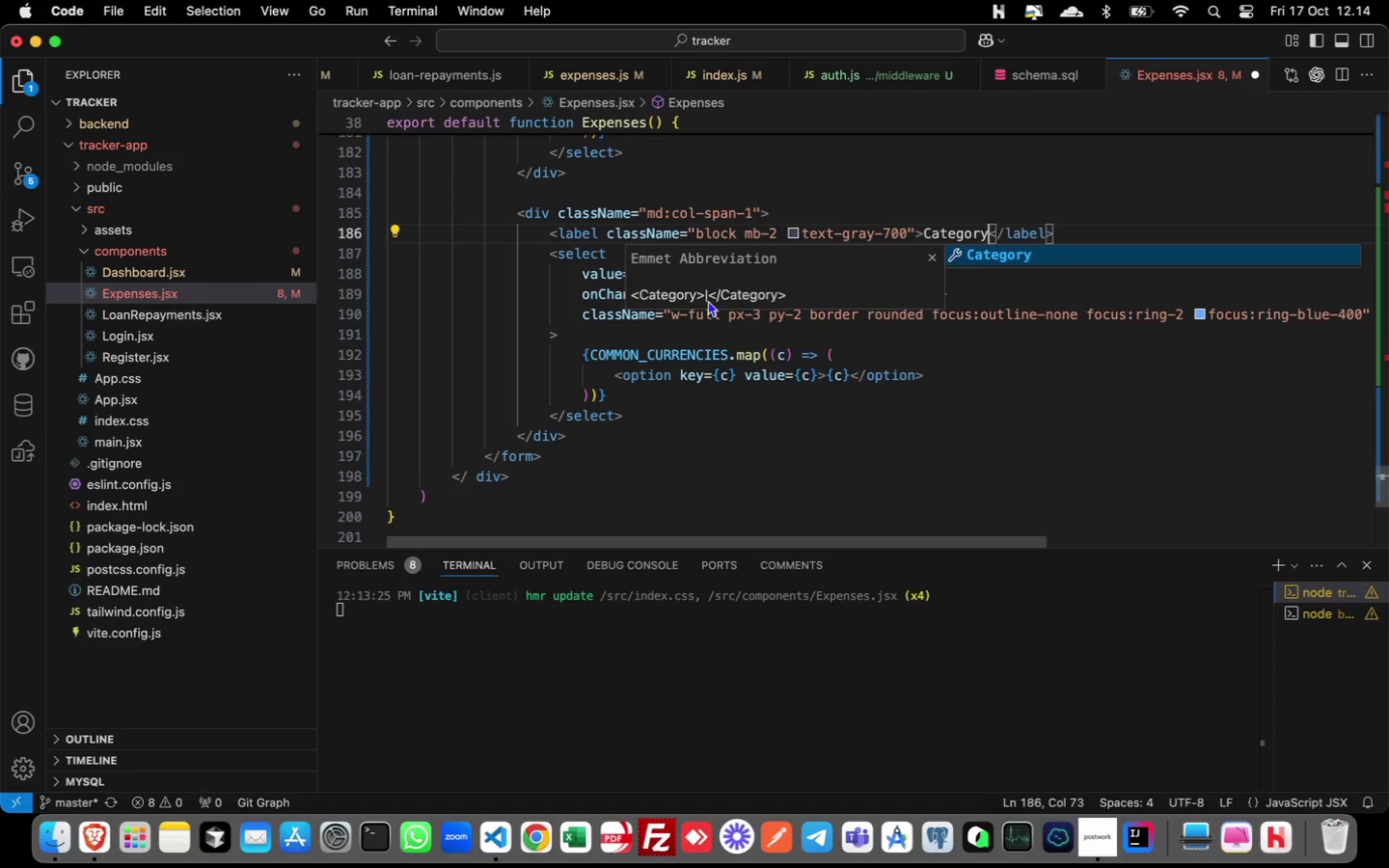 
left_click([516, 329])
 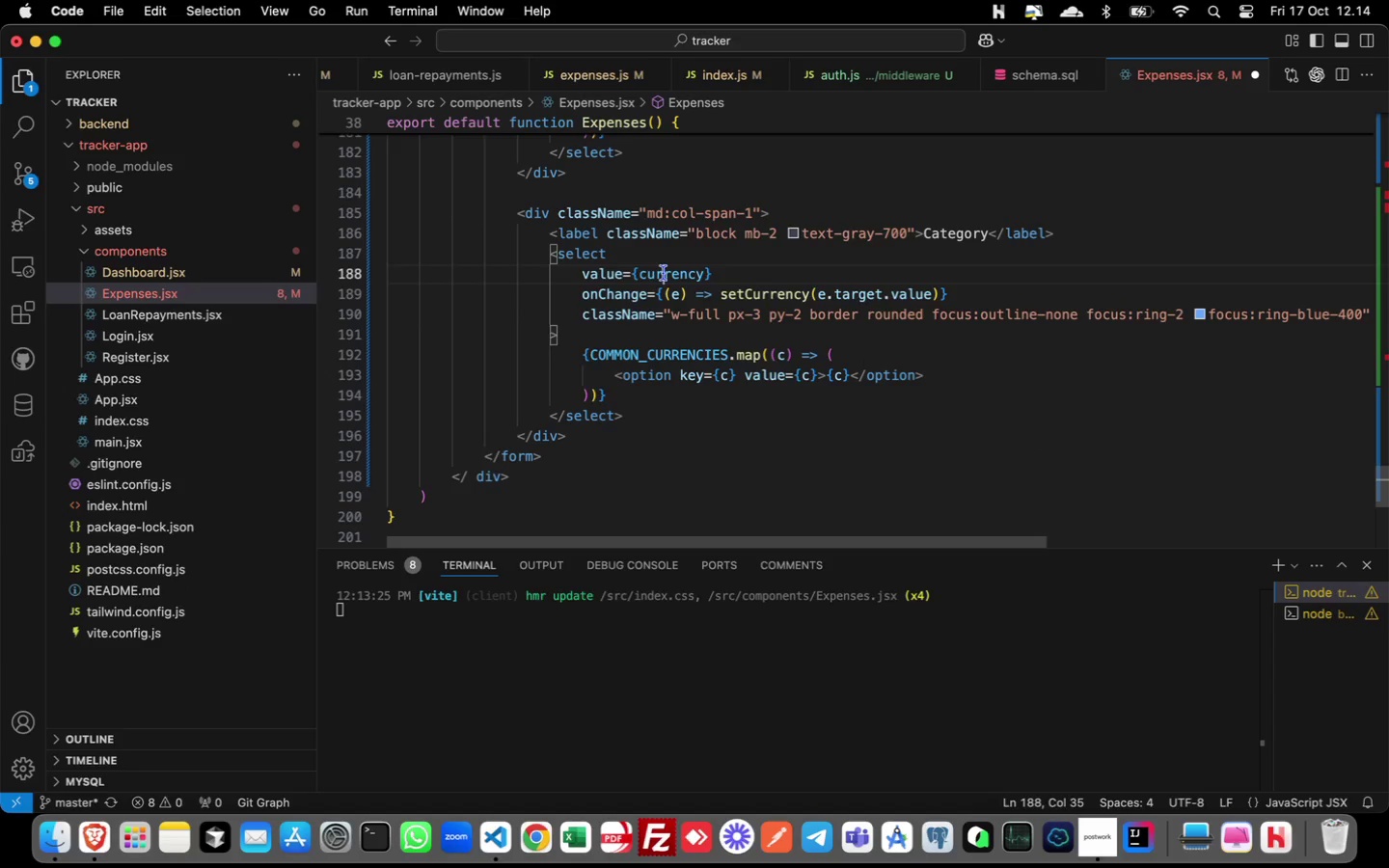 
double_click([664, 273])
 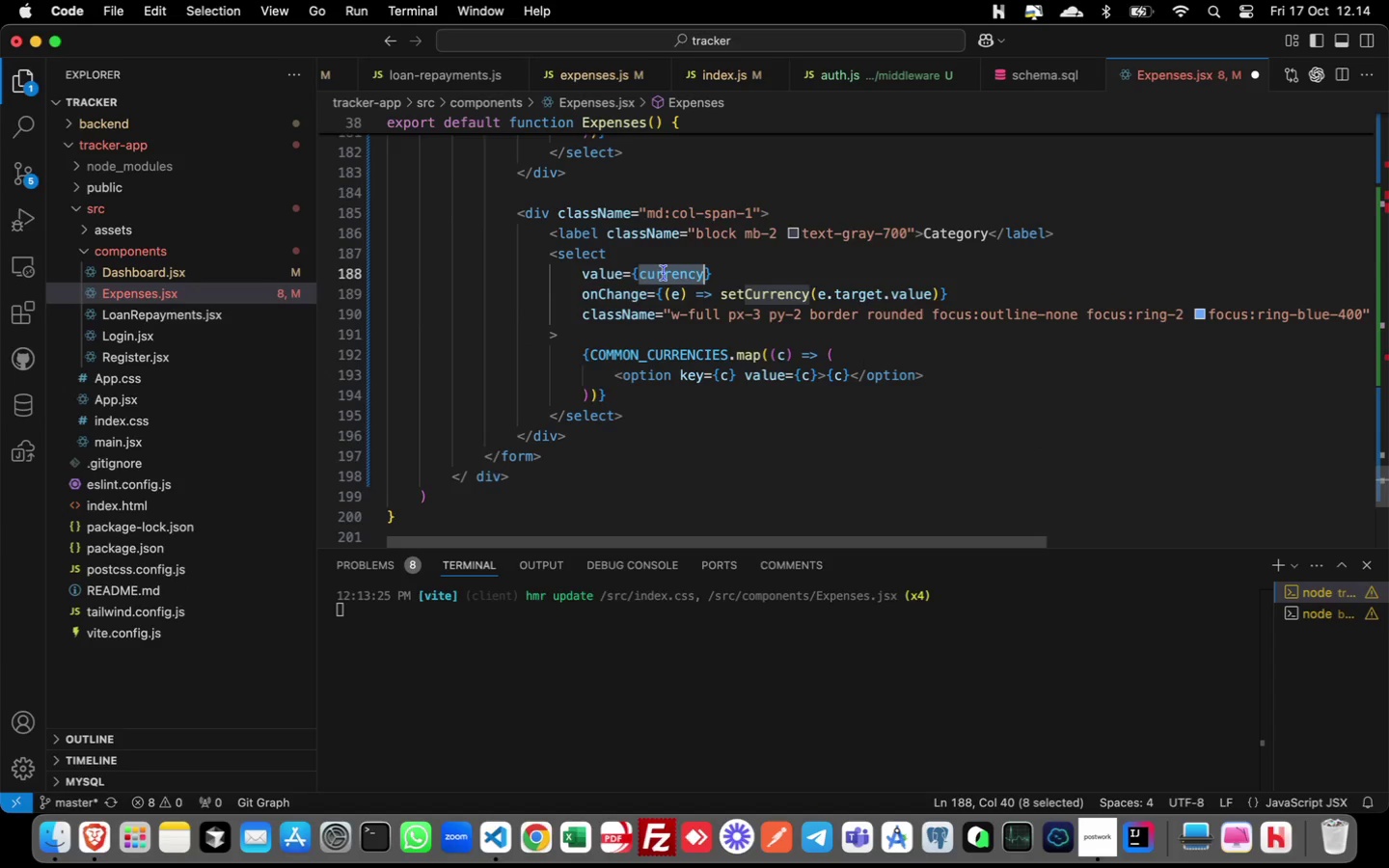 
type(catgory)
key(Escape)
 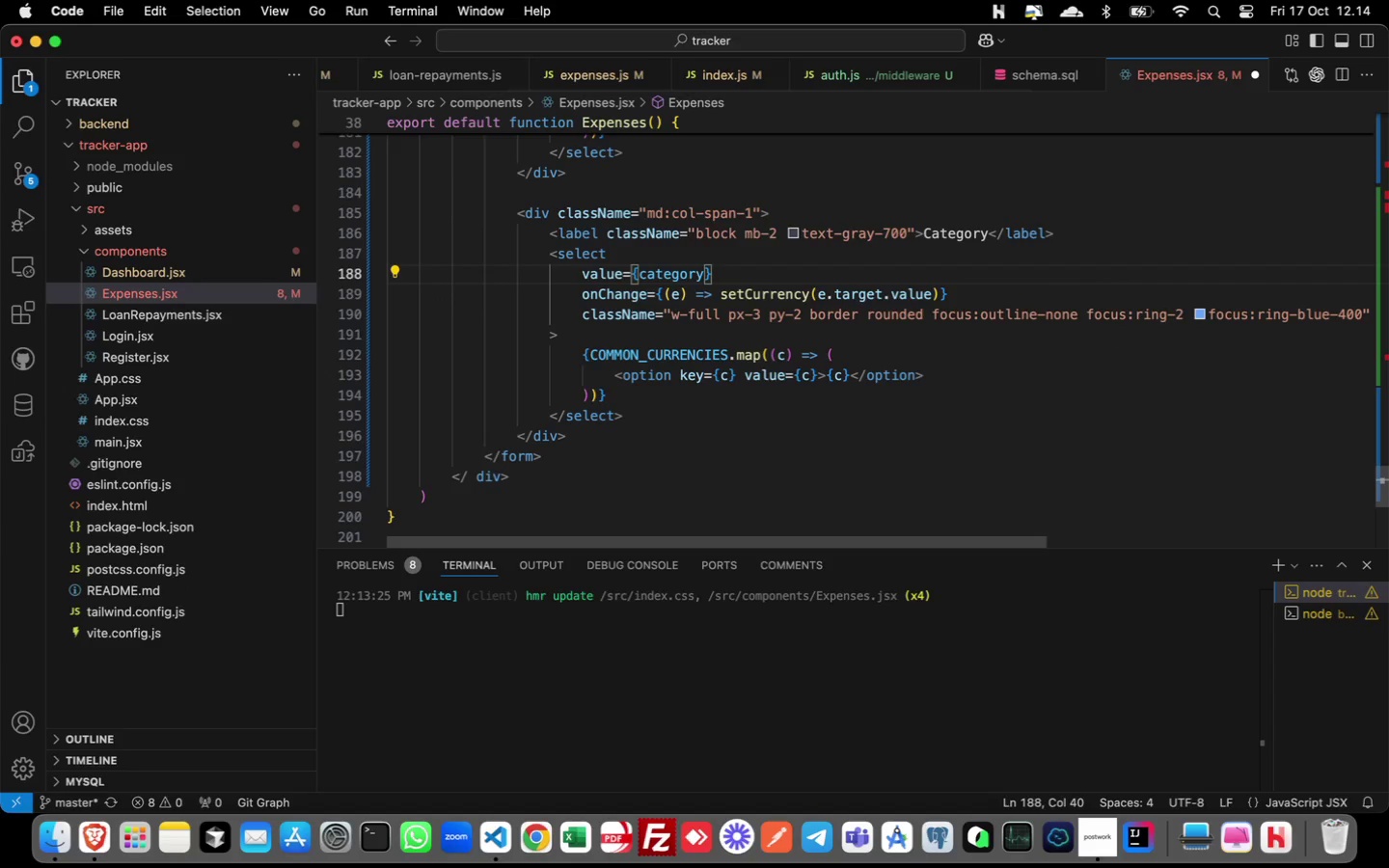 
hold_key(key=E, duration=0.3)
 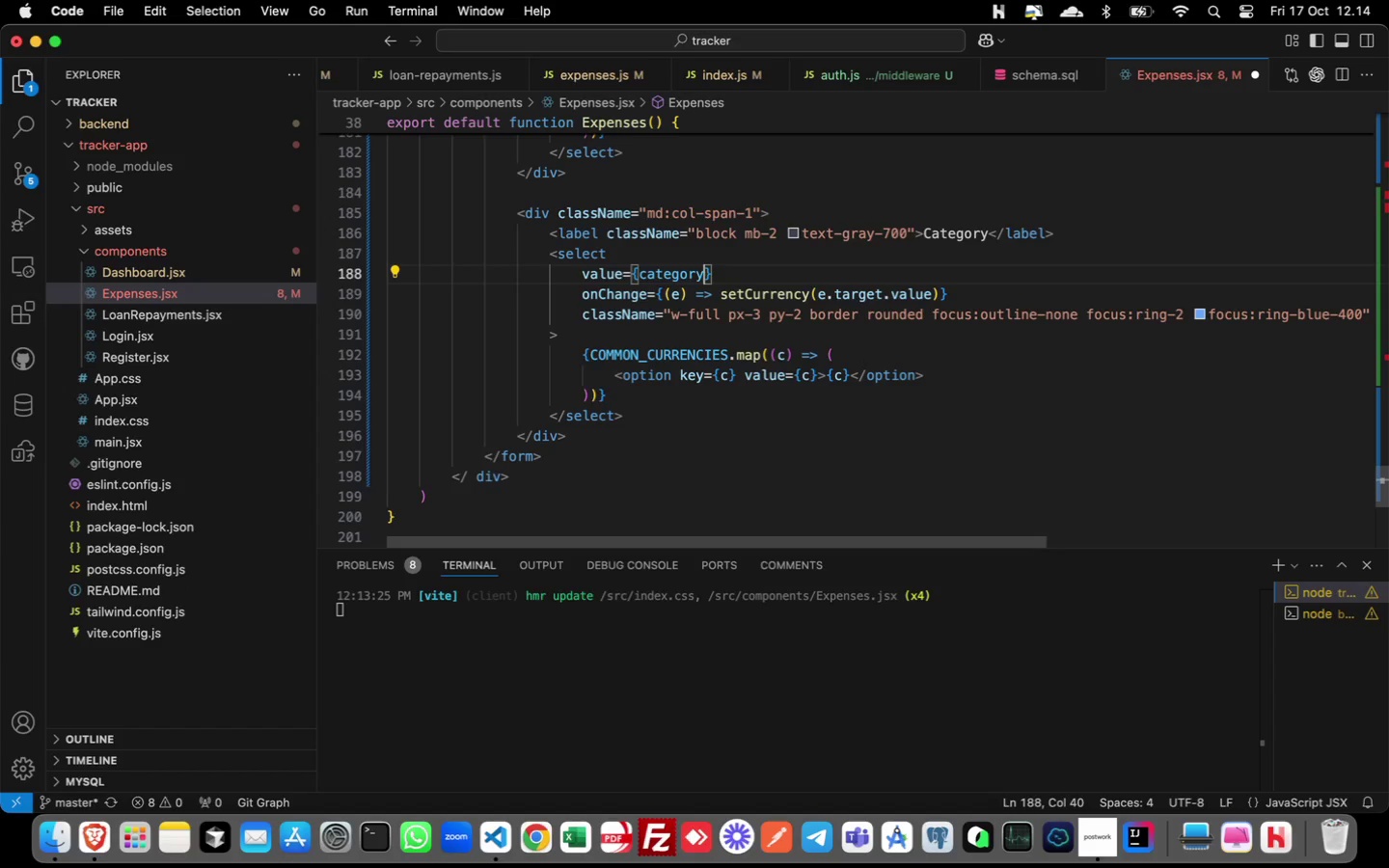 
wait(6.24)
 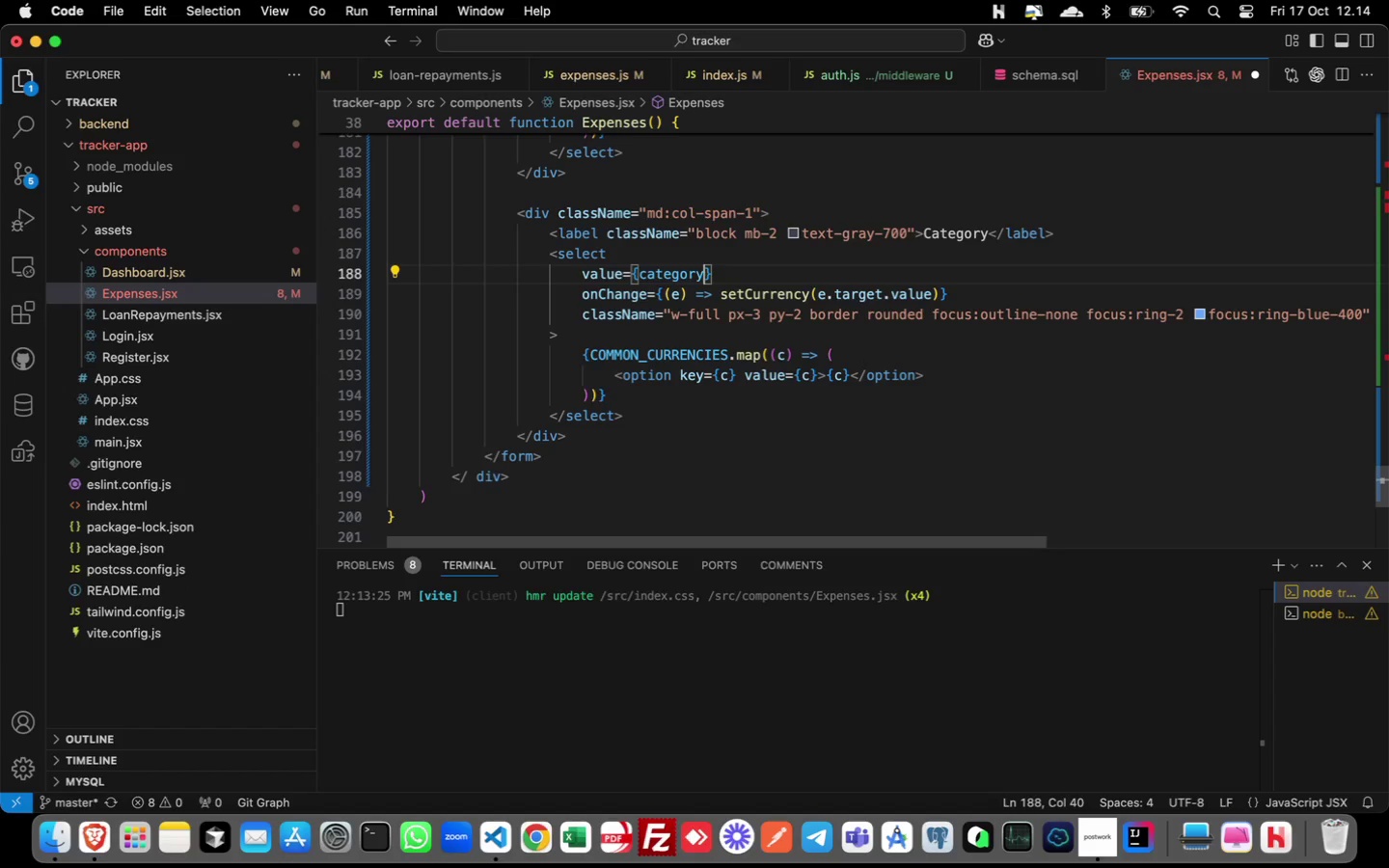 
left_click([655, 356])
 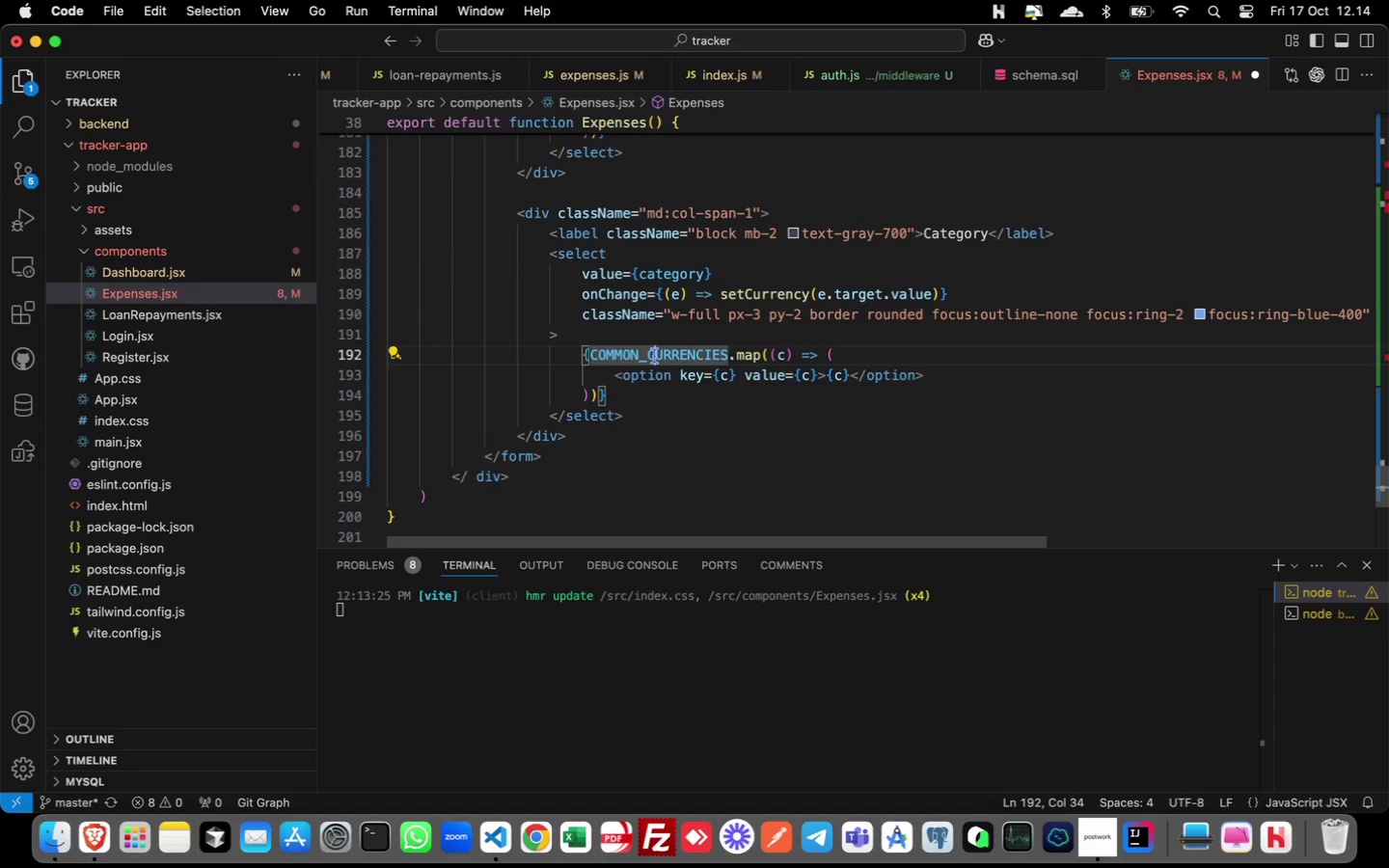 
left_click_drag(start_coordinate=[654, 355], to_coordinate=[729, 355])
 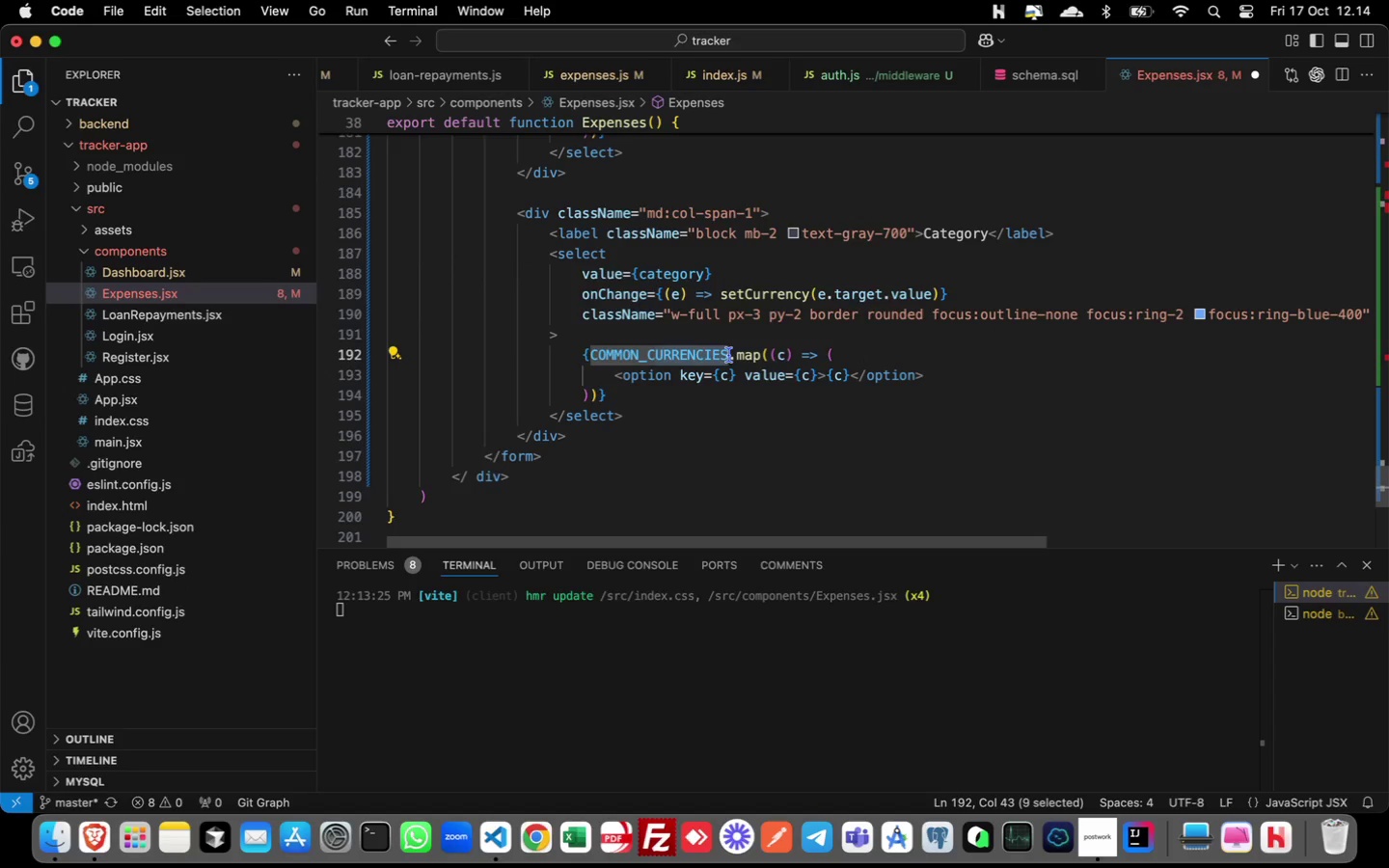 
type(ATEGGORIE)
key(Backspace)
type(ES)
 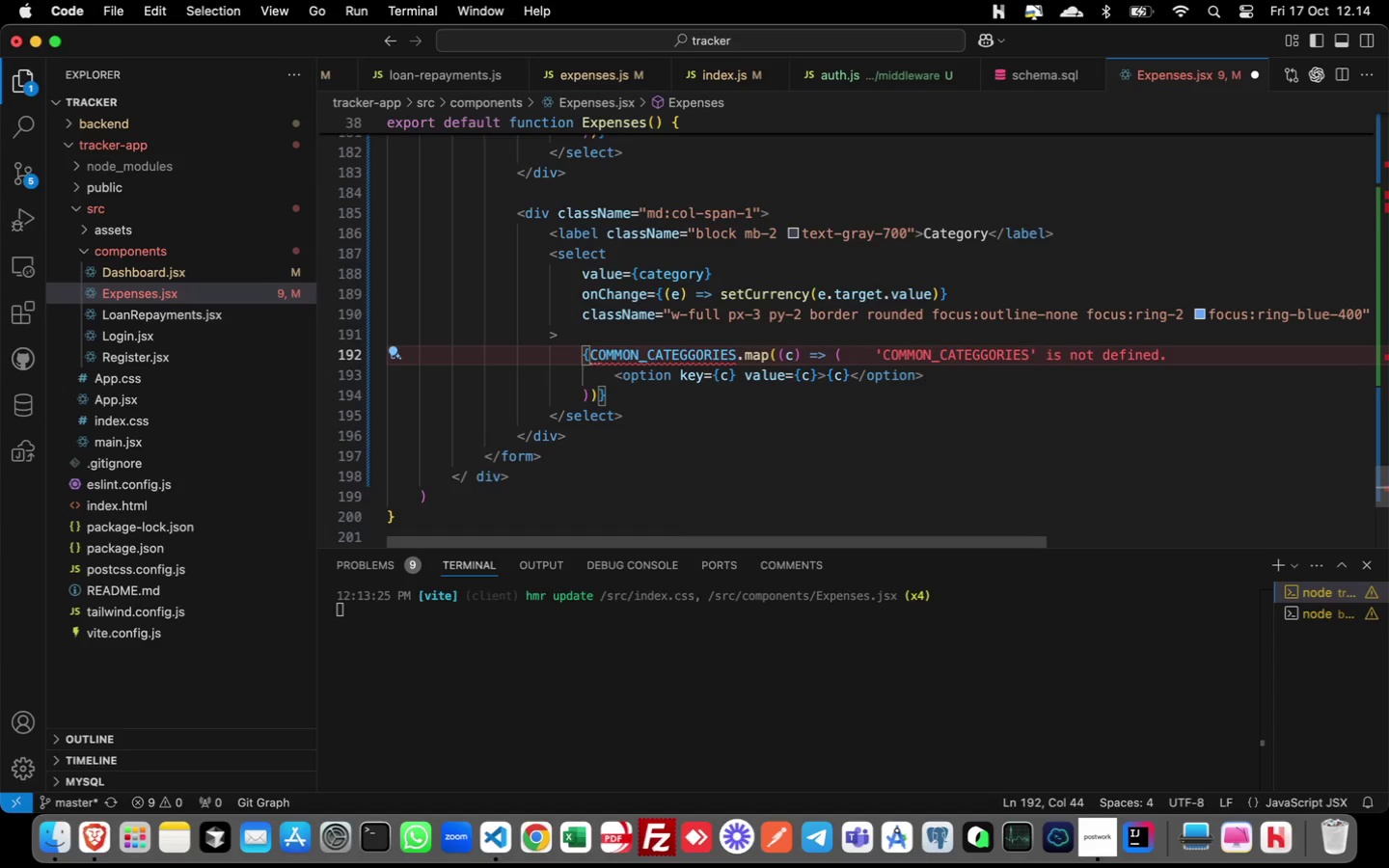 
key(ArrowLeft)
 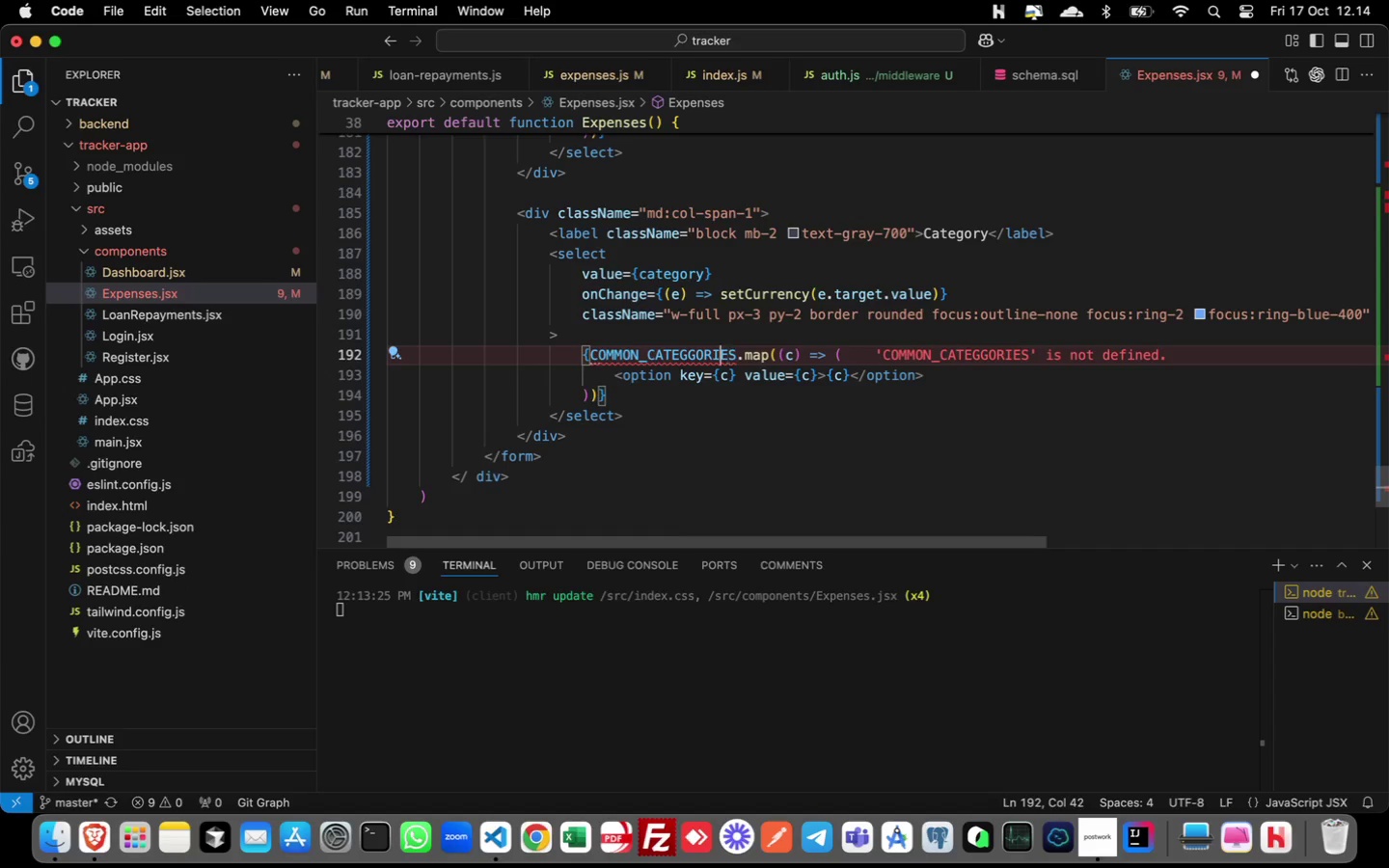 
key(ArrowLeft)
 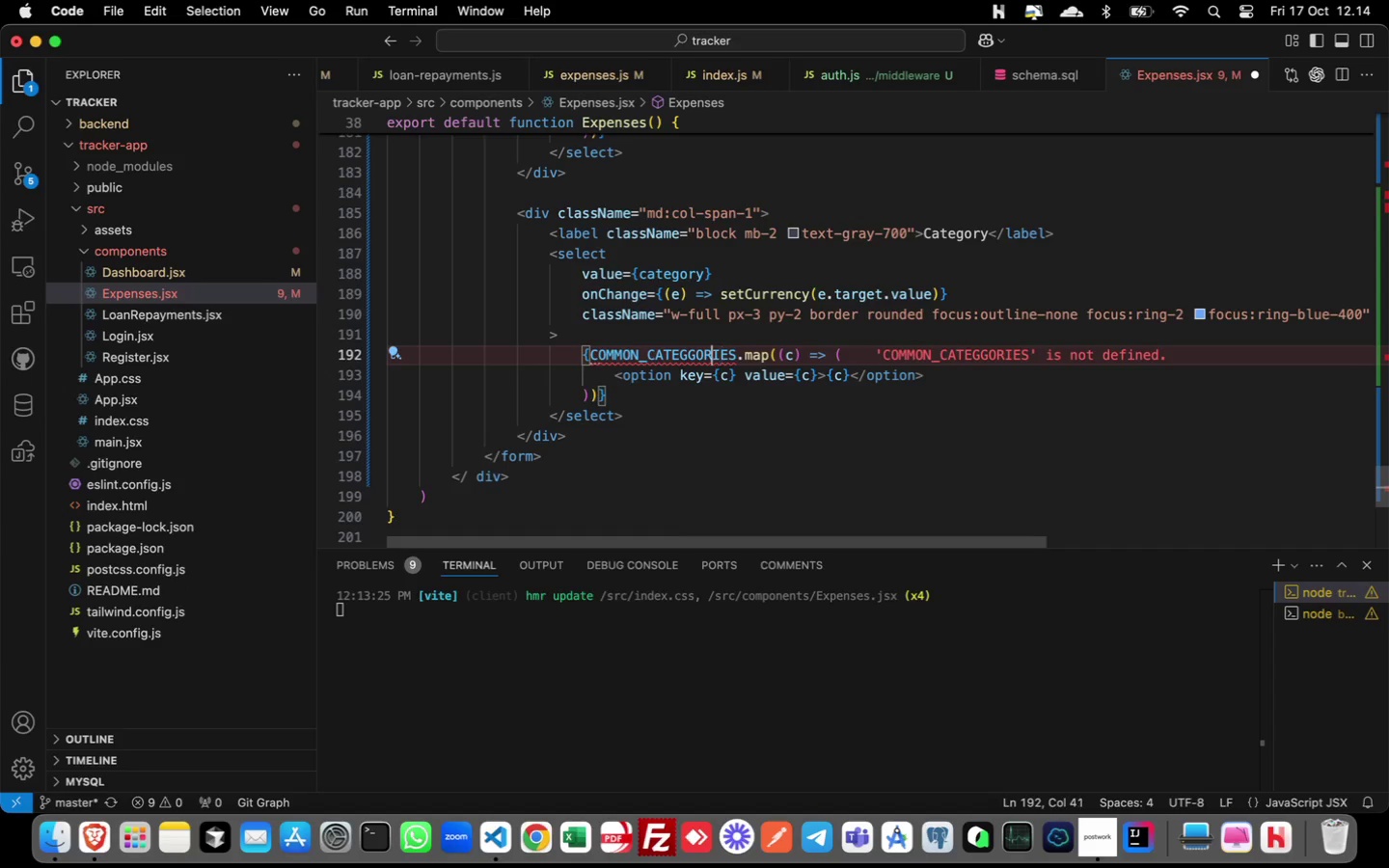 
key(ArrowLeft)
 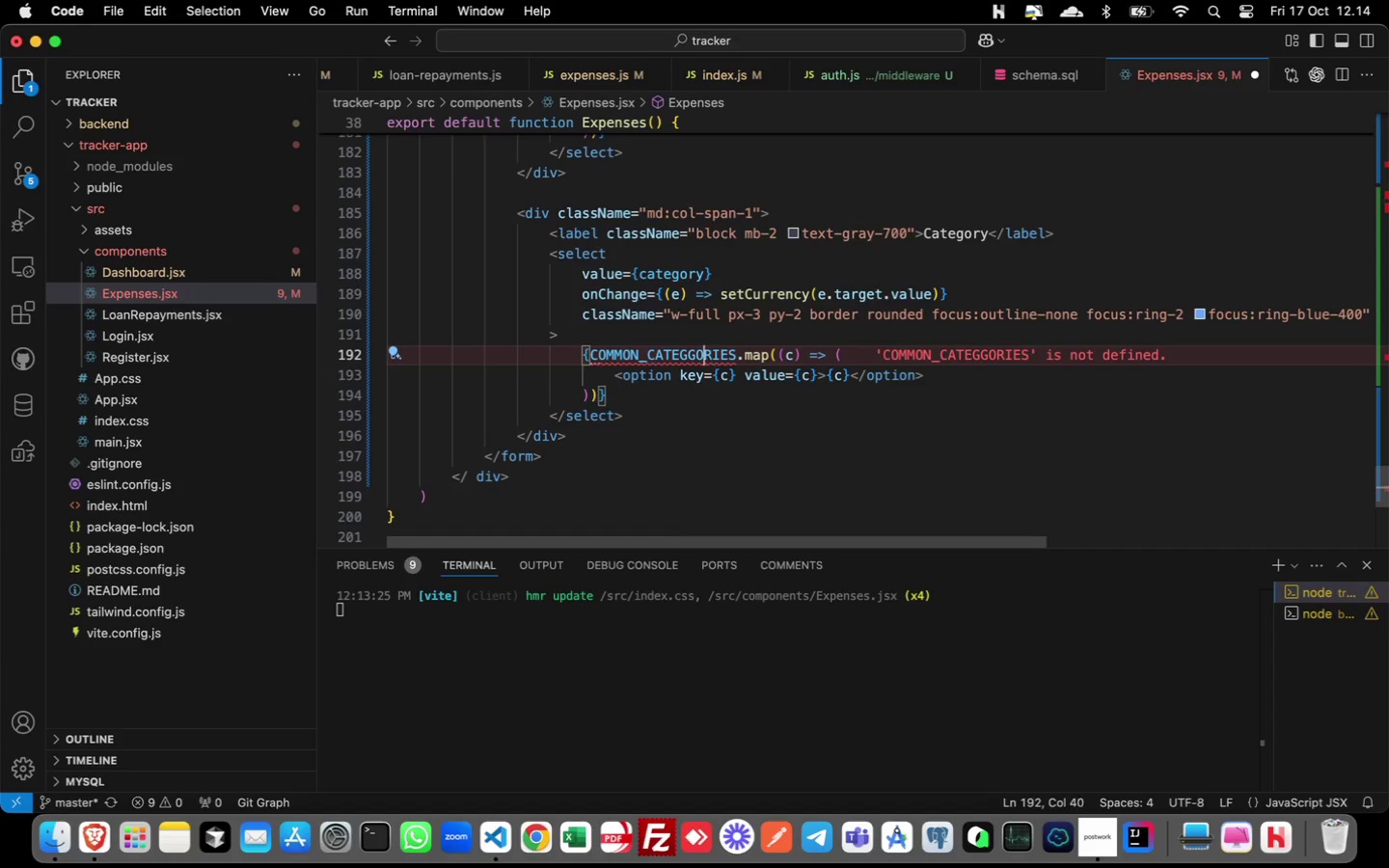 
key(ArrowLeft)
 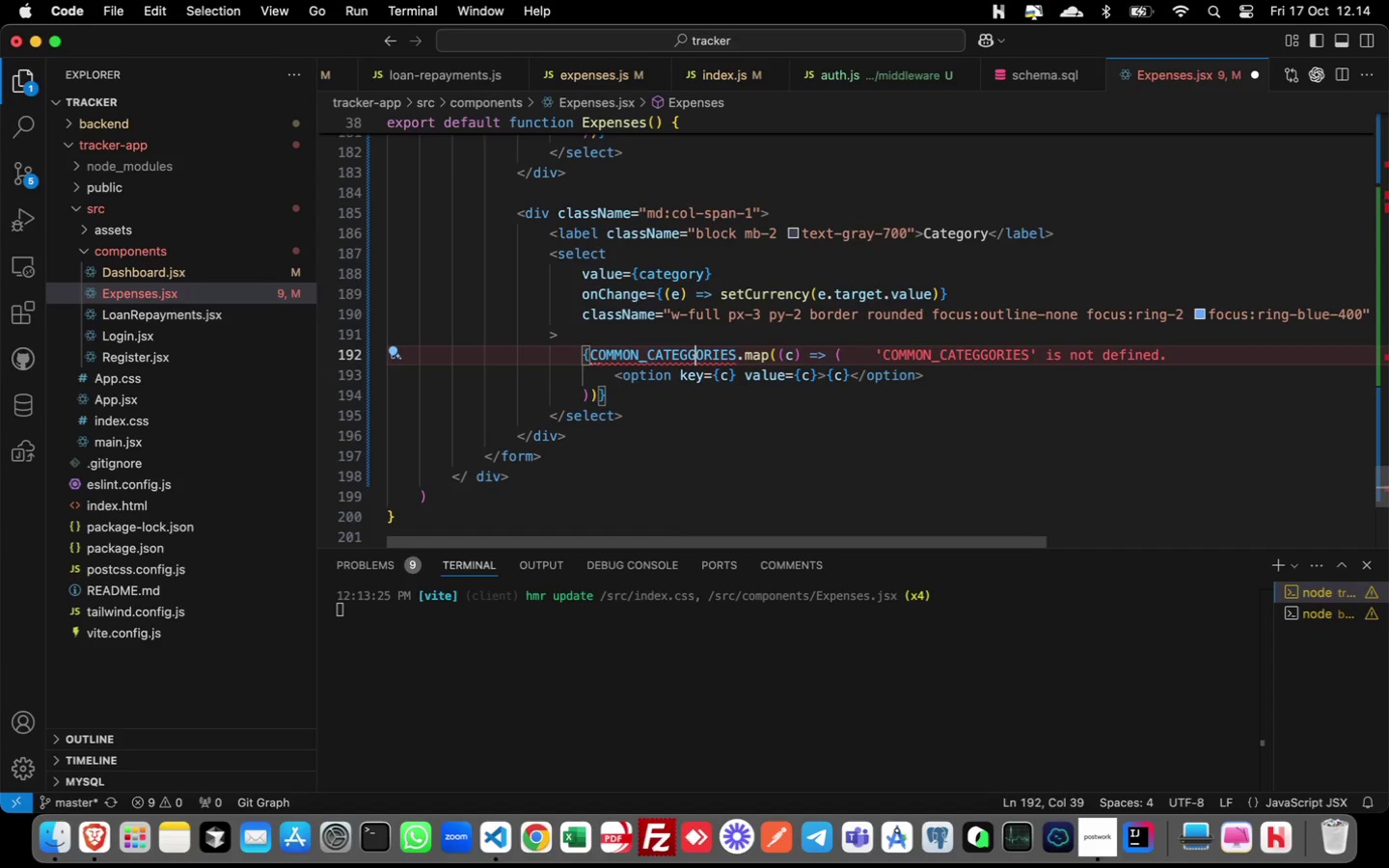 
key(ArrowLeft)
 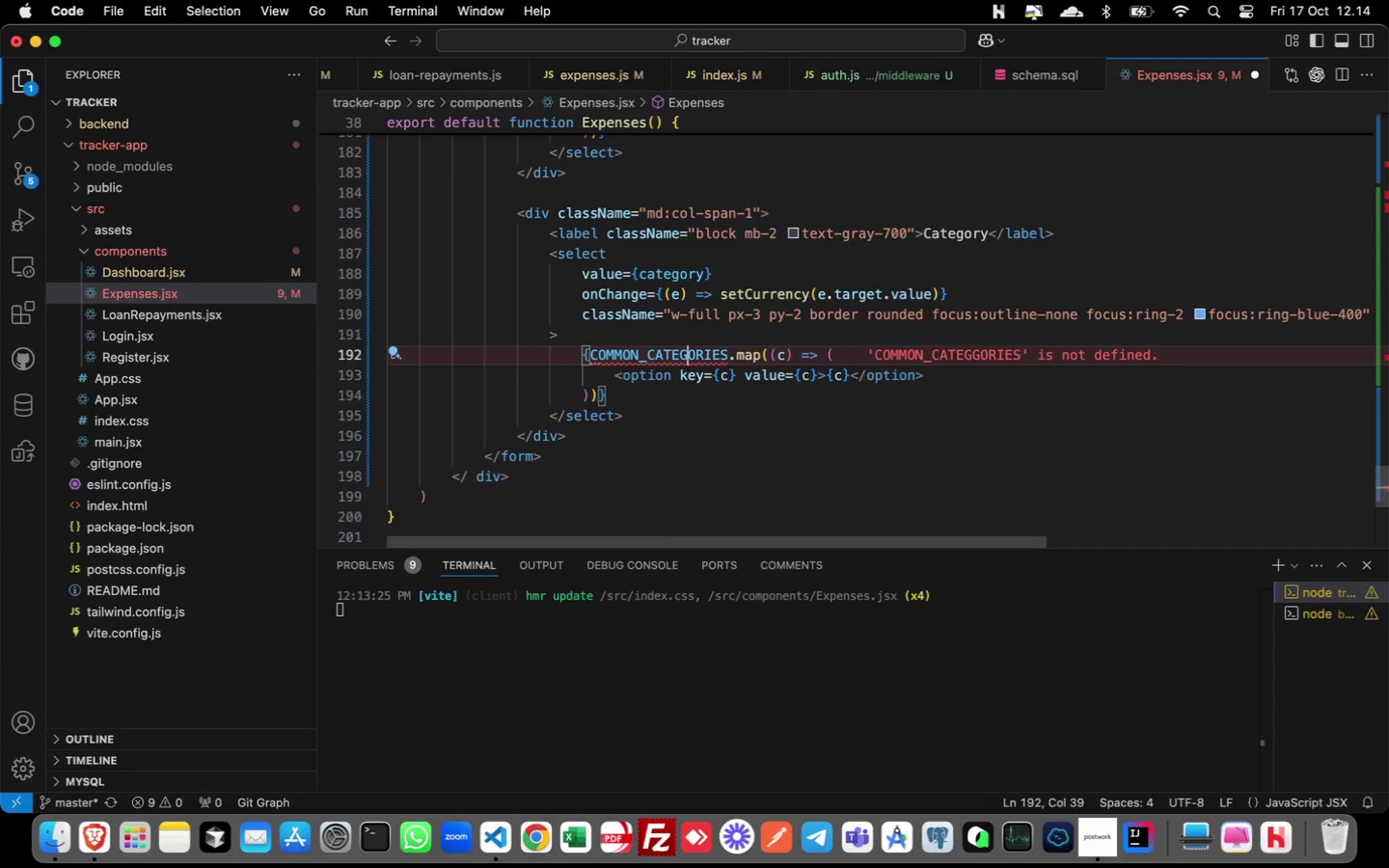 
key(Backspace)
 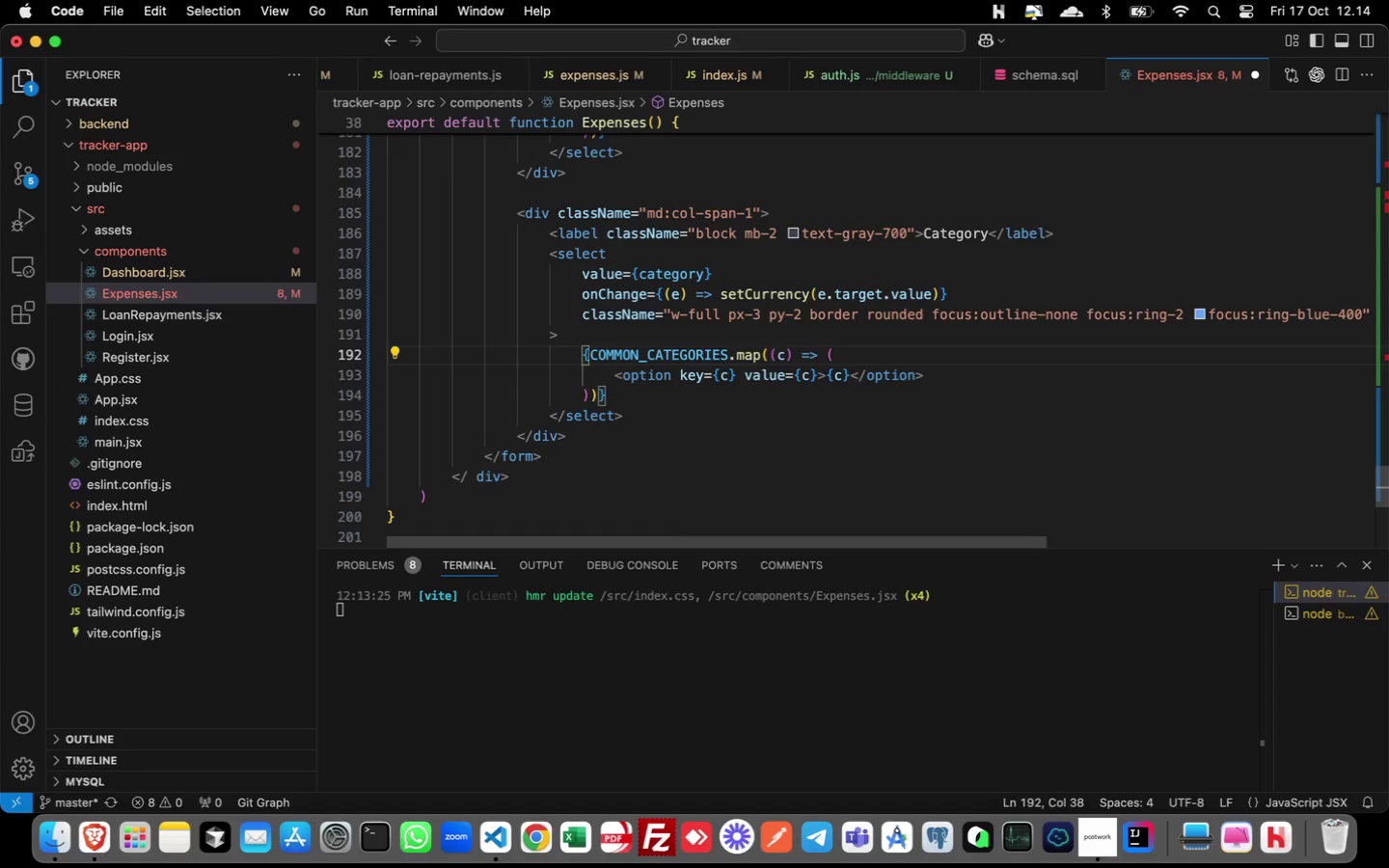 
key(ArrowRight)
 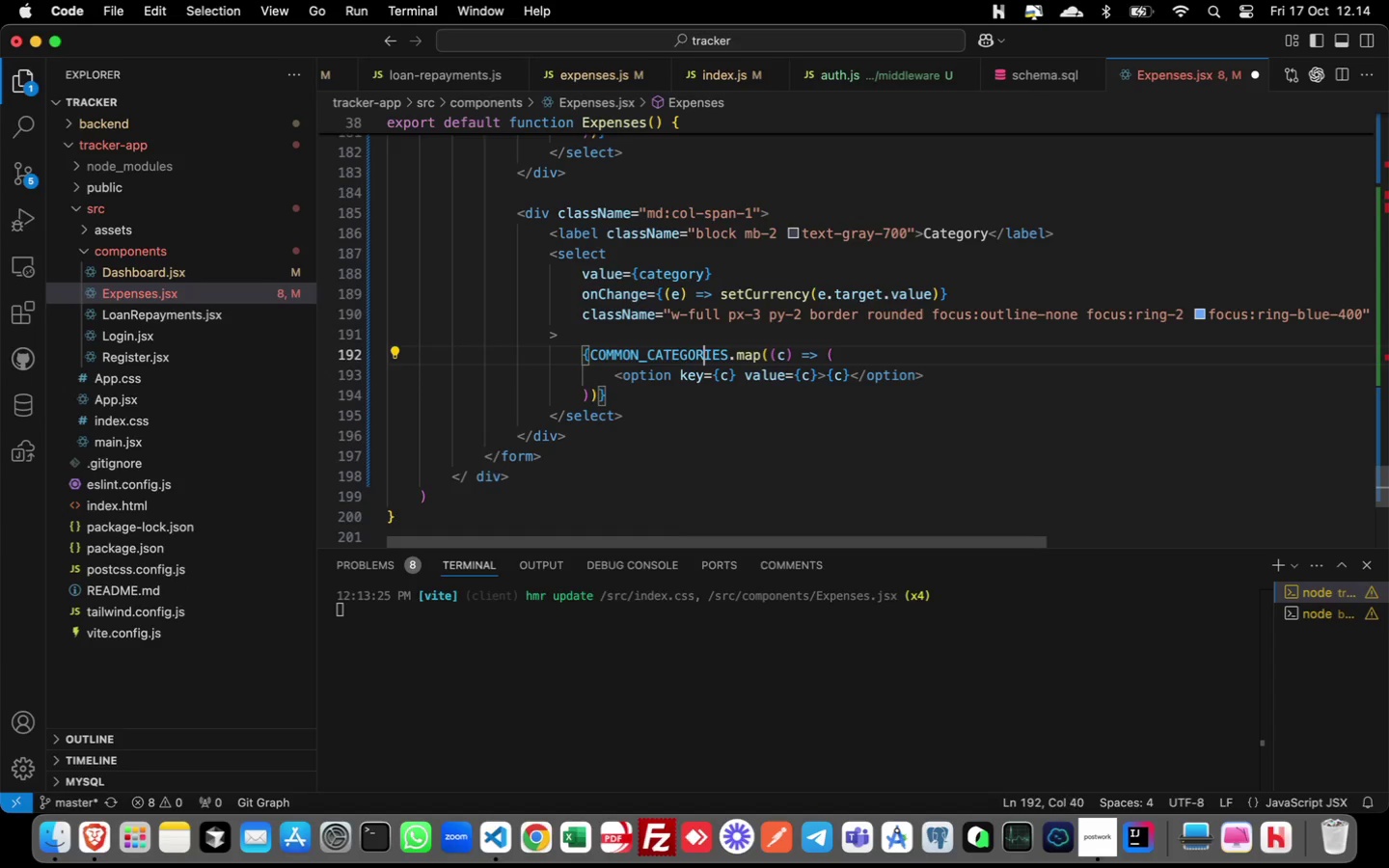 
key(ArrowRight)
 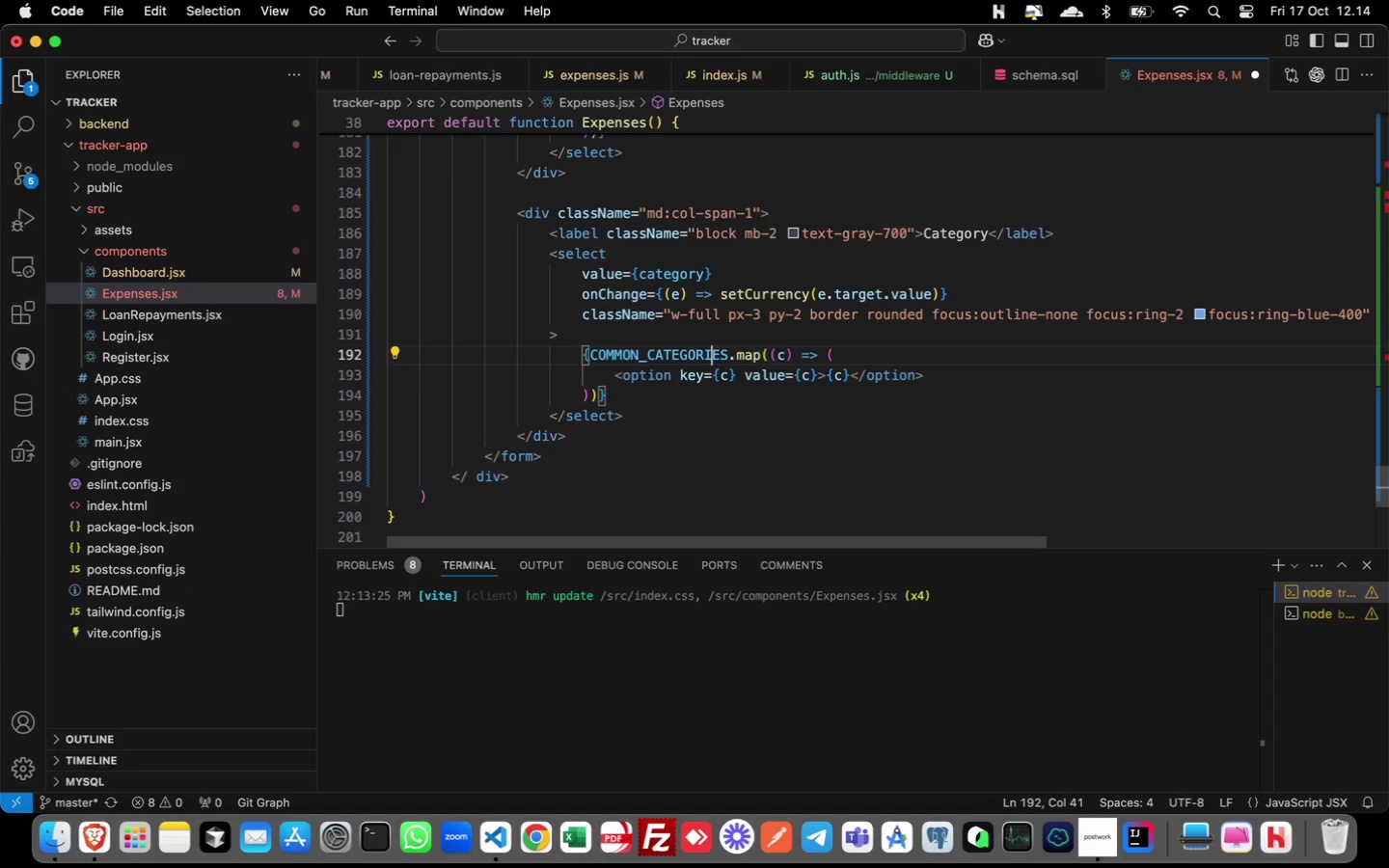 
key(ArrowRight)
 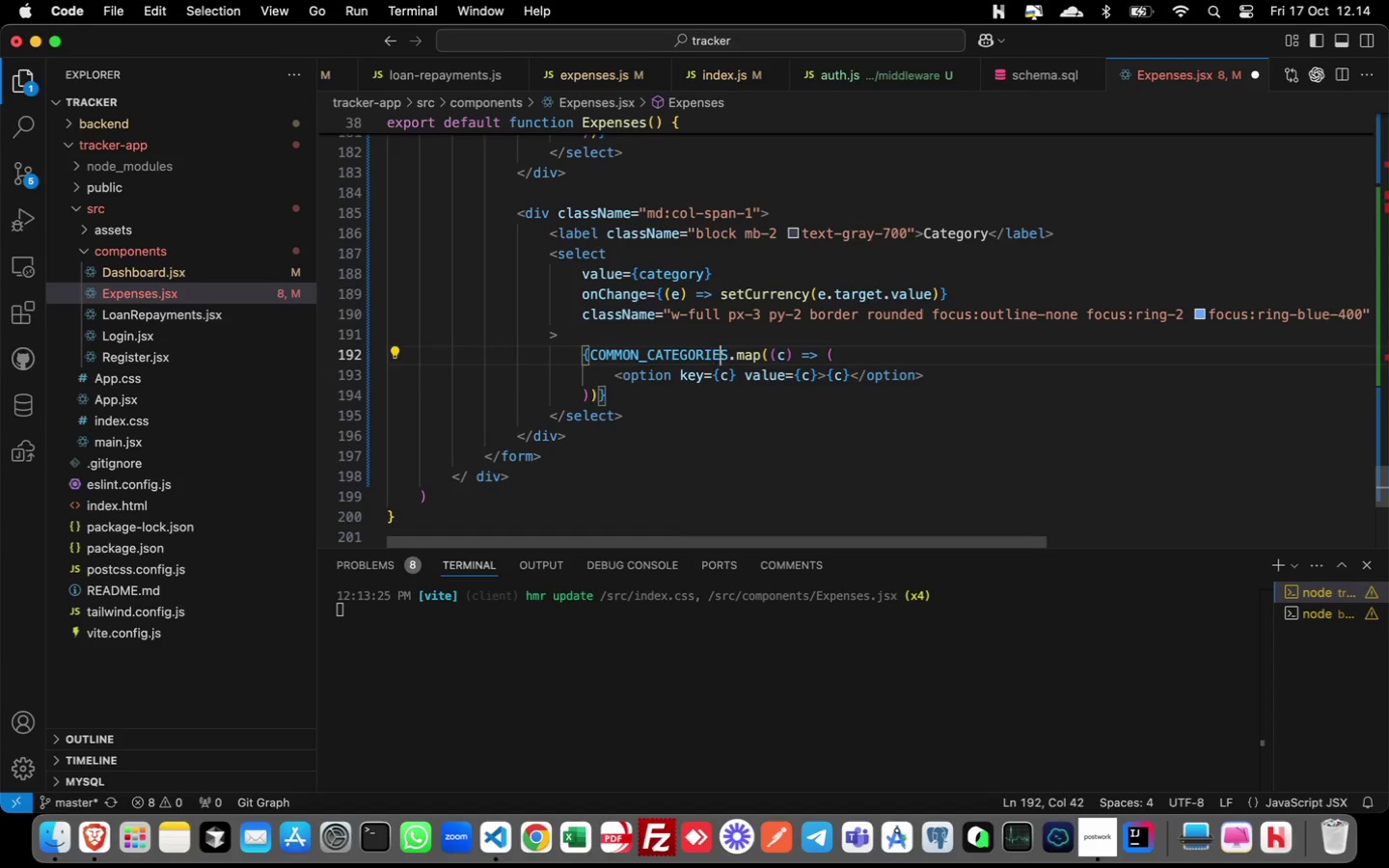 
key(ArrowRight)
 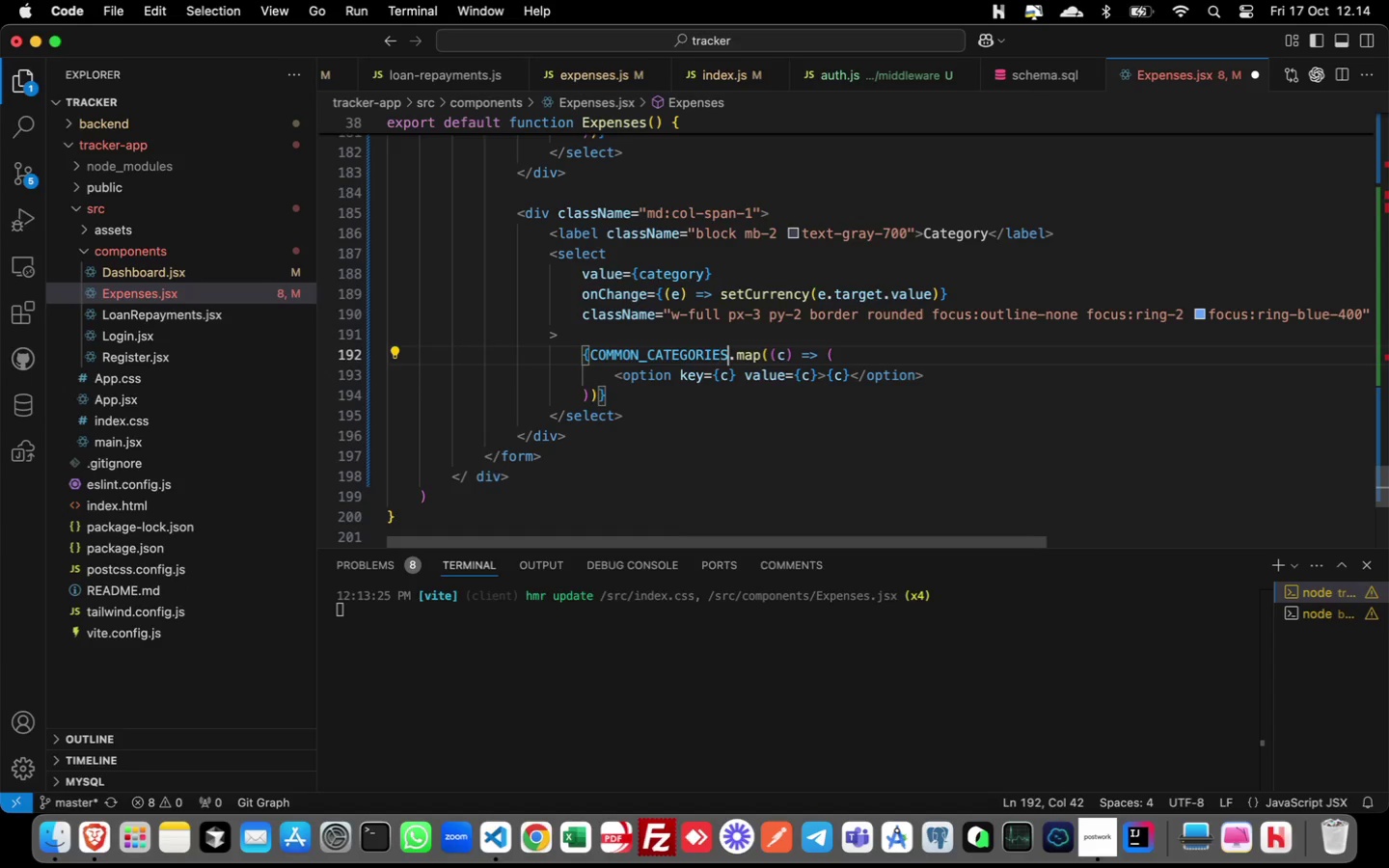 
key(ArrowRight)
 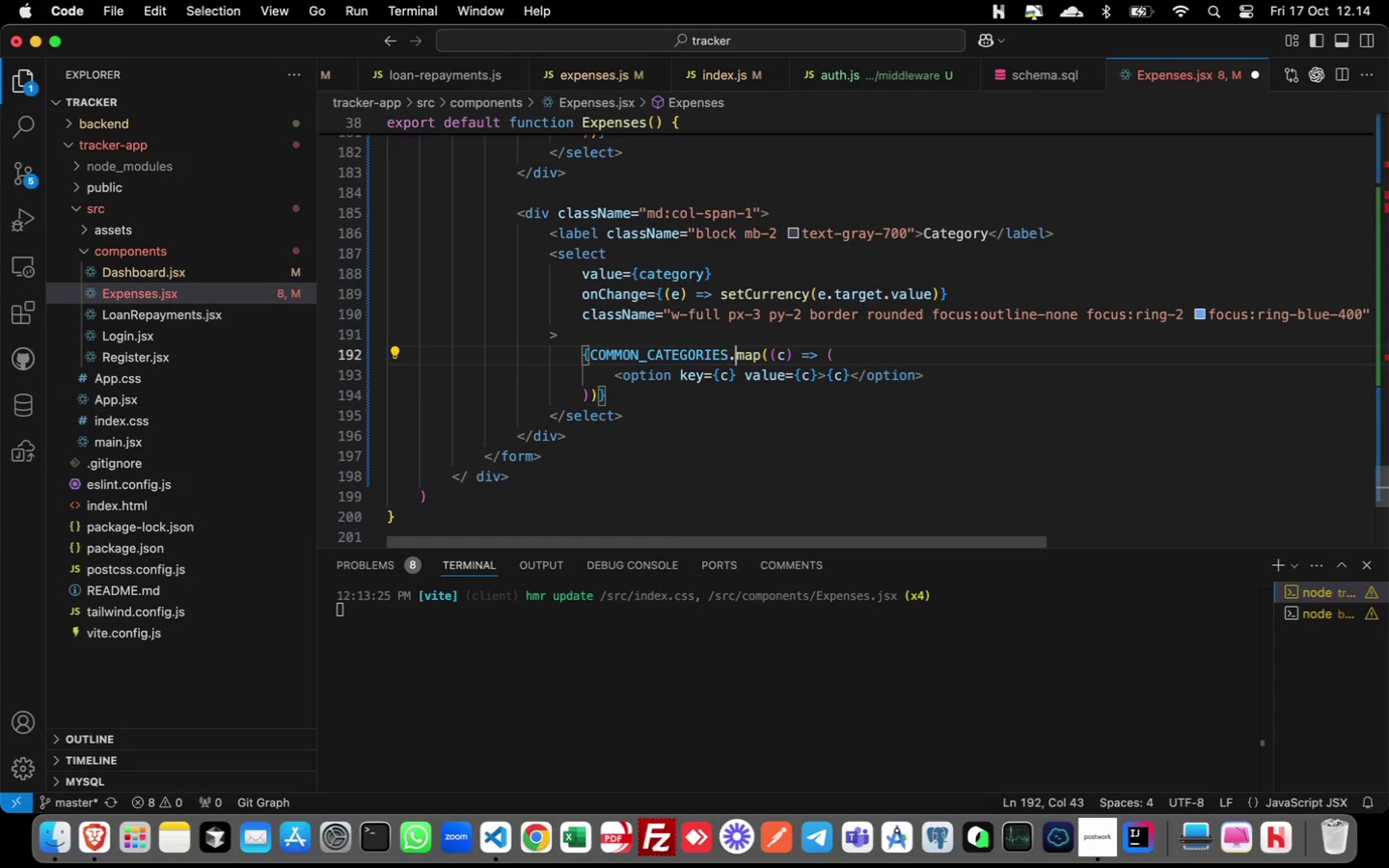 
key(ArrowRight)
 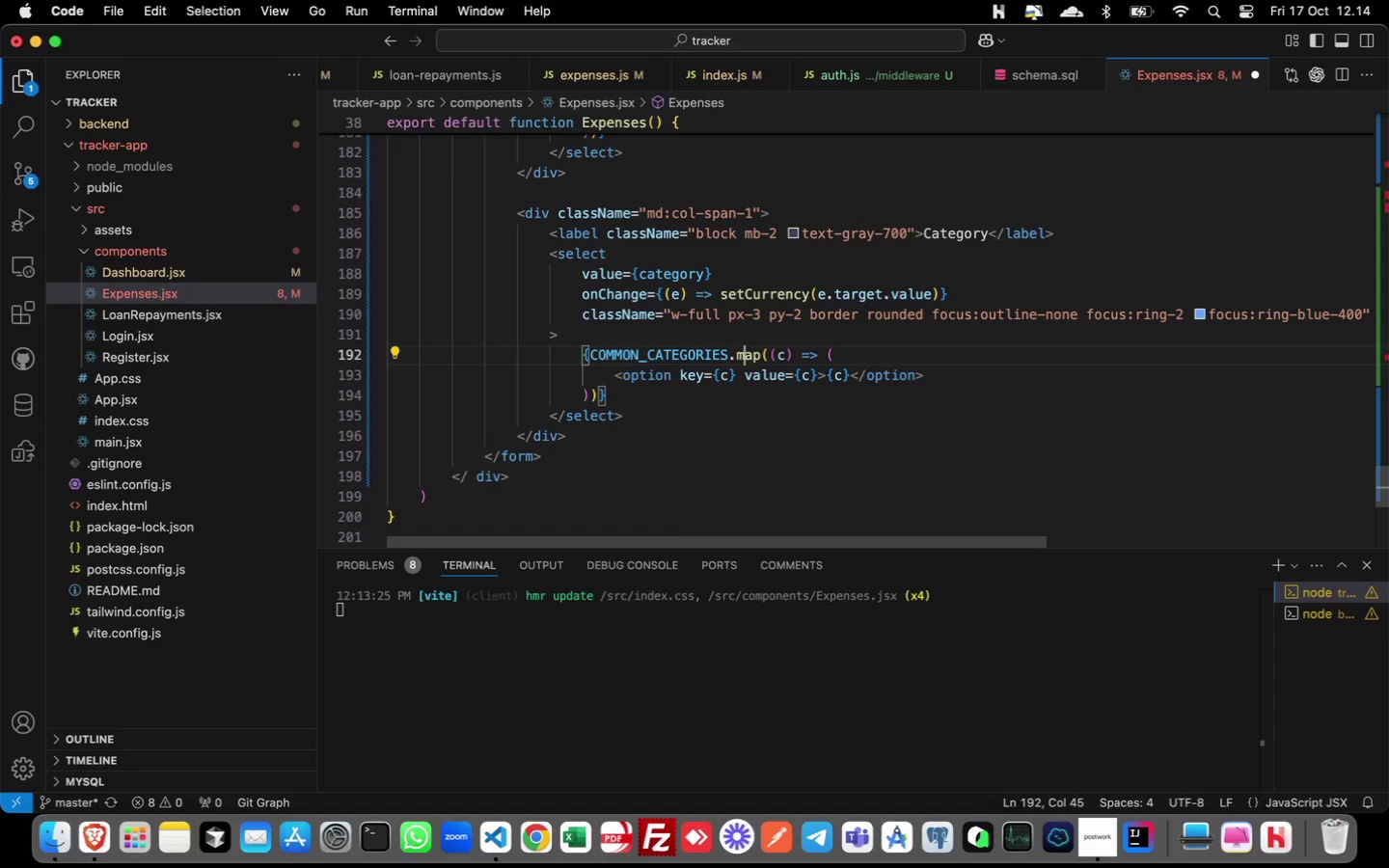 
key(ArrowRight)
 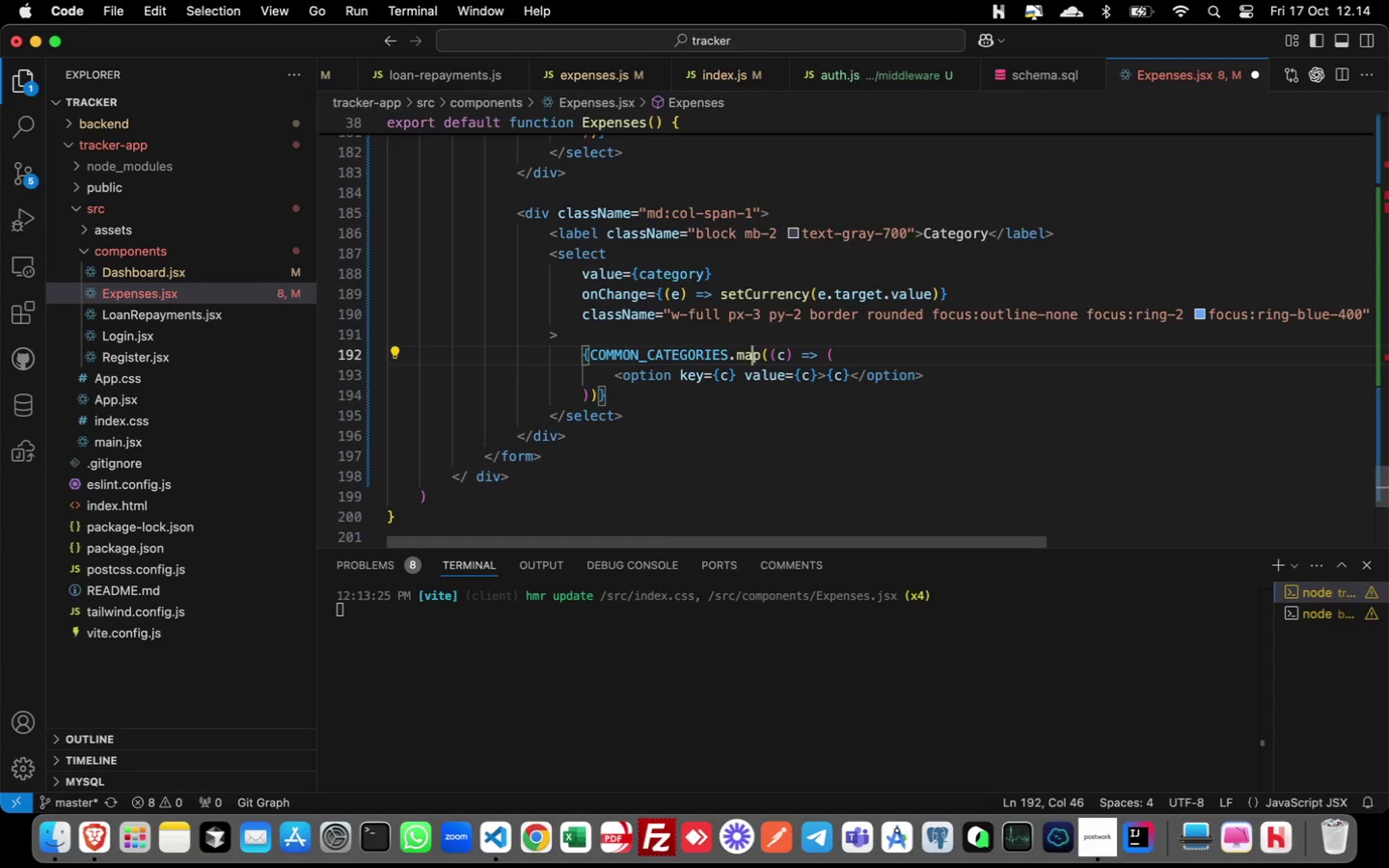 
key(ArrowRight)
 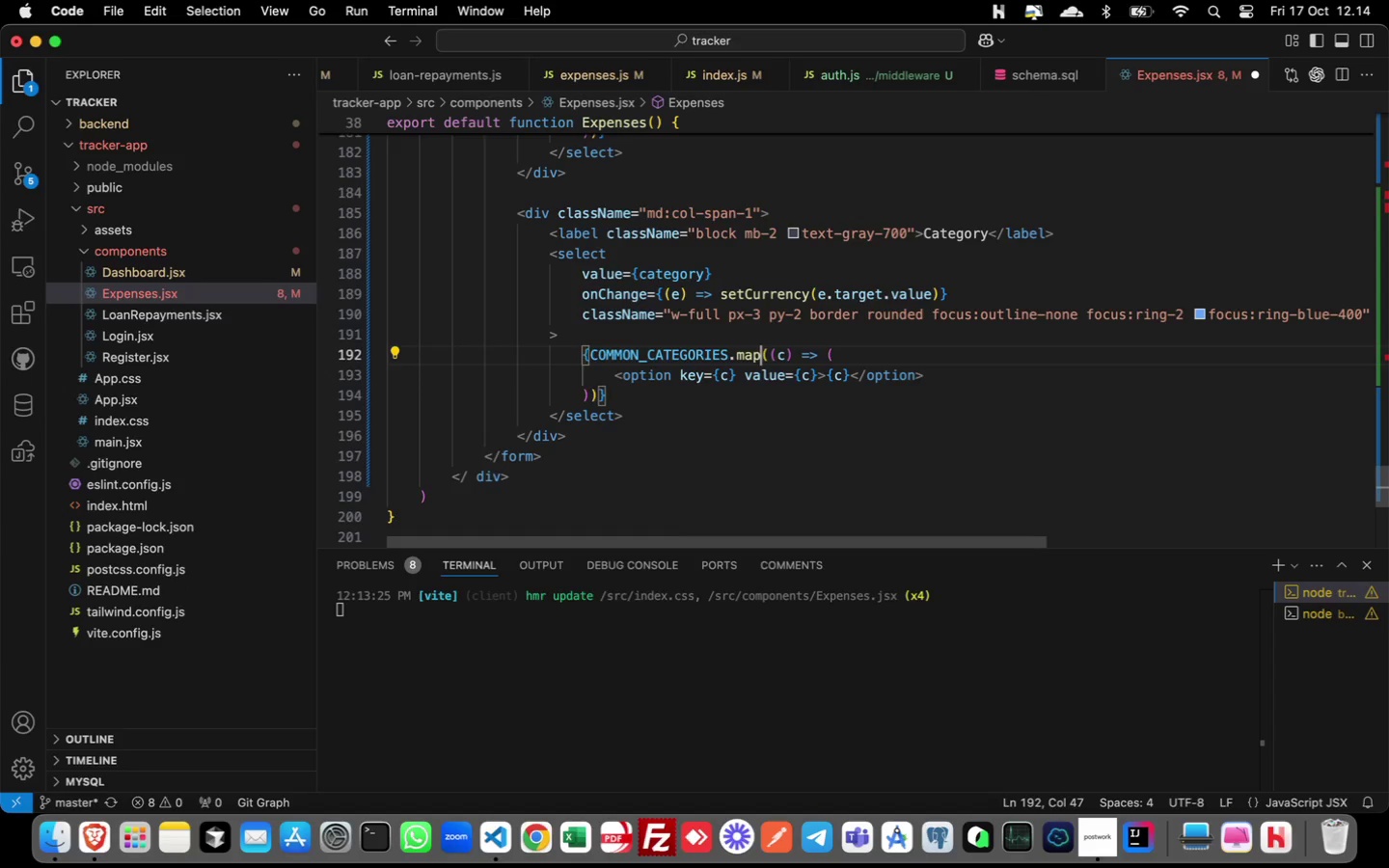 
key(ArrowRight)
 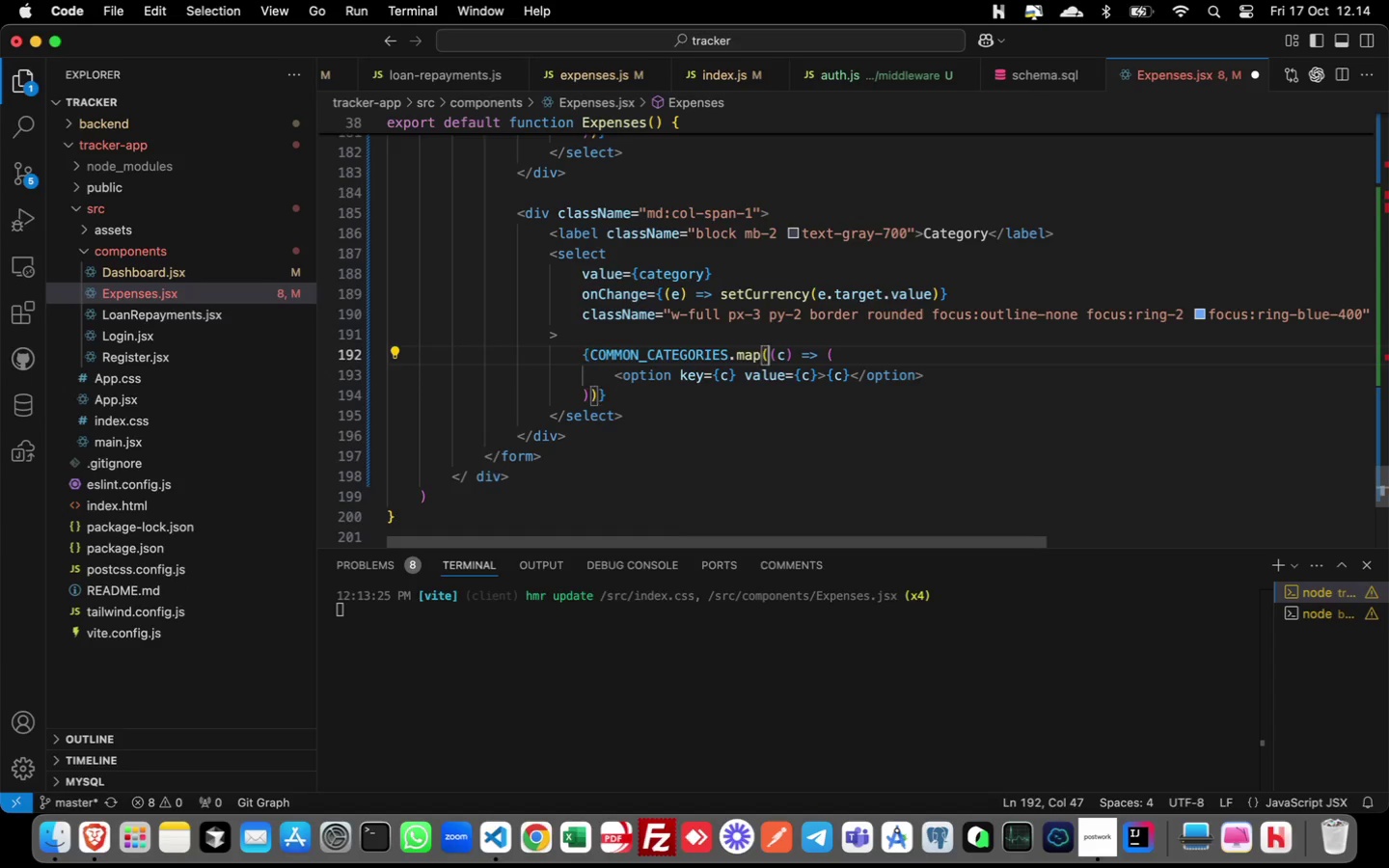 
key(ArrowRight)
 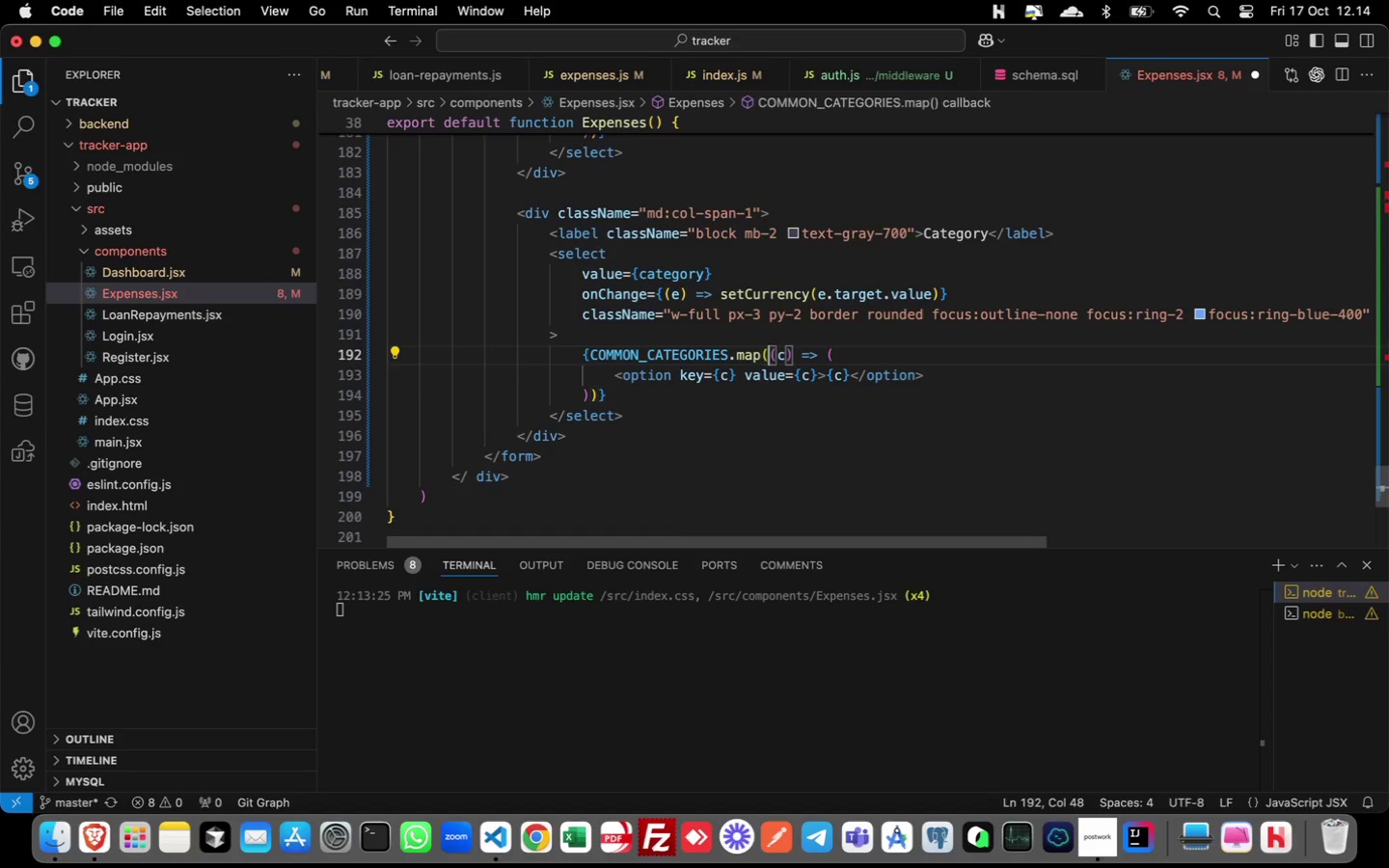 
key(ArrowRight)
 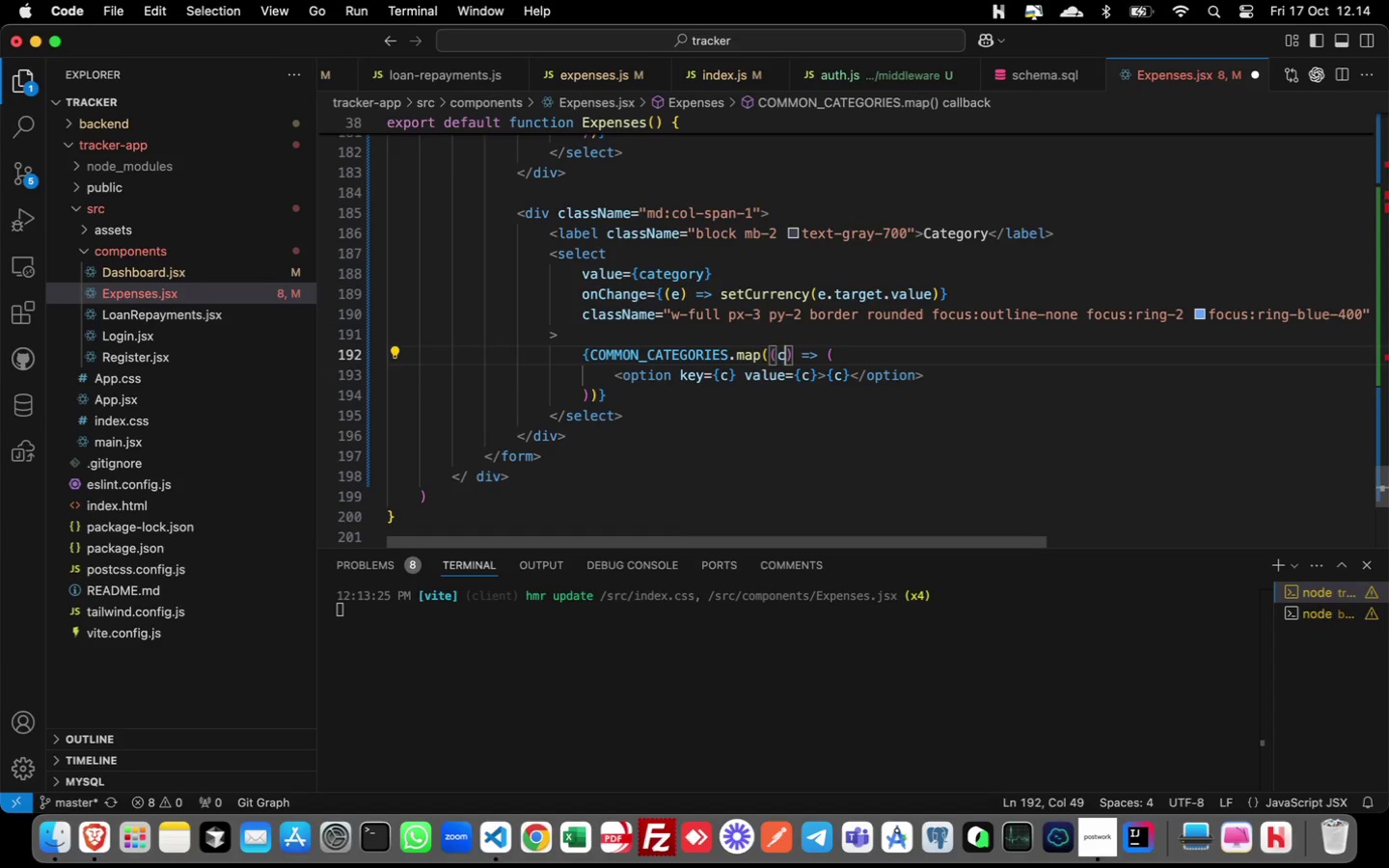 
key(ArrowRight)
 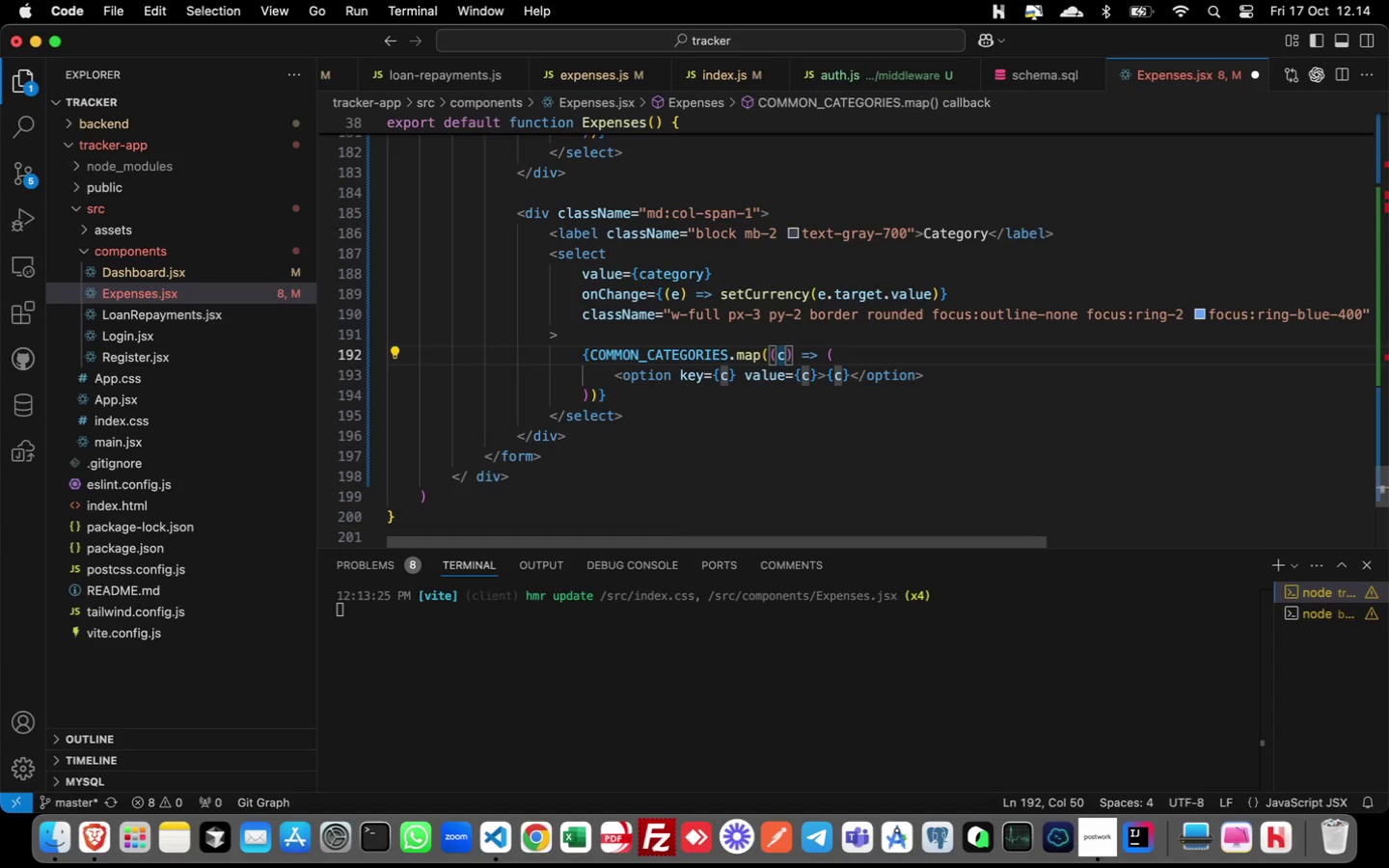 
type(at)
key(Escape)
 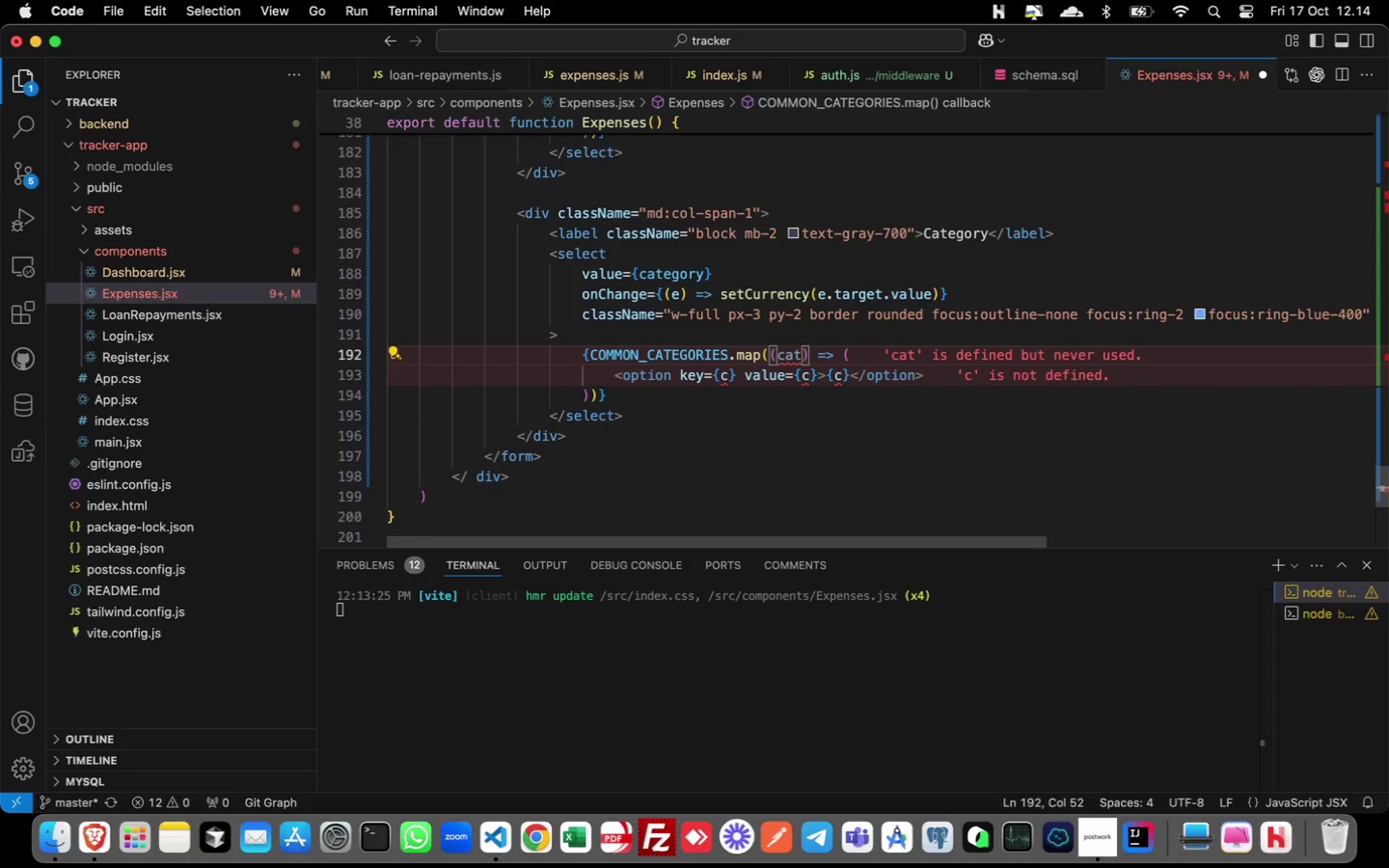 
key(ArrowDown)
 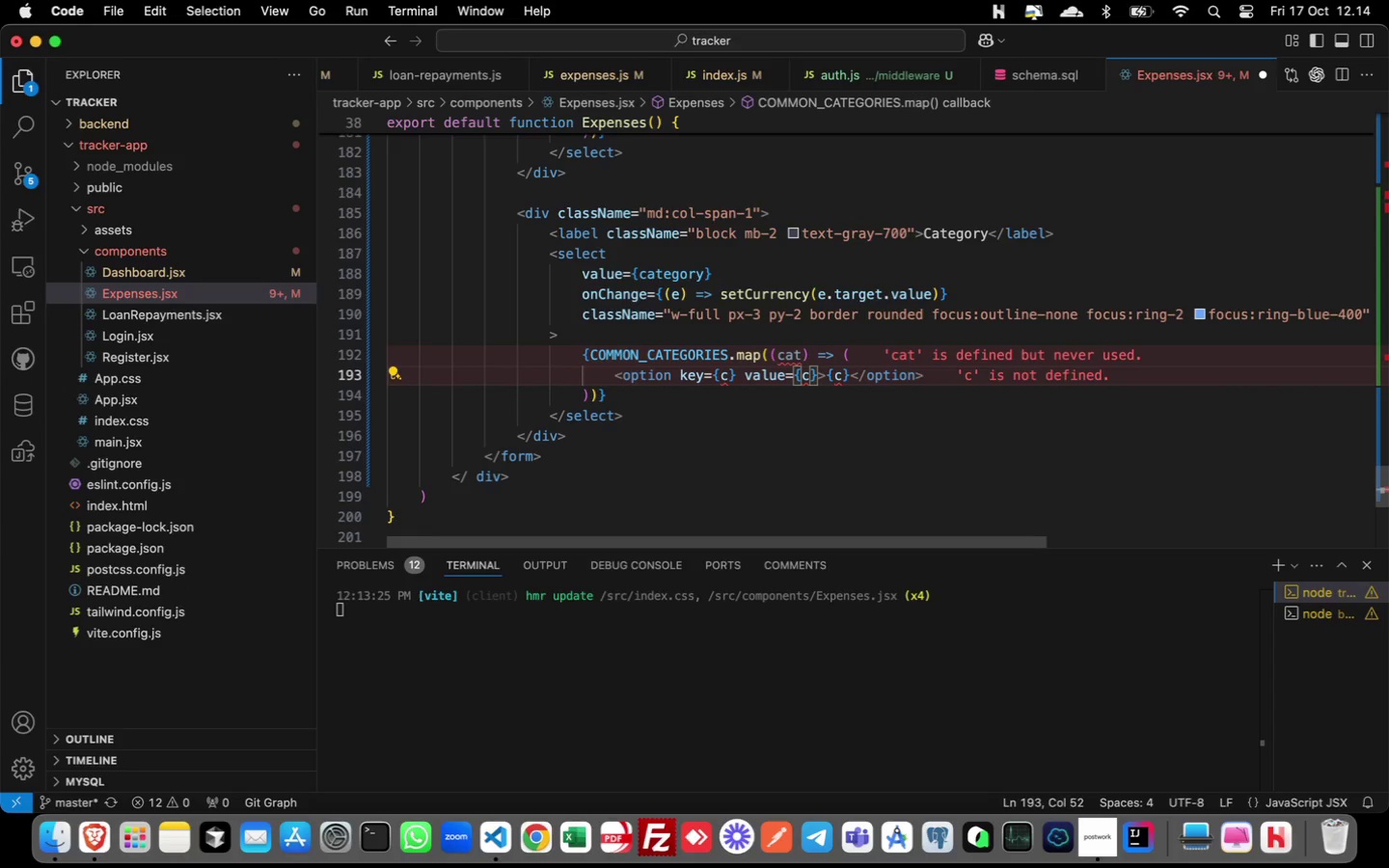 
key(ArrowRight)
 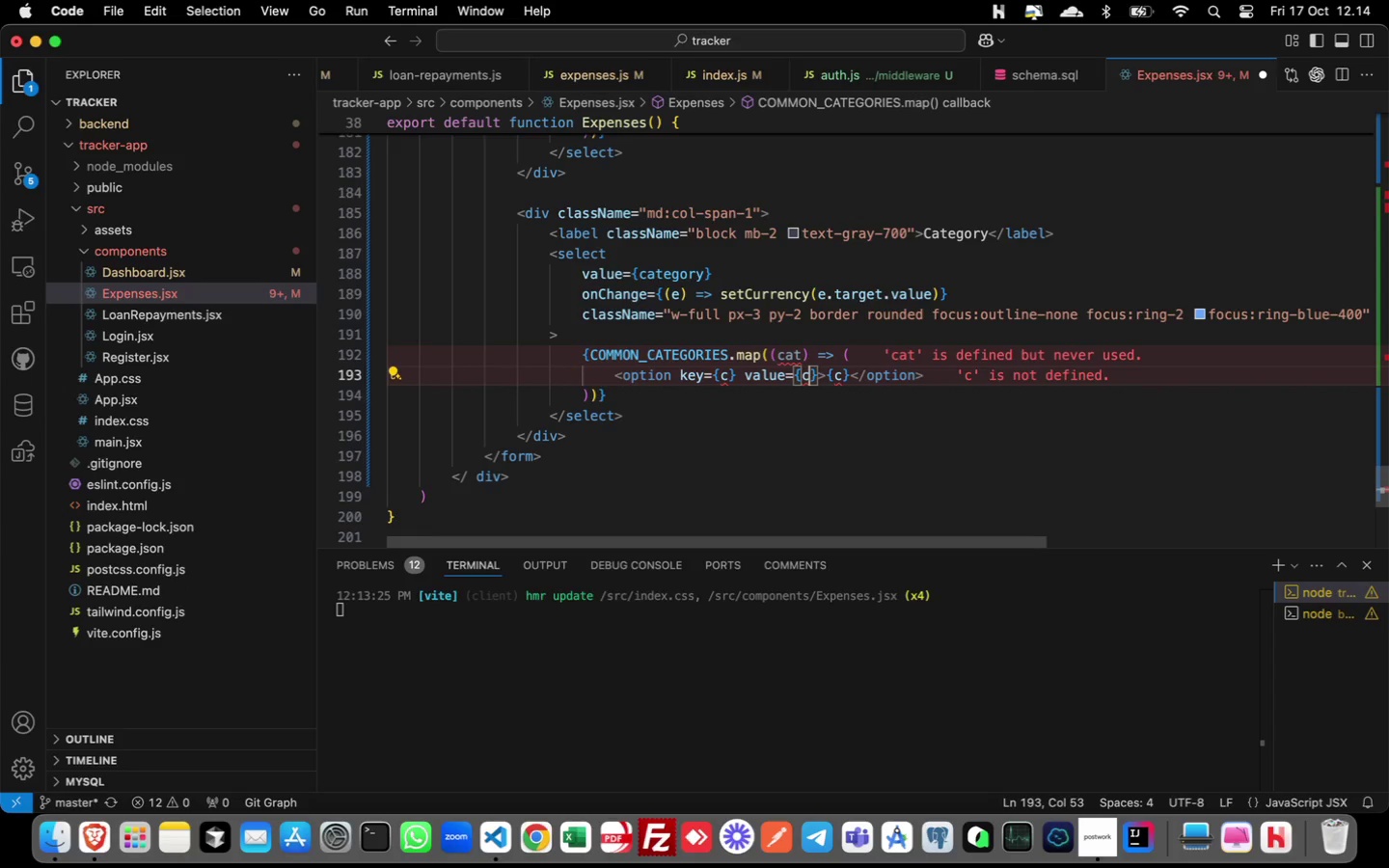 
type(at)
key(Escape)
 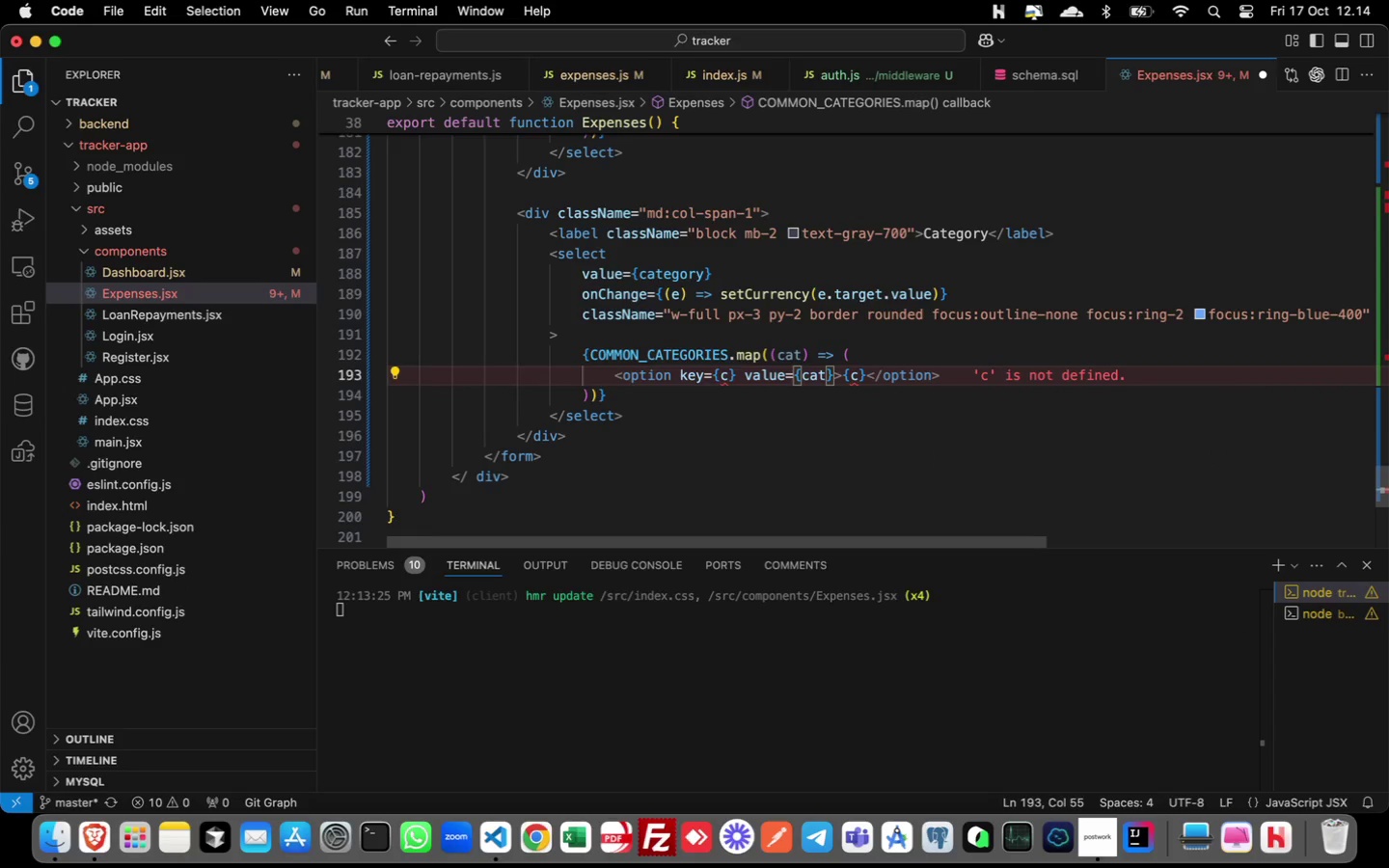 
key(ArrowDown)
 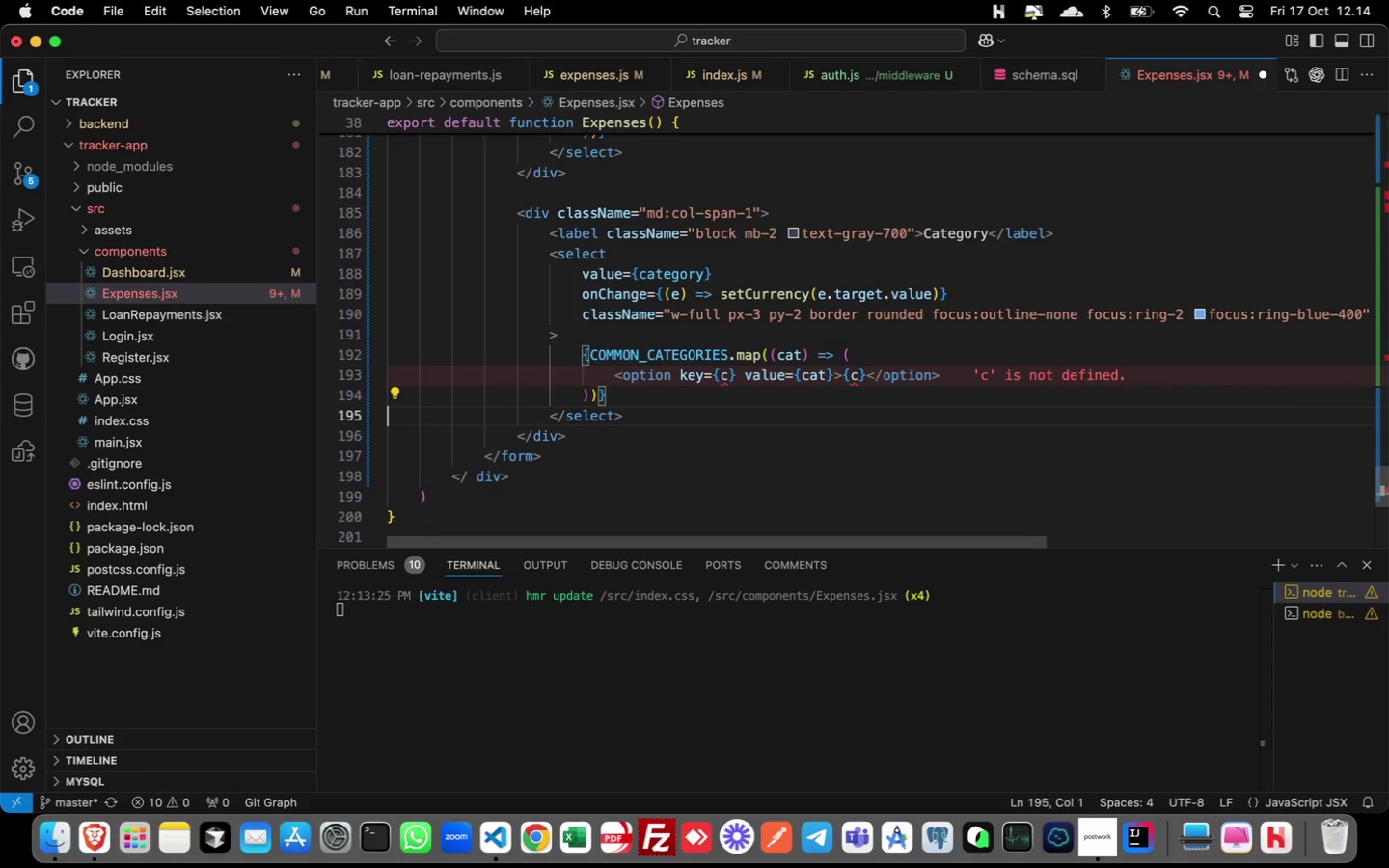 
key(ArrowRight)
 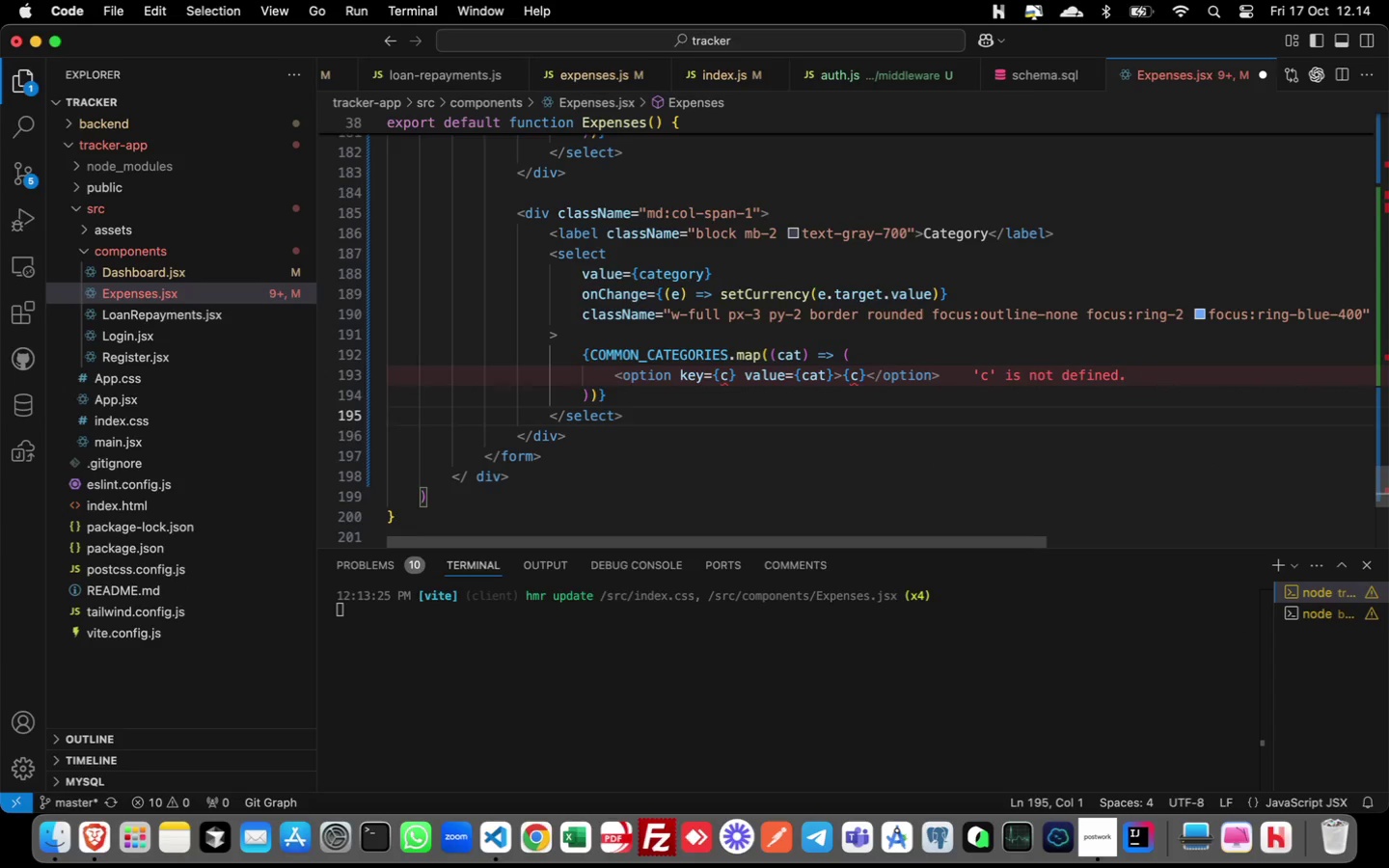 
key(ArrowUp)
 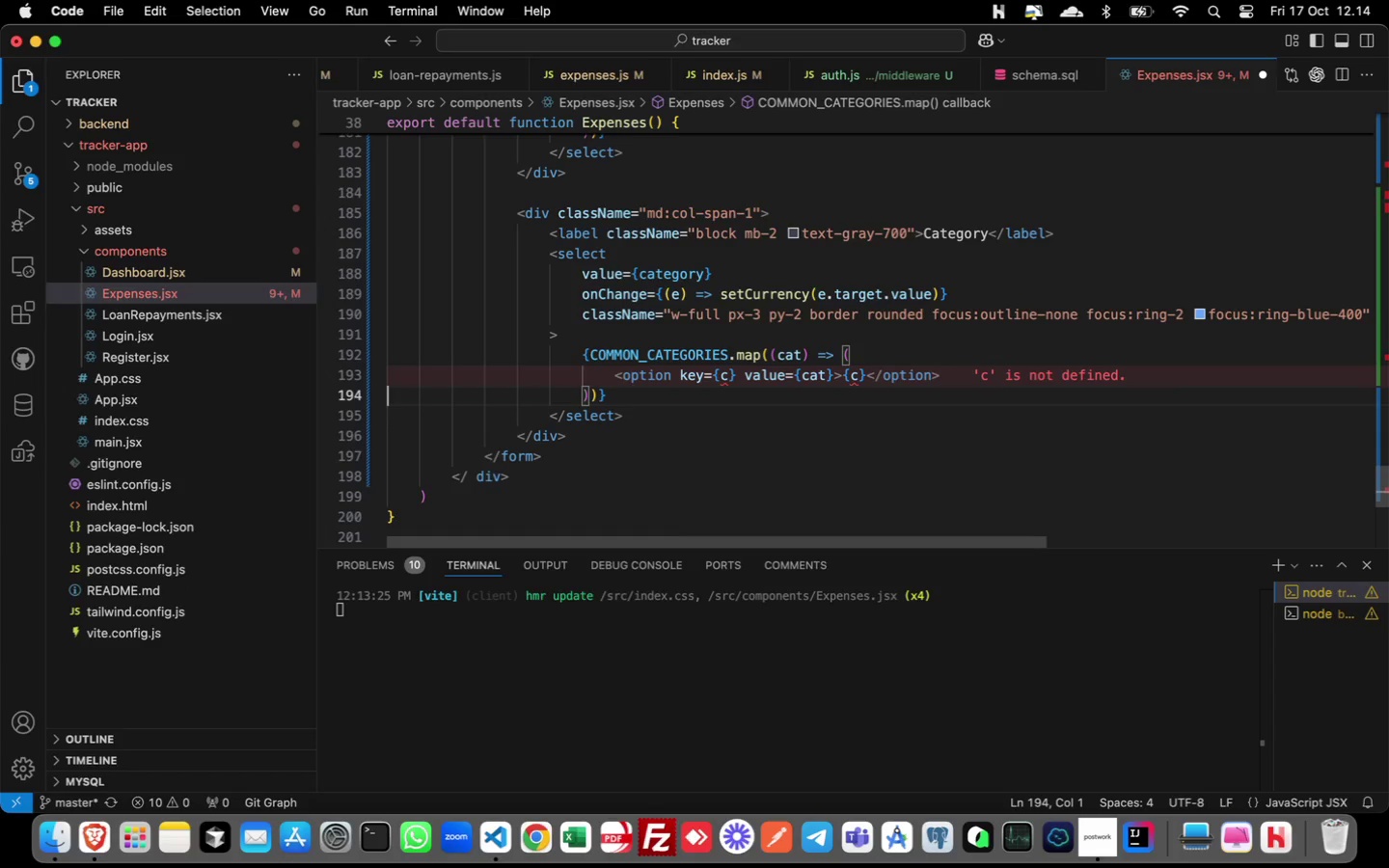 
key(ArrowUp)
 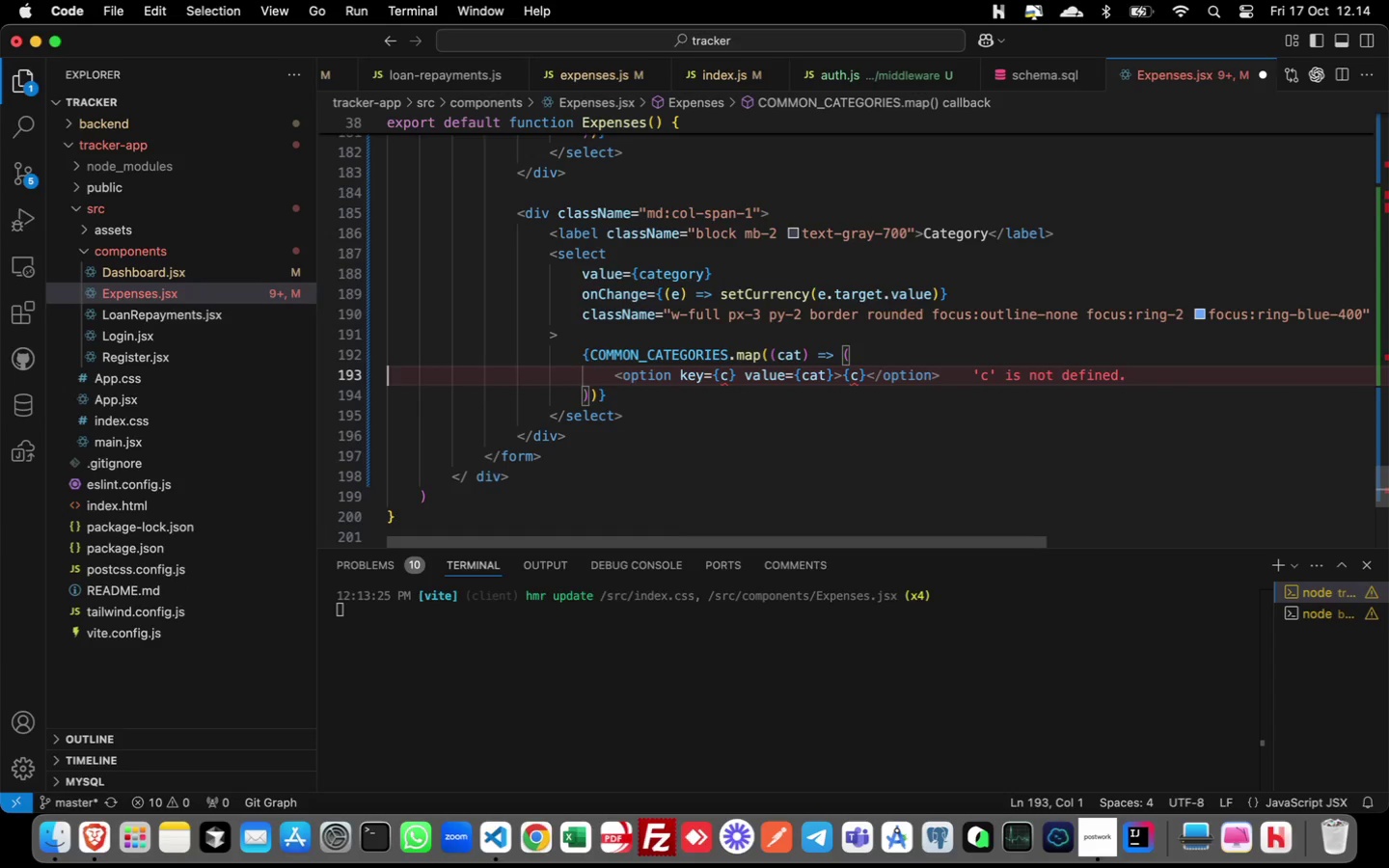 
key(Meta+ArrowRight)
 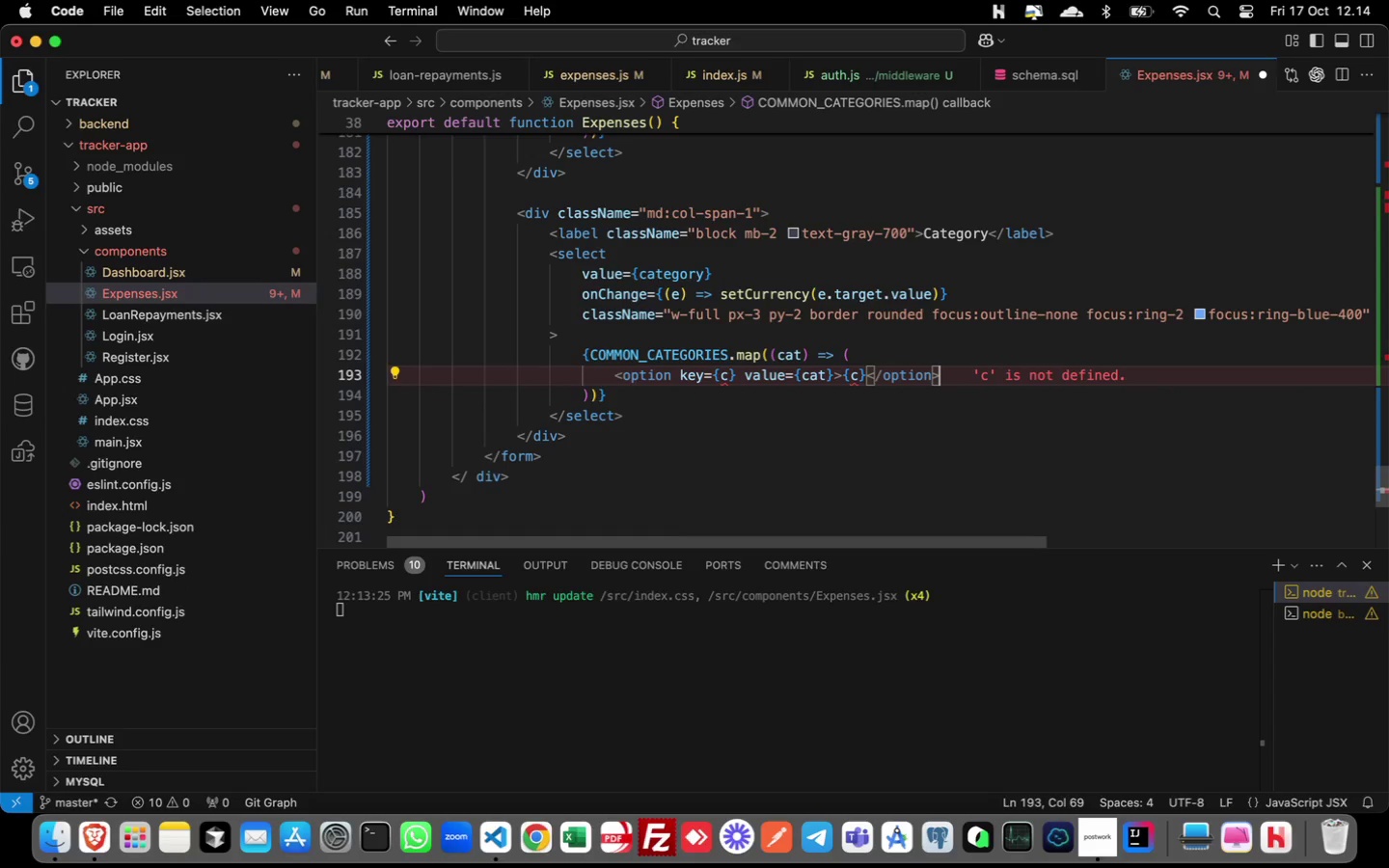 
key(Meta+ArrowRight)
 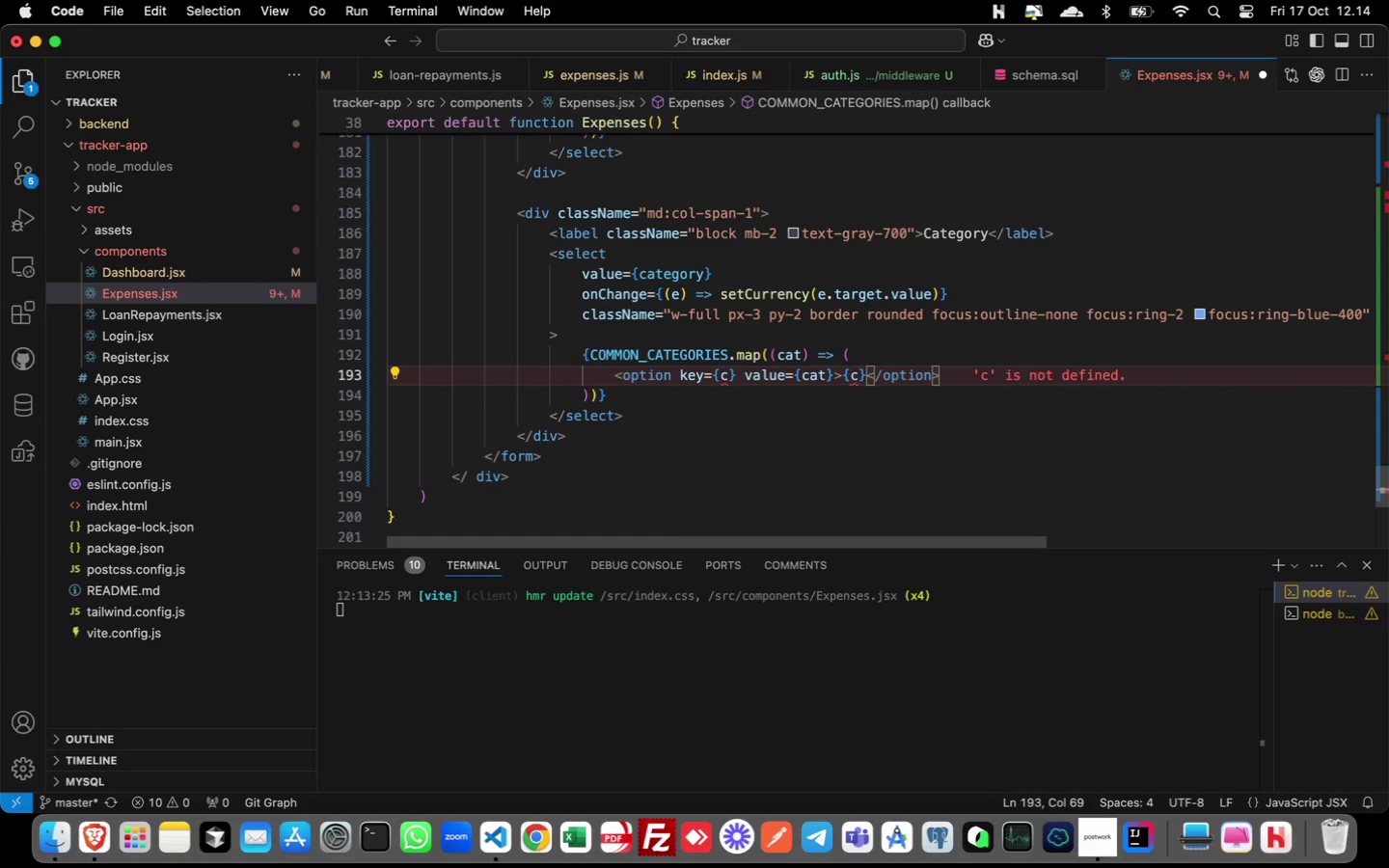 
key(Meta+CommandLeft)
 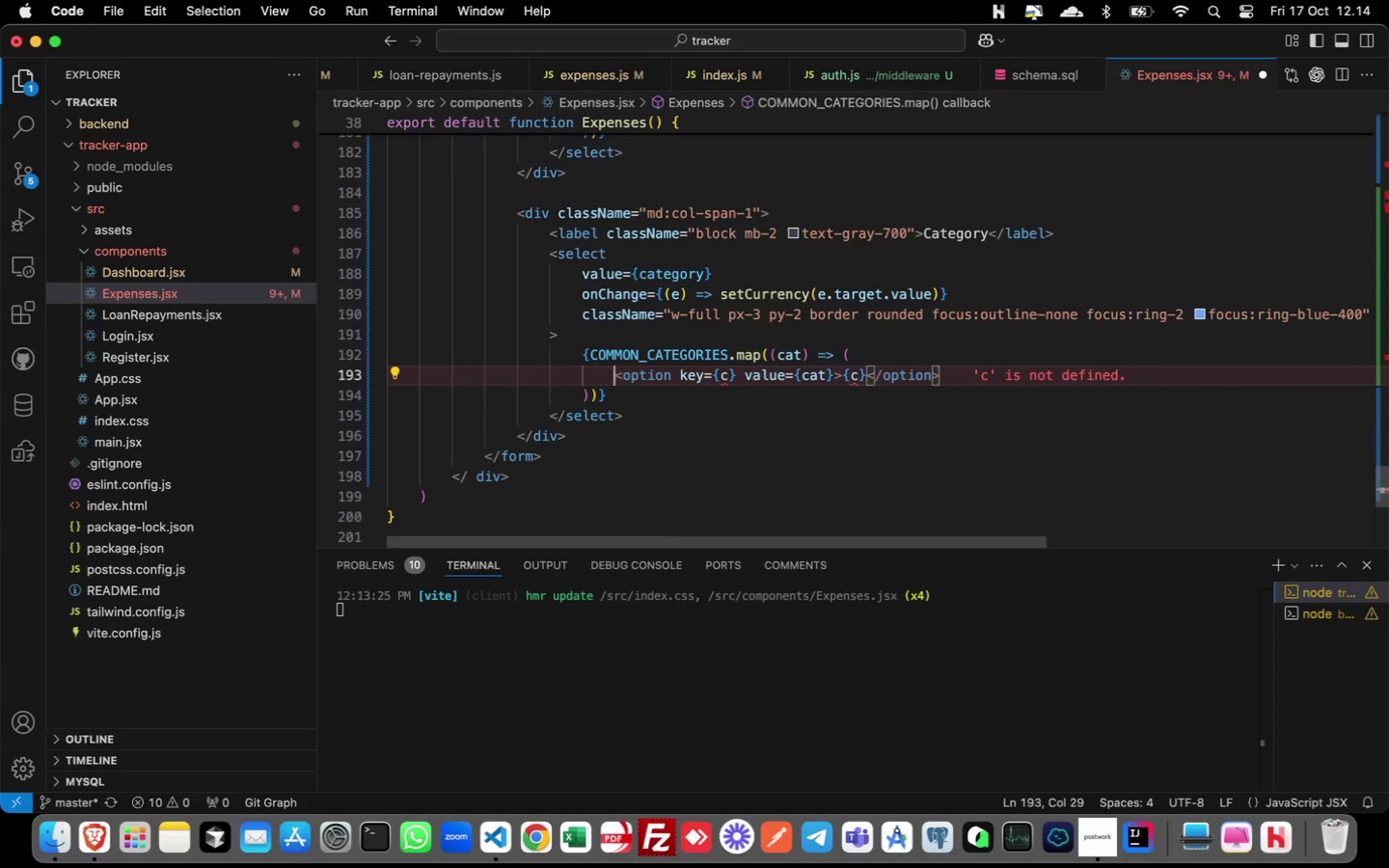 
key(Meta+ArrowLeft)
 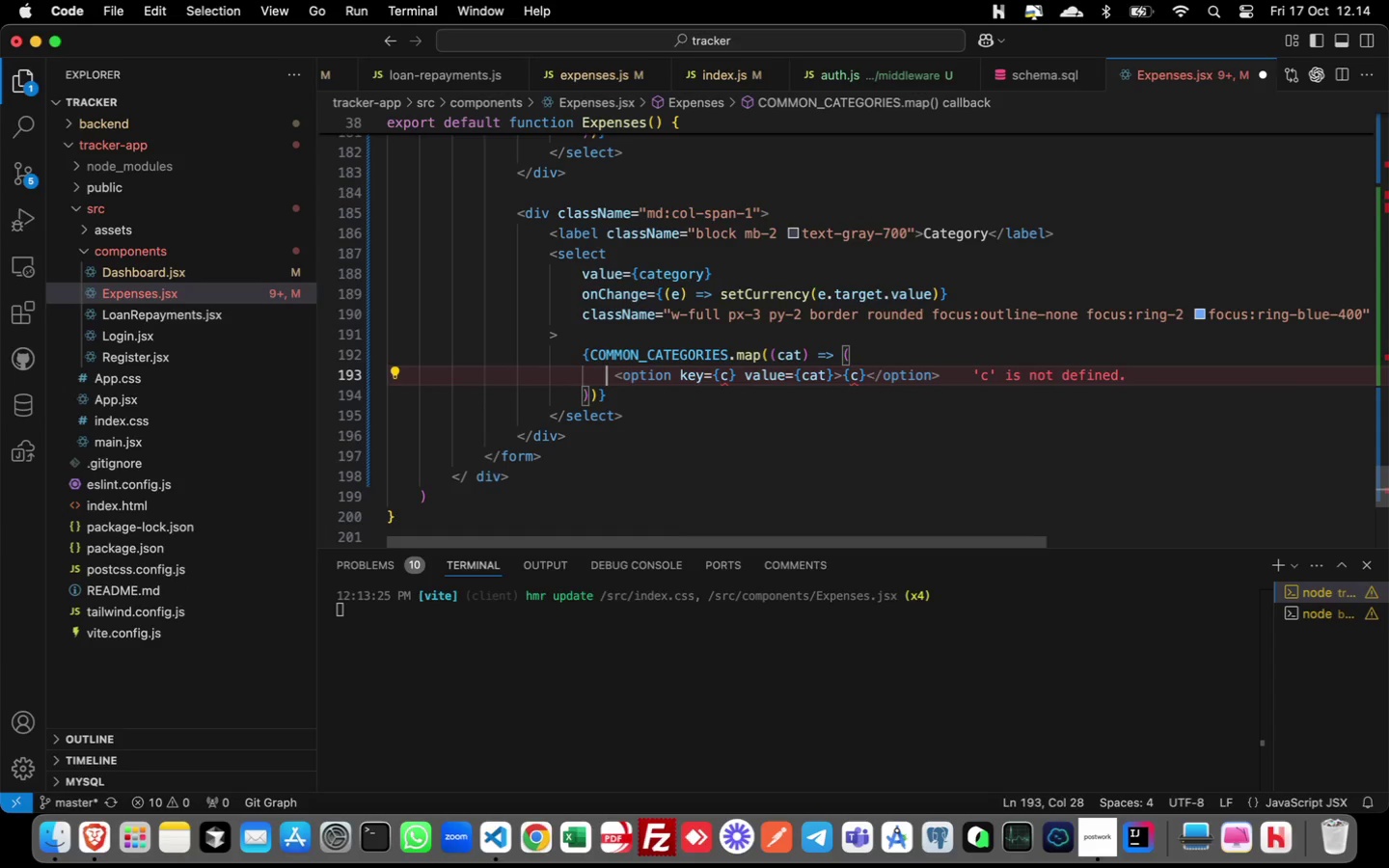 
key(ArrowLeft)
 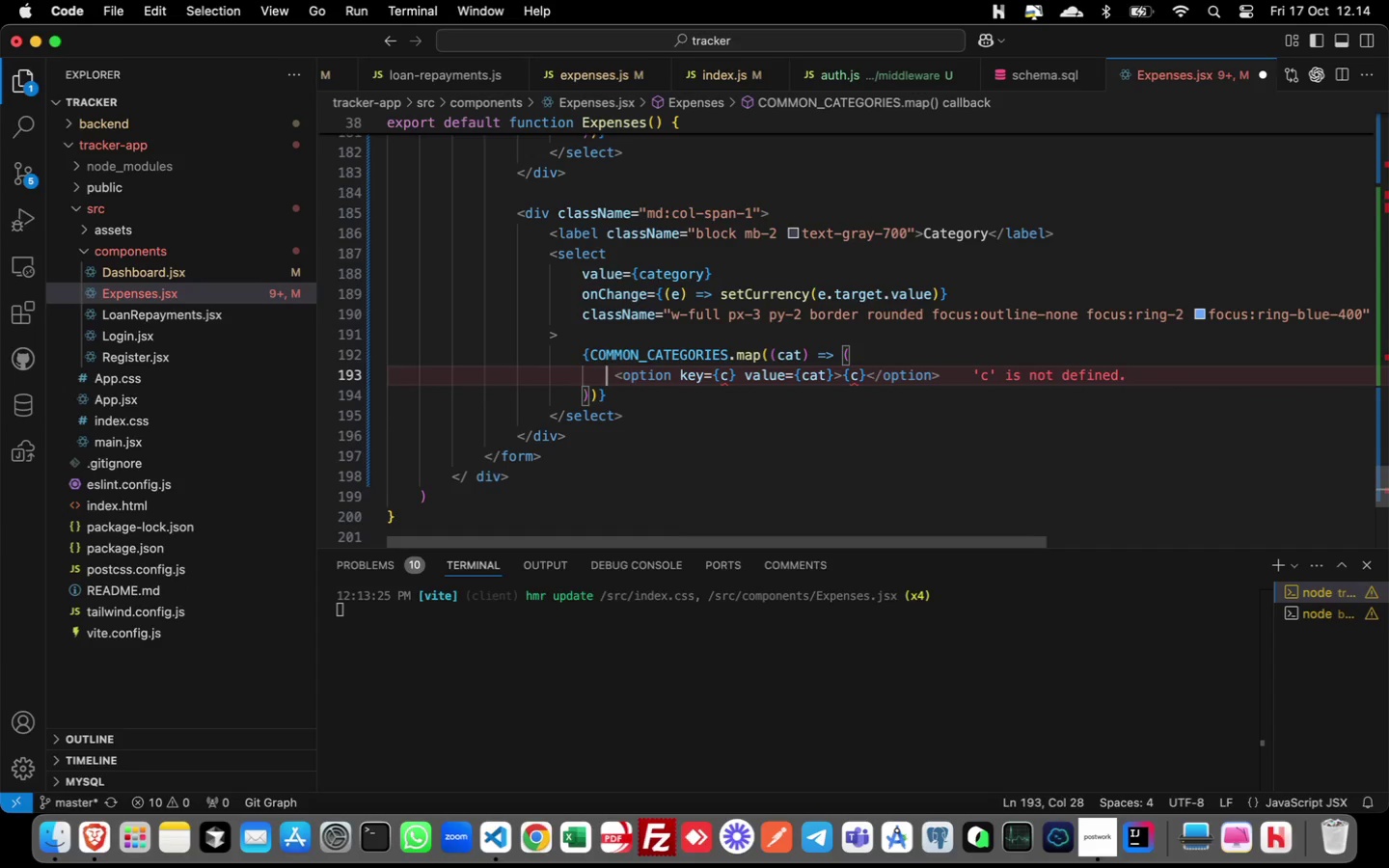 
key(ArrowRight)
 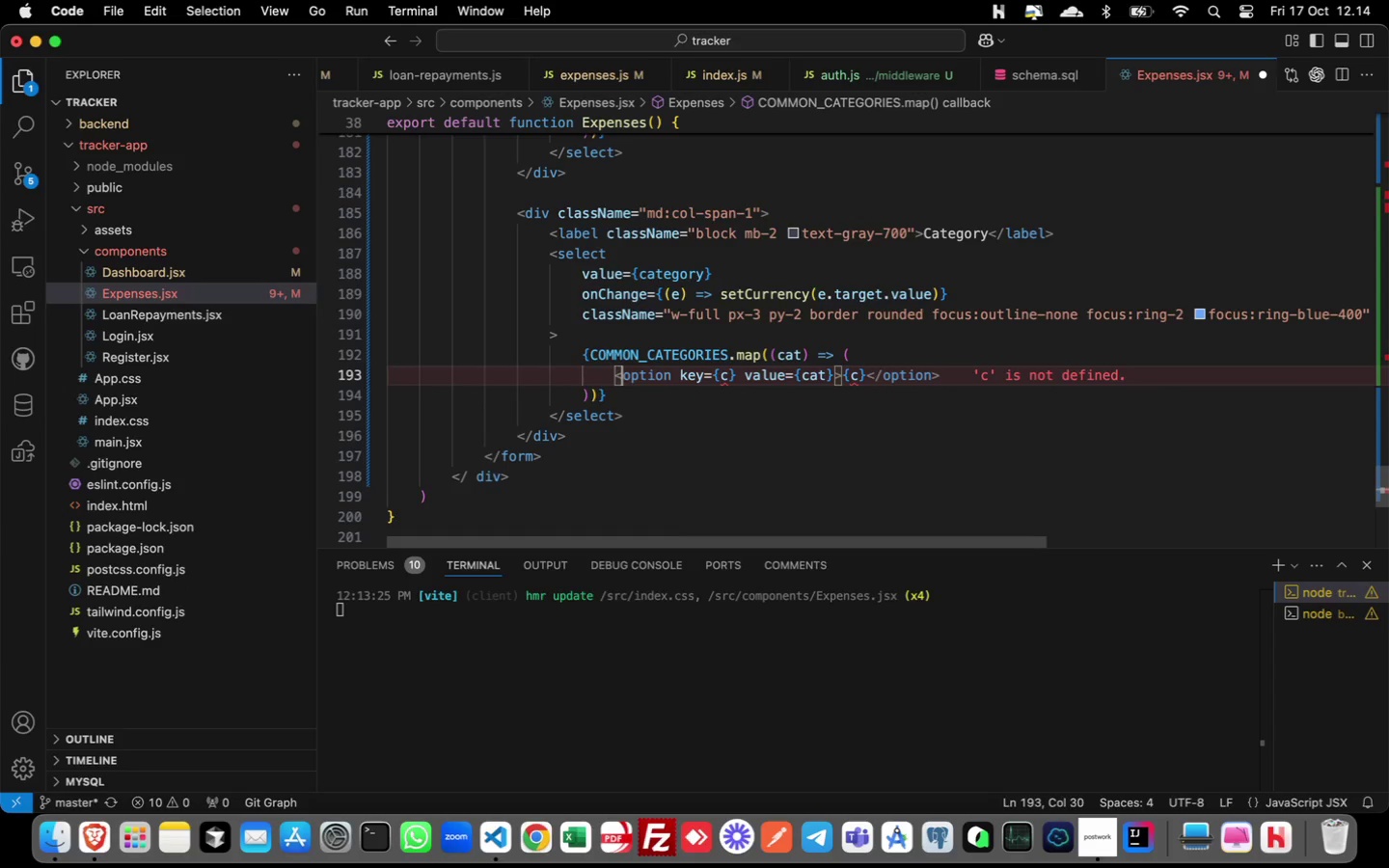 
key(ArrowRight)
 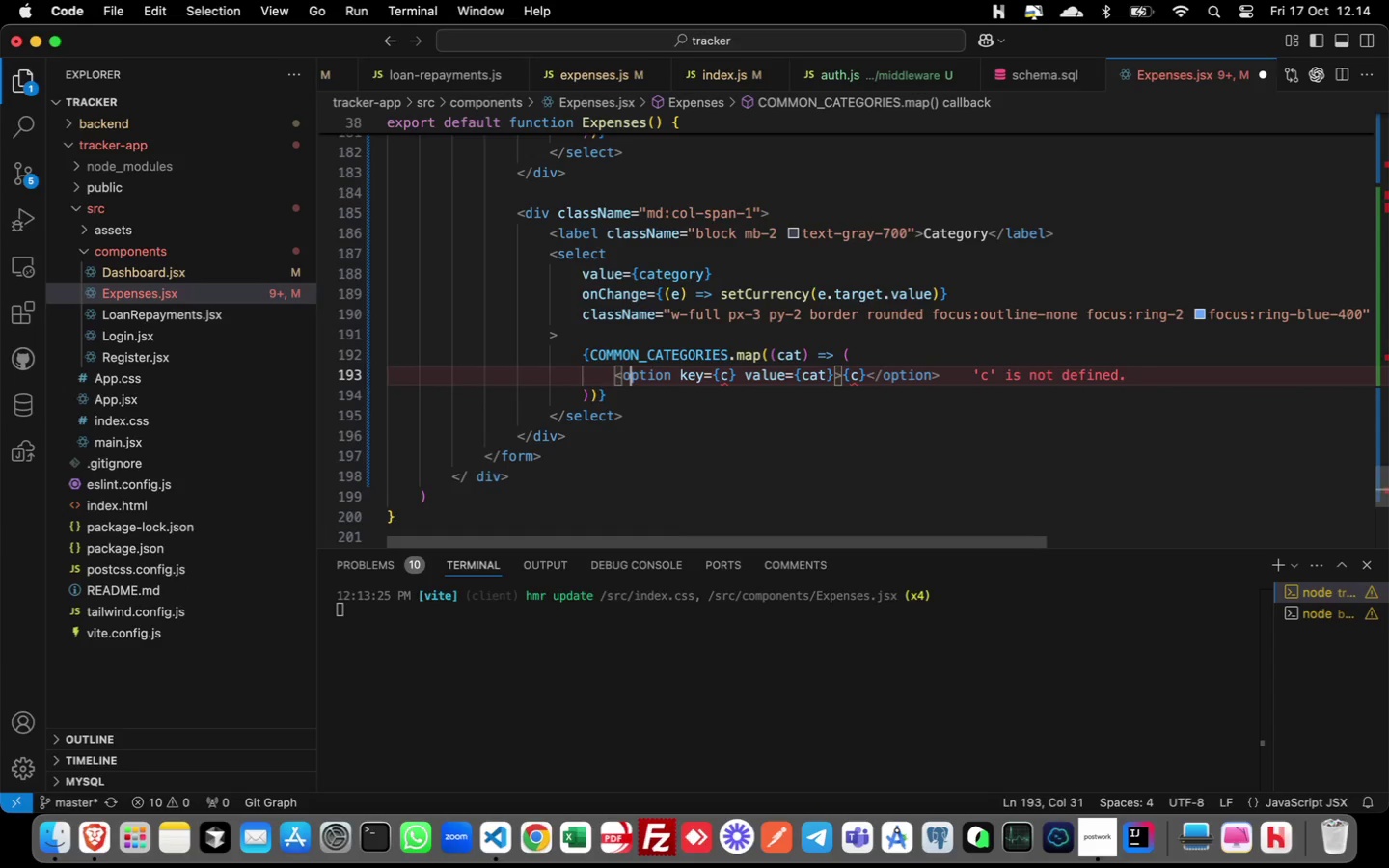 
key(ArrowRight)
 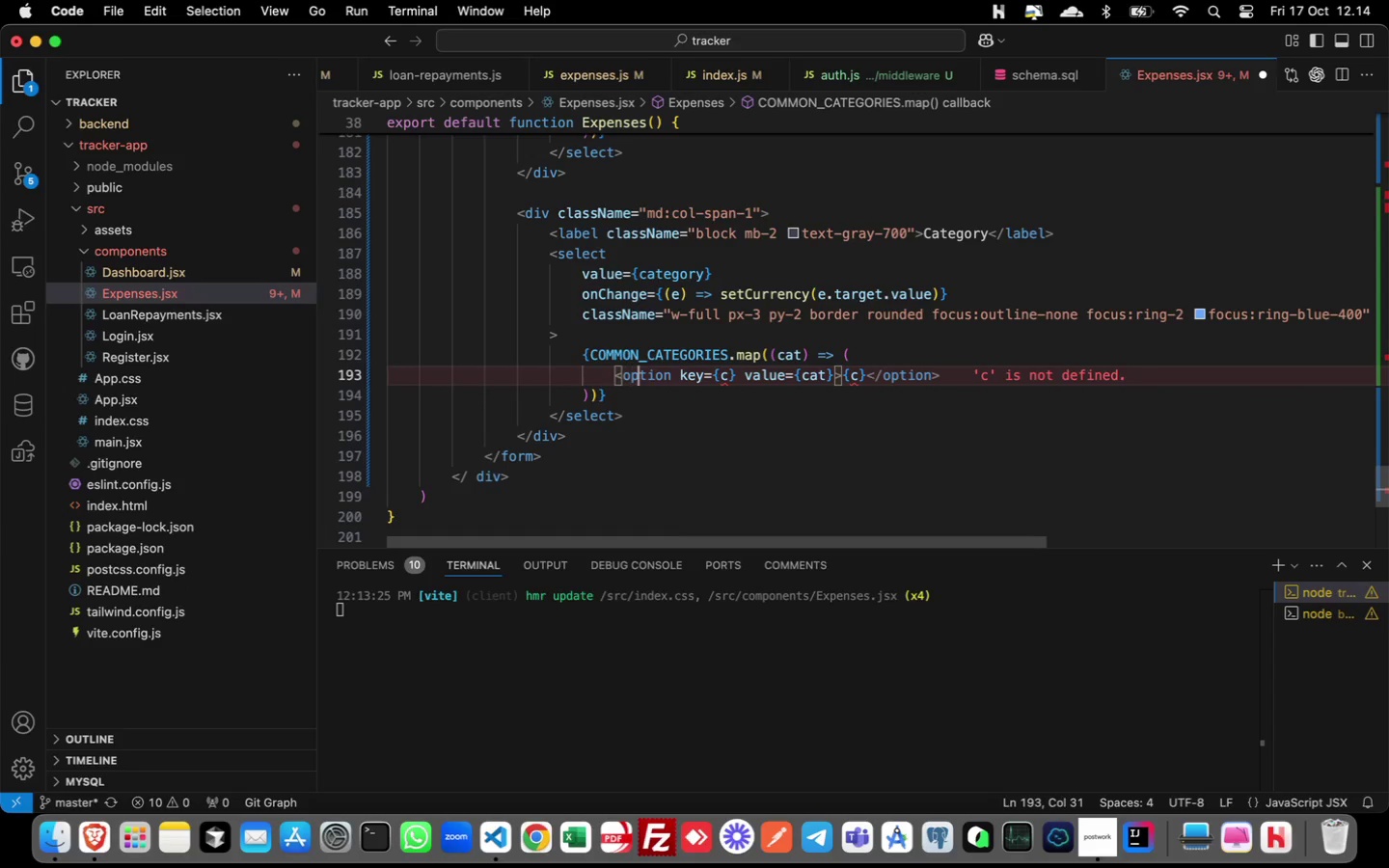 
key(ArrowRight)
 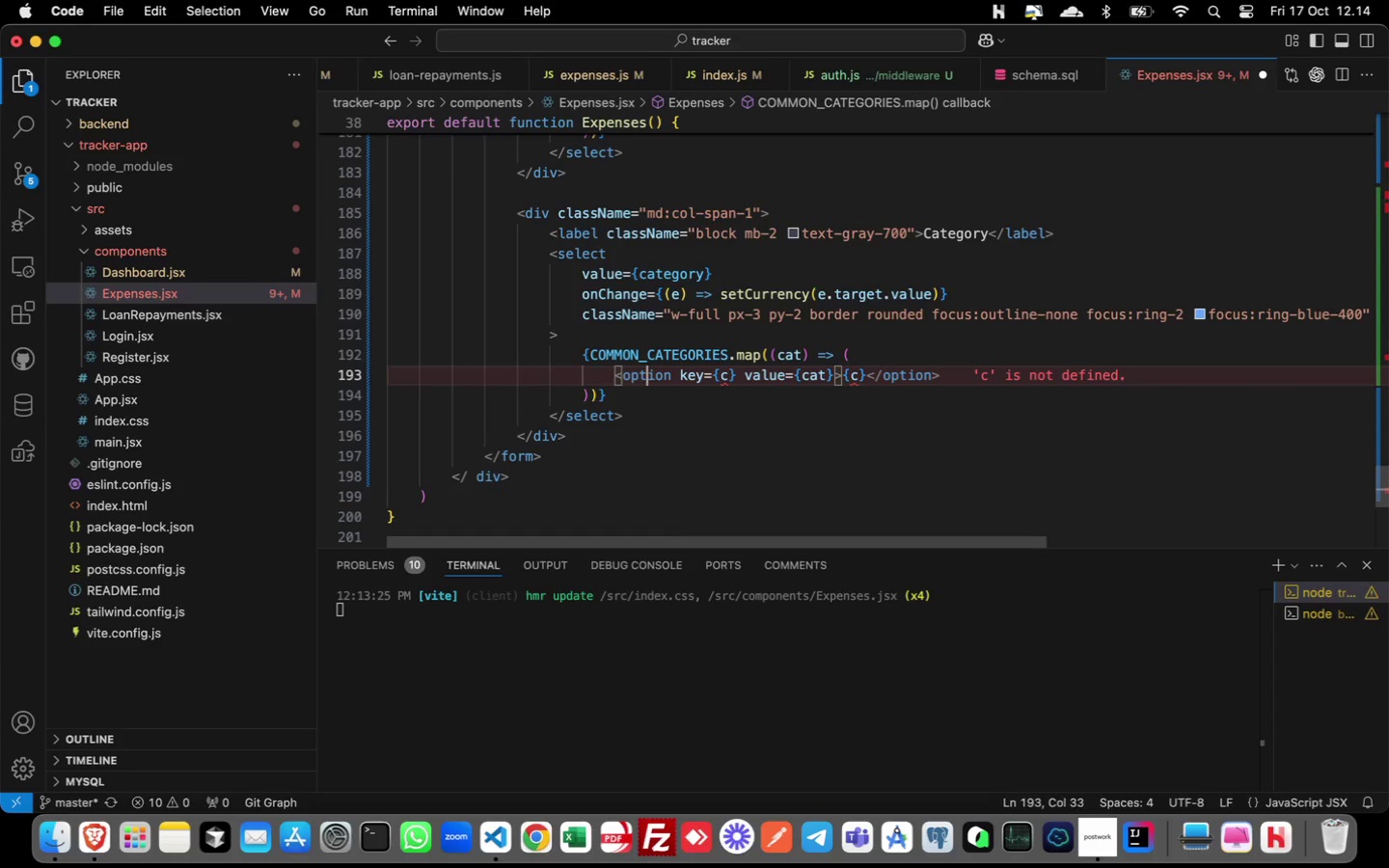 
key(ArrowRight)
 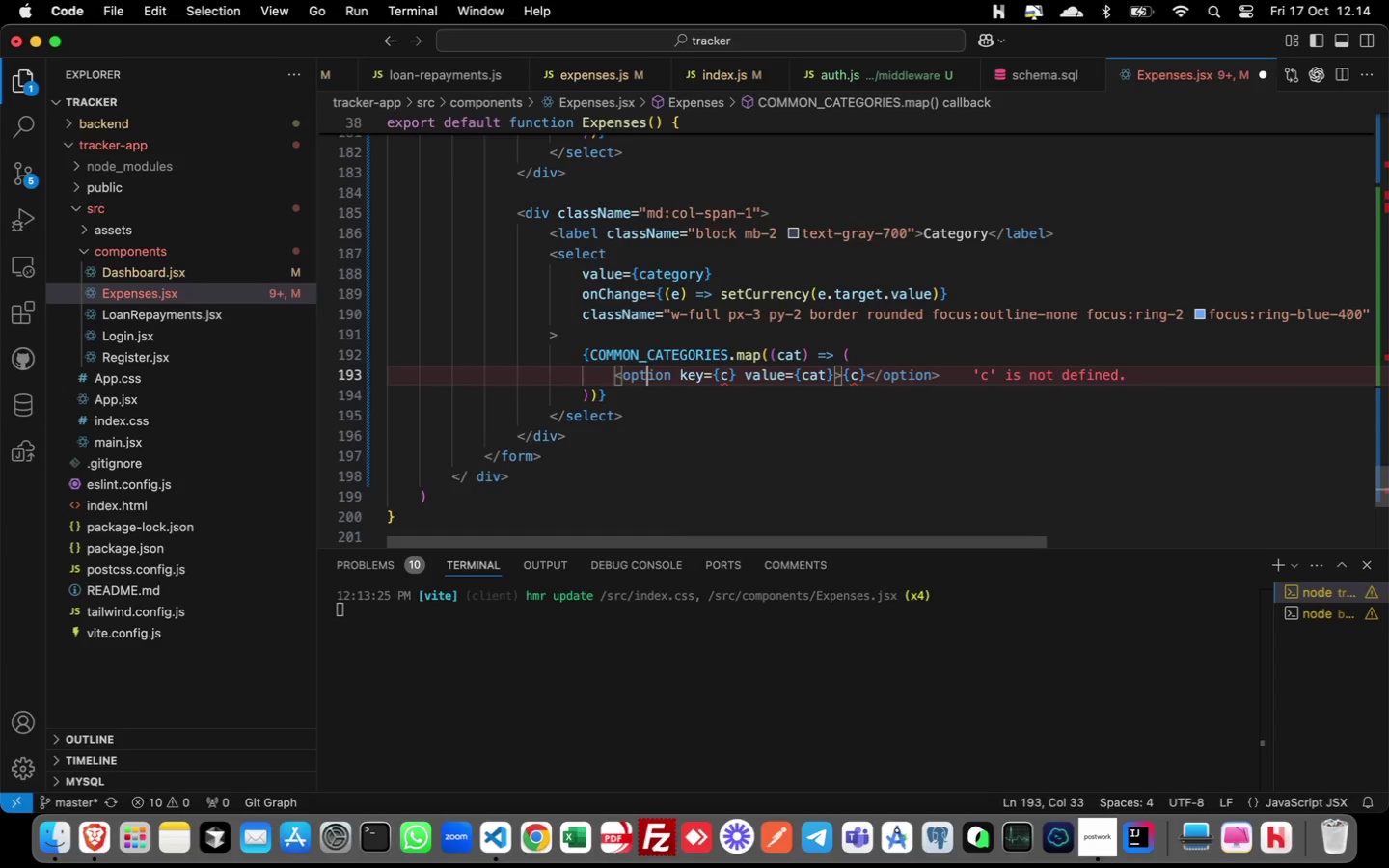 
key(ArrowRight)
 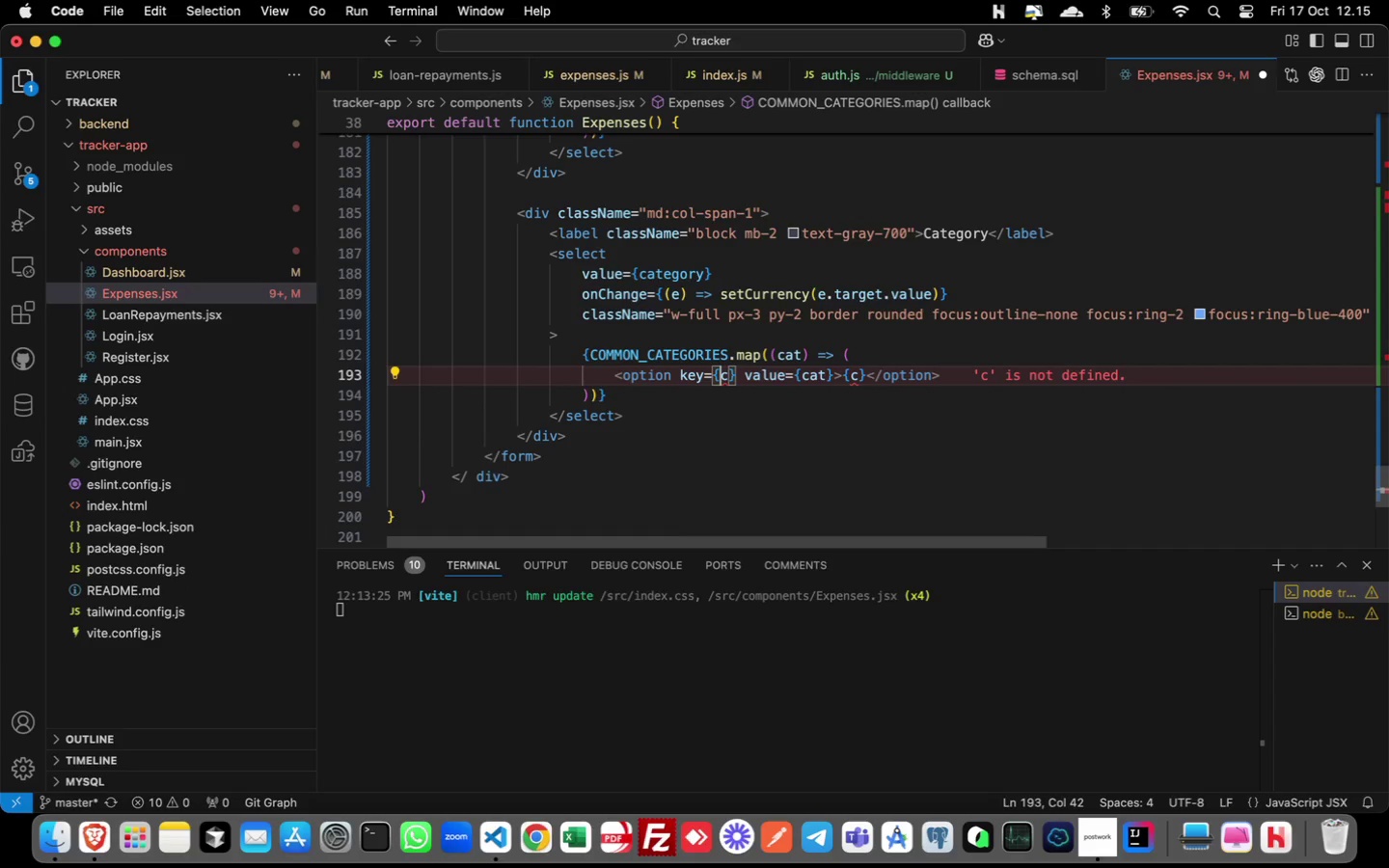 
hold_key(key=ArrowRight, duration=1.13)
 